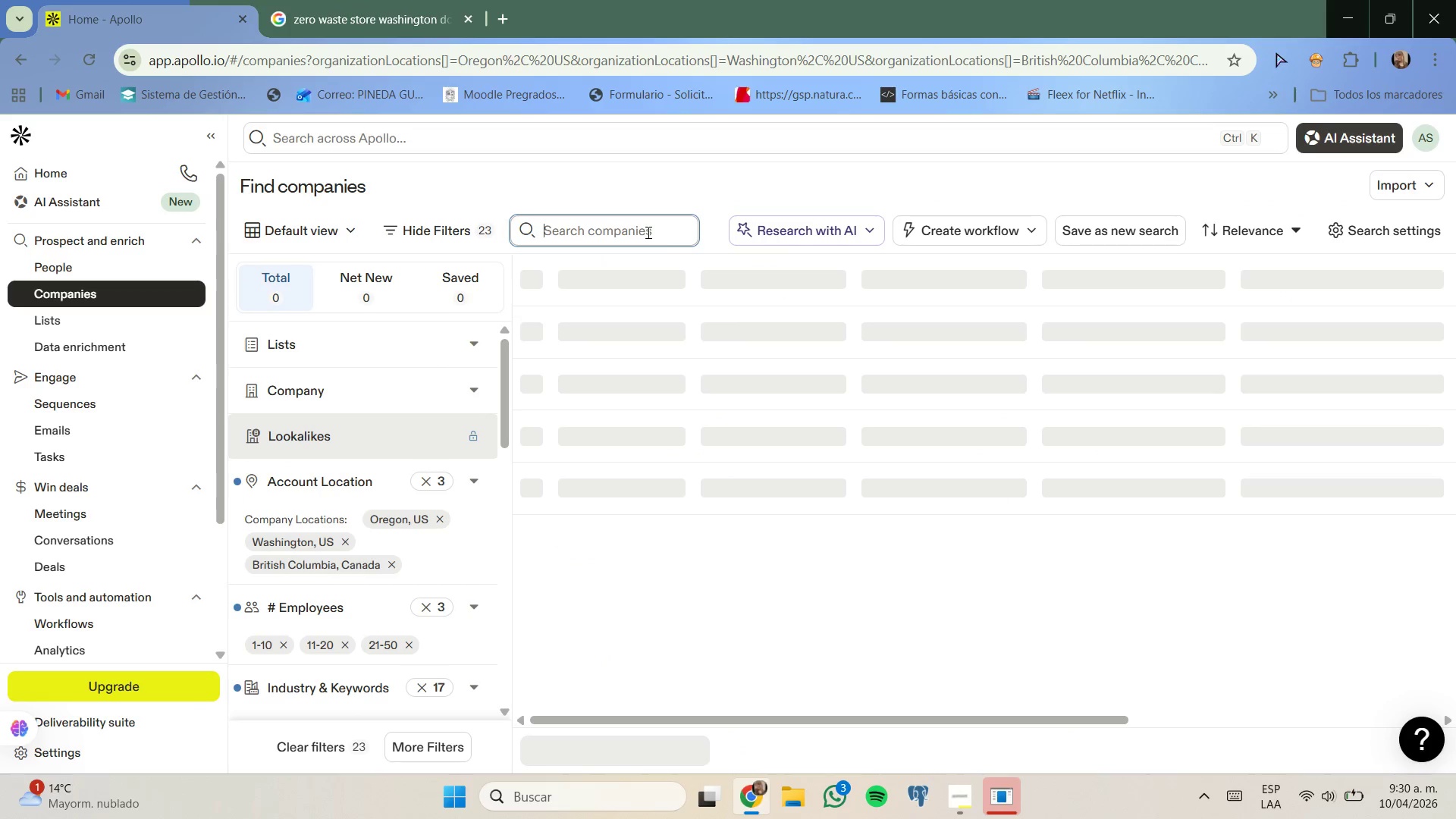 
key(Control+V)
 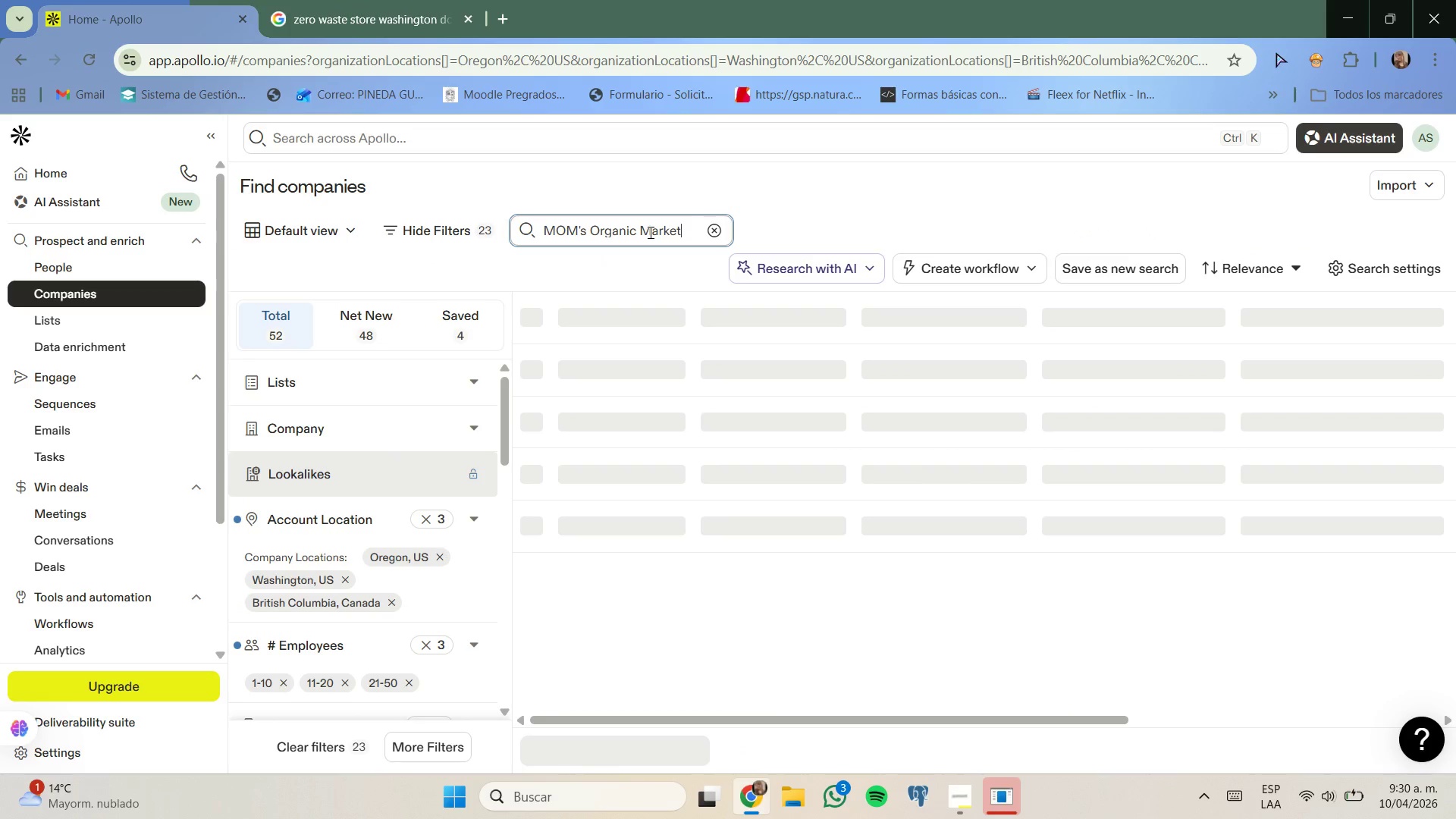 
key(Enter)
 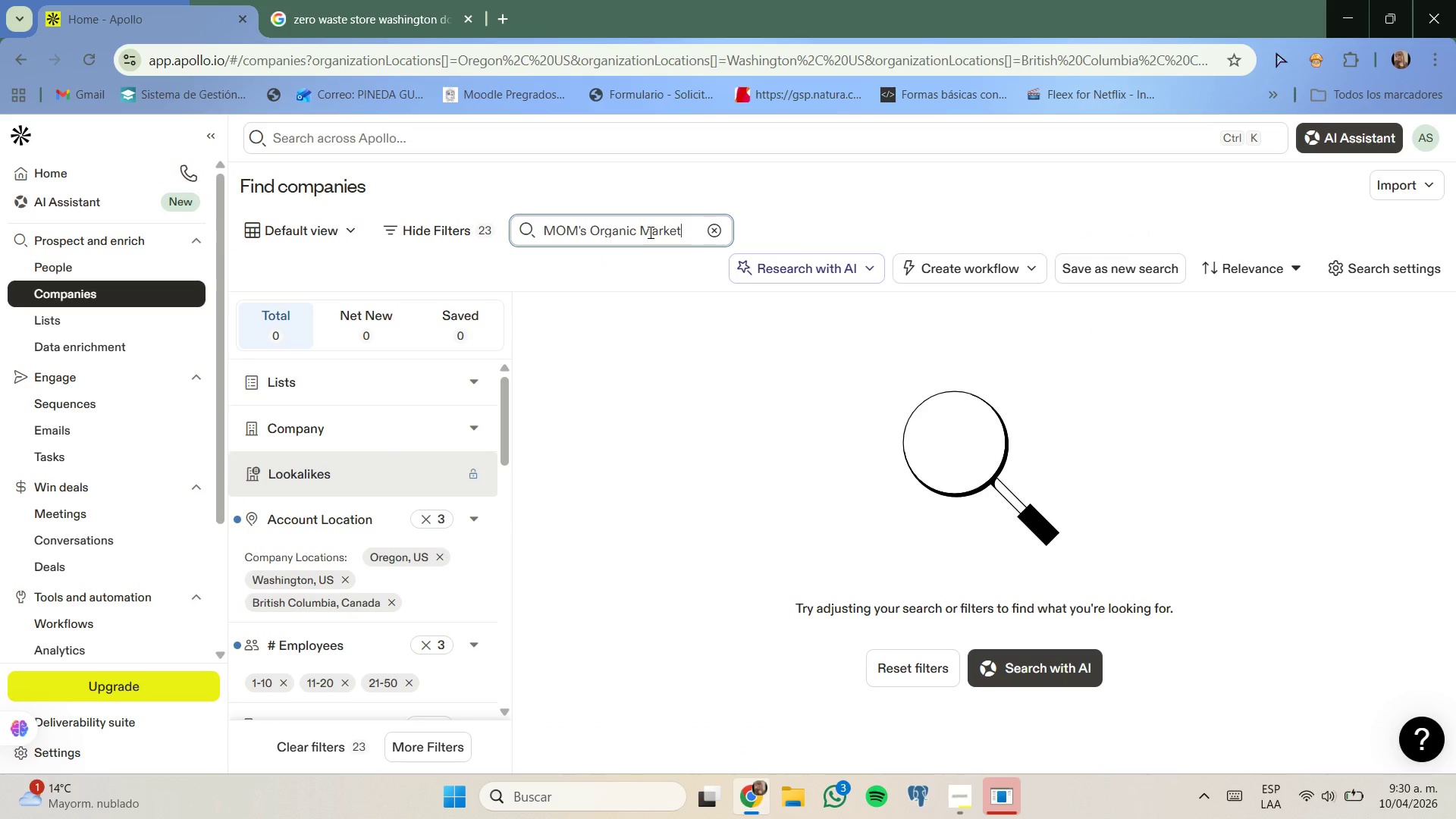 
left_click([370, 0])
 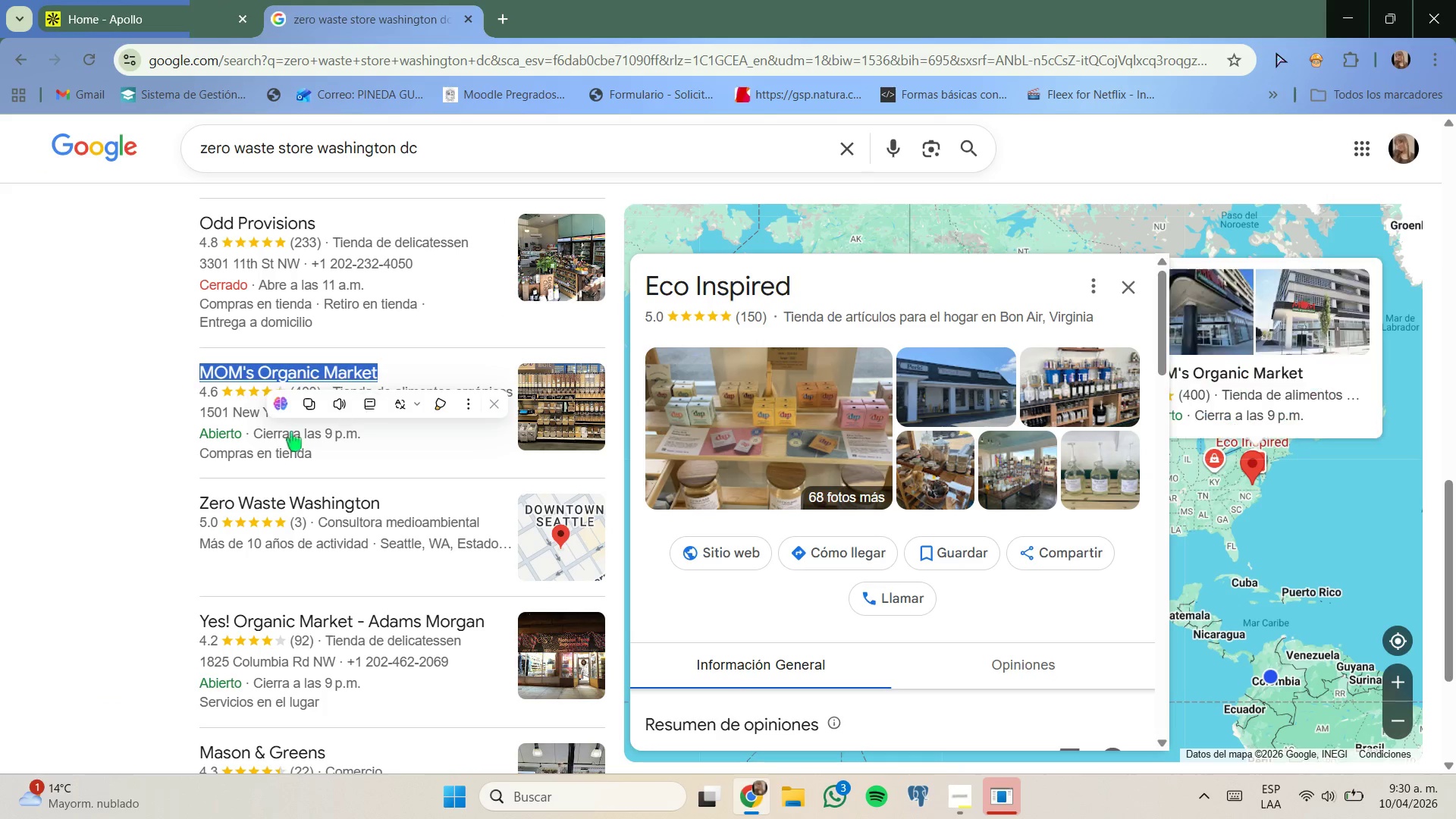 
scroll: coordinate [206, 423], scroll_direction: down, amount: 2.0
 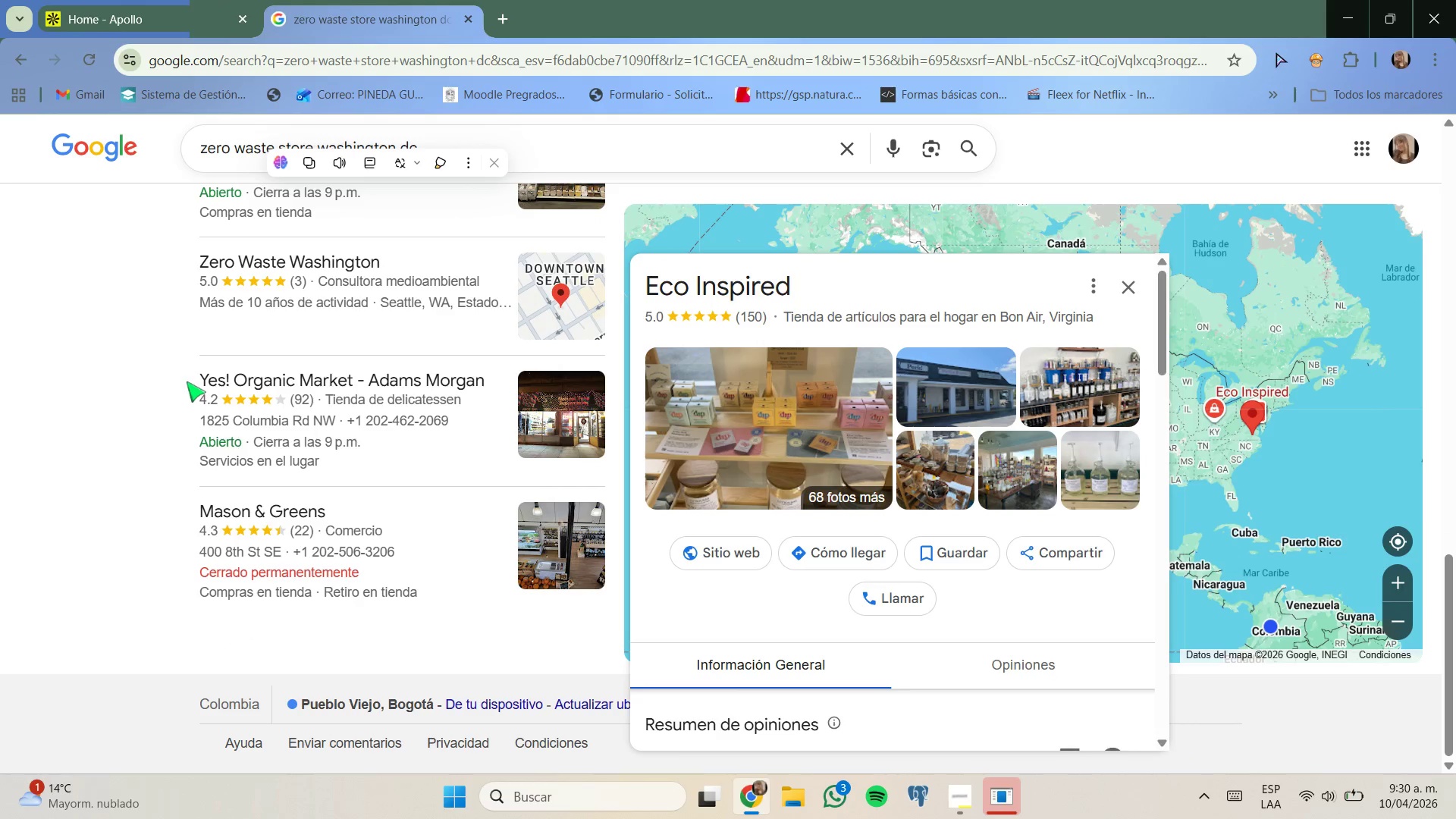 
left_click_drag(start_coordinate=[187, 380], to_coordinate=[359, 384])
 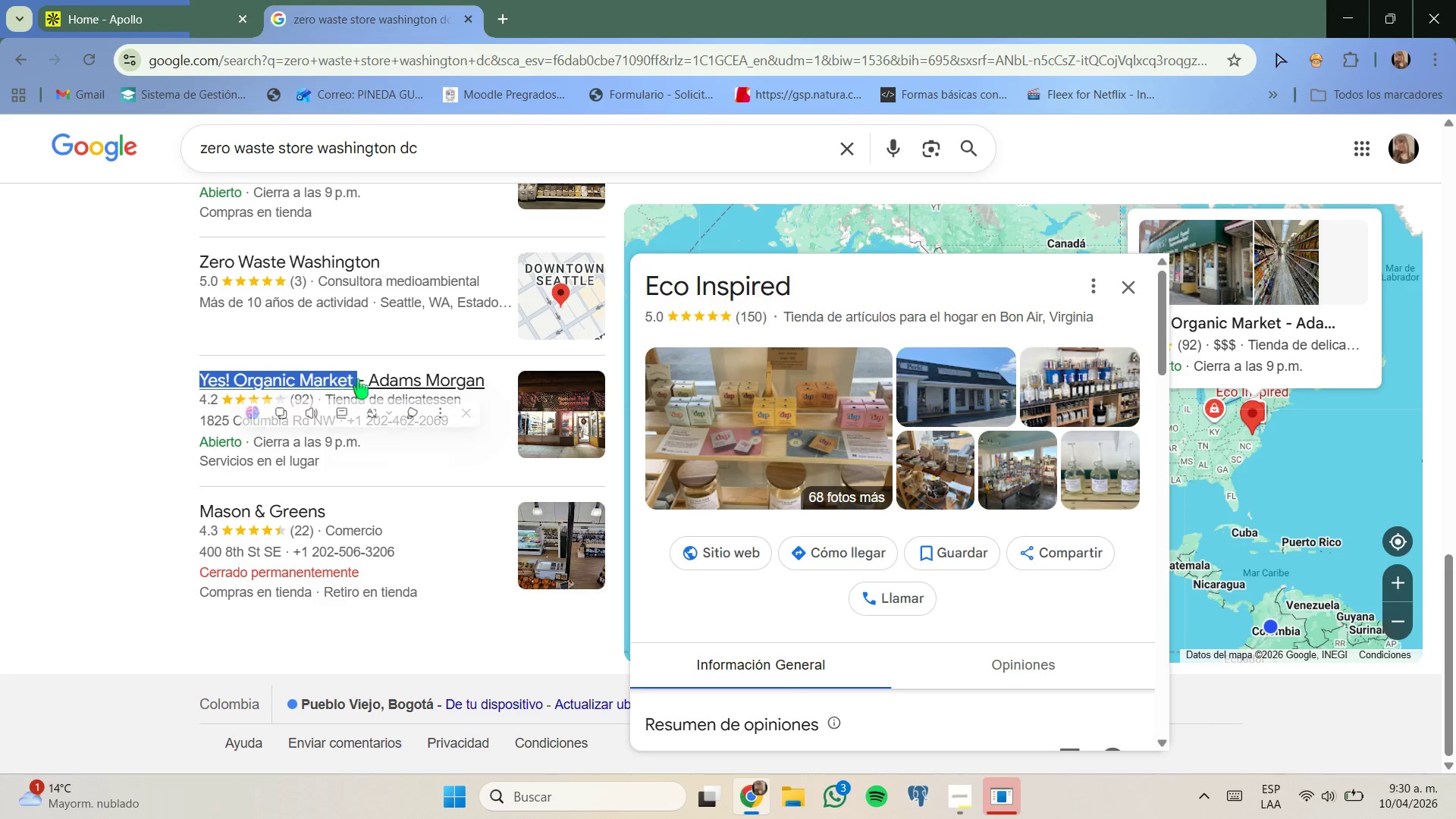 
key(Control+C)
 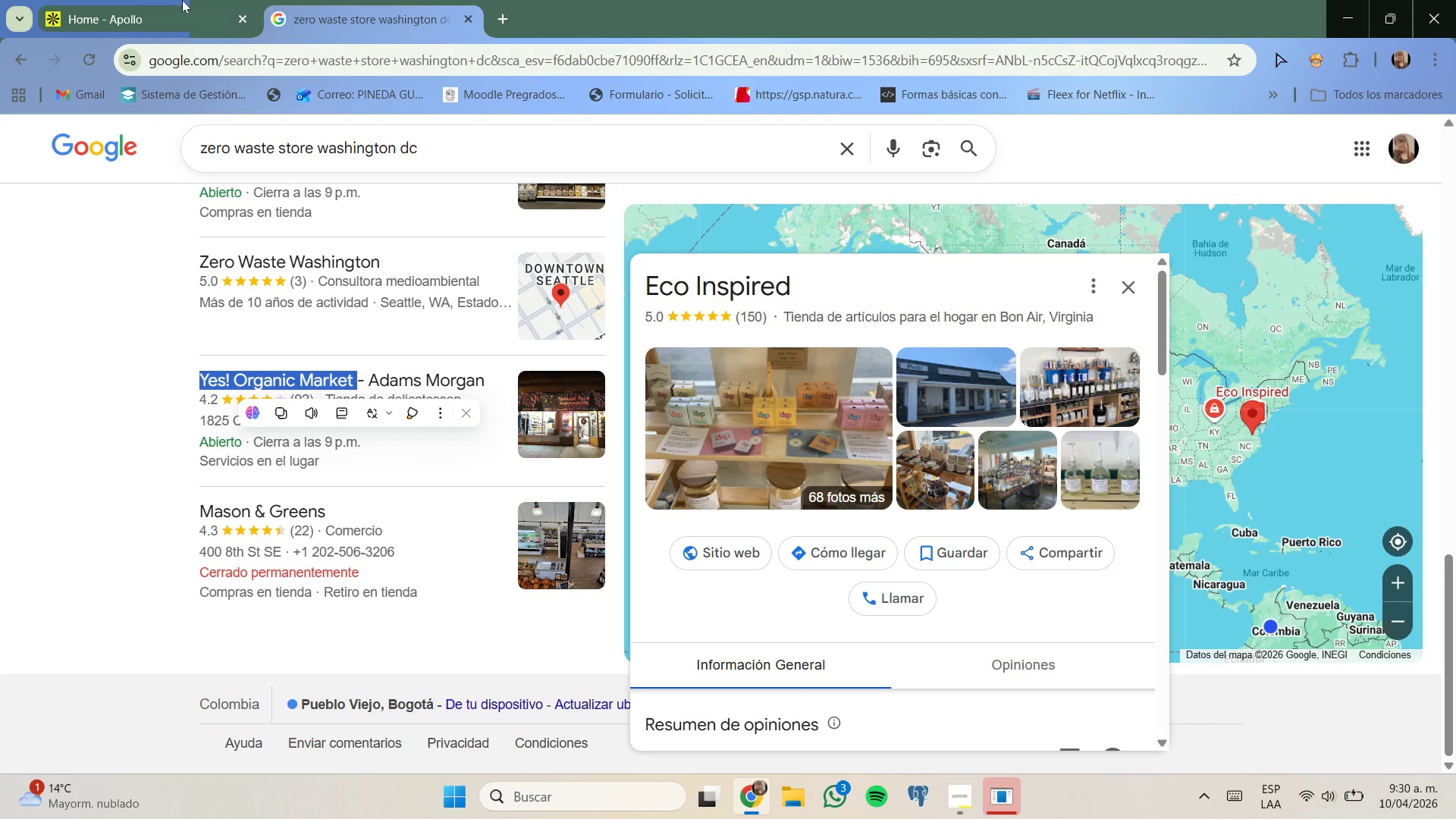 
left_click_drag(start_coordinate=[181, 0], to_coordinate=[185, 5])
 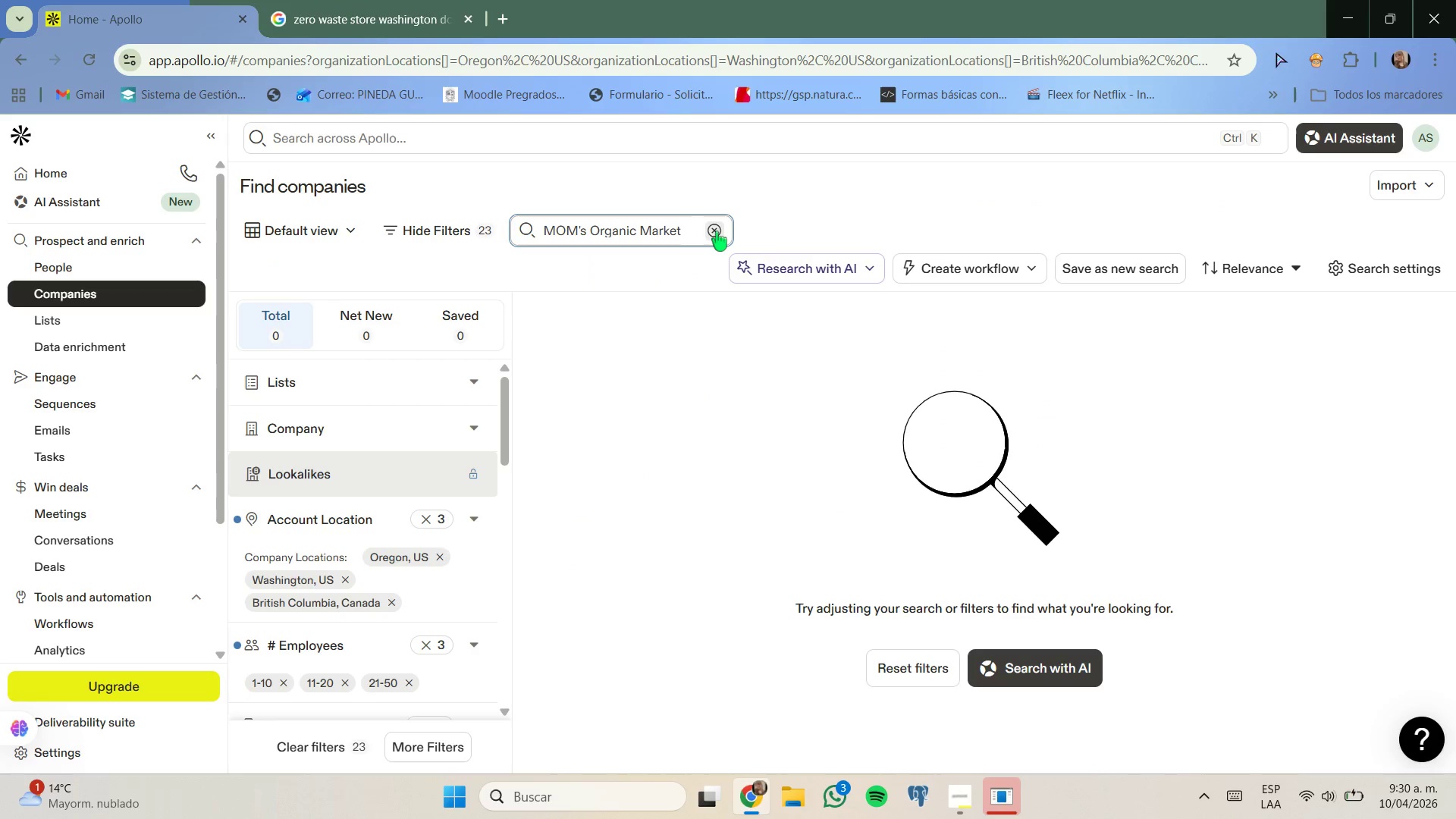 
key(Control+ControlLeft)
 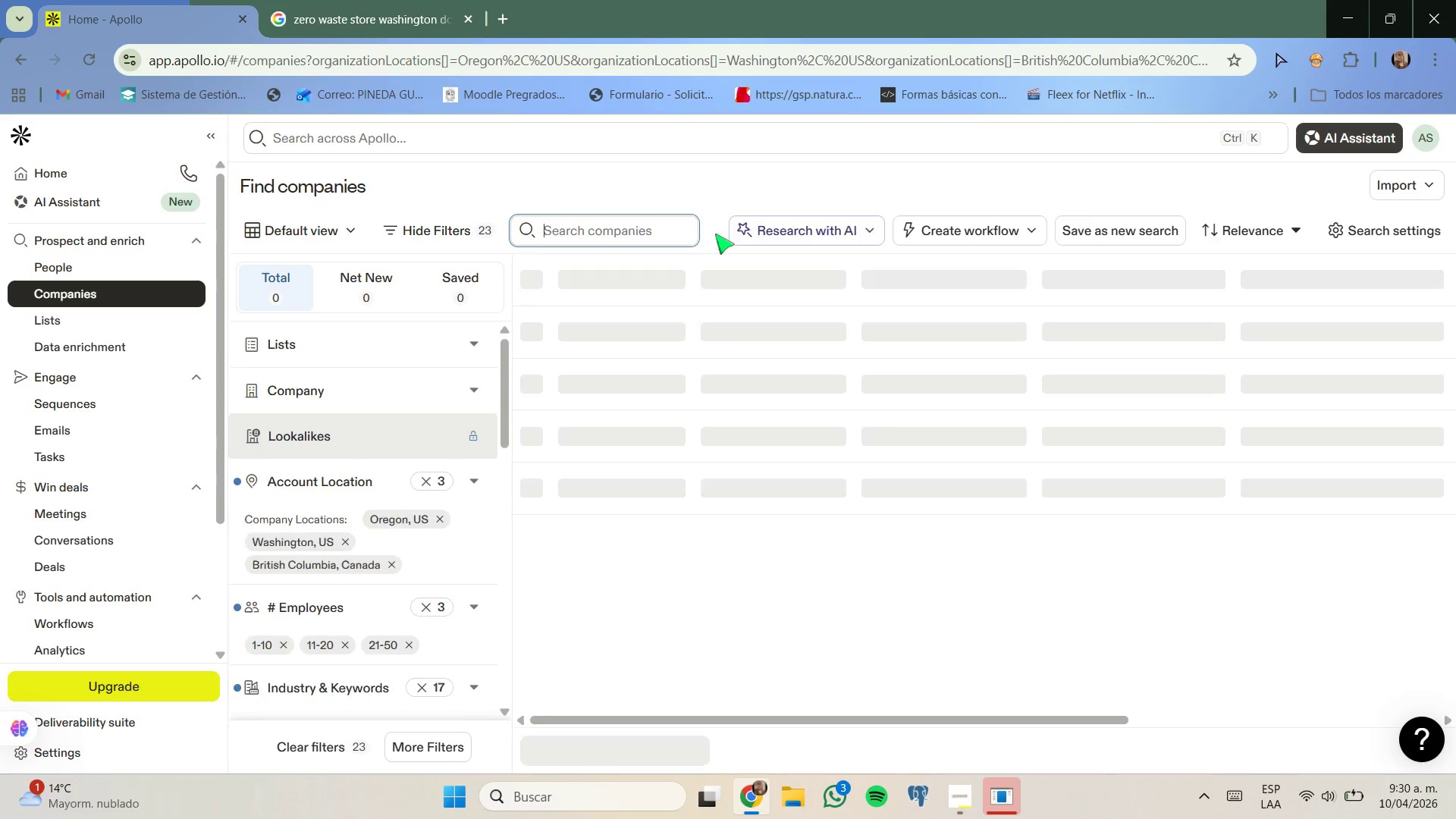 
key(Control+V)
 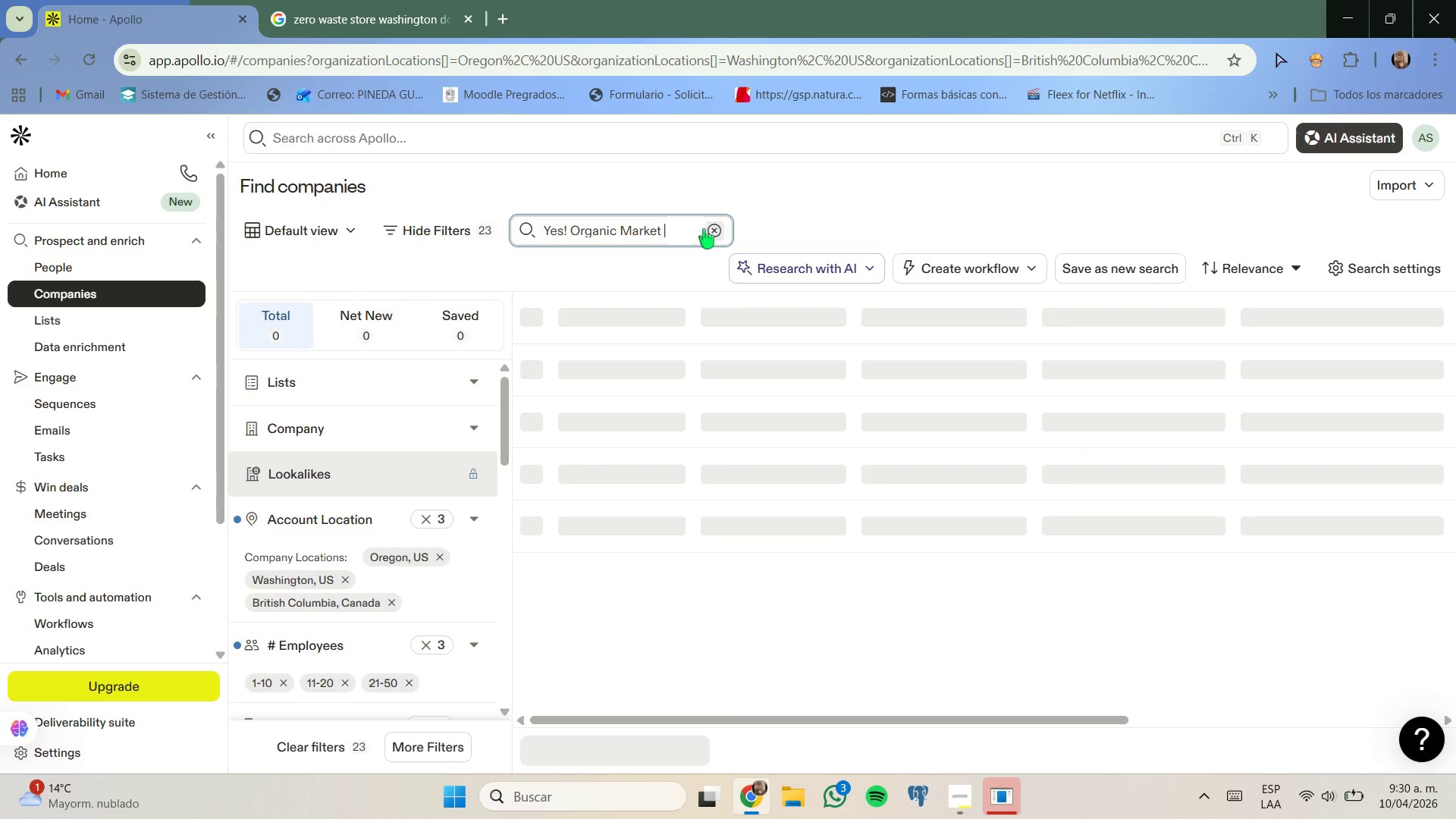 
key(Enter)
 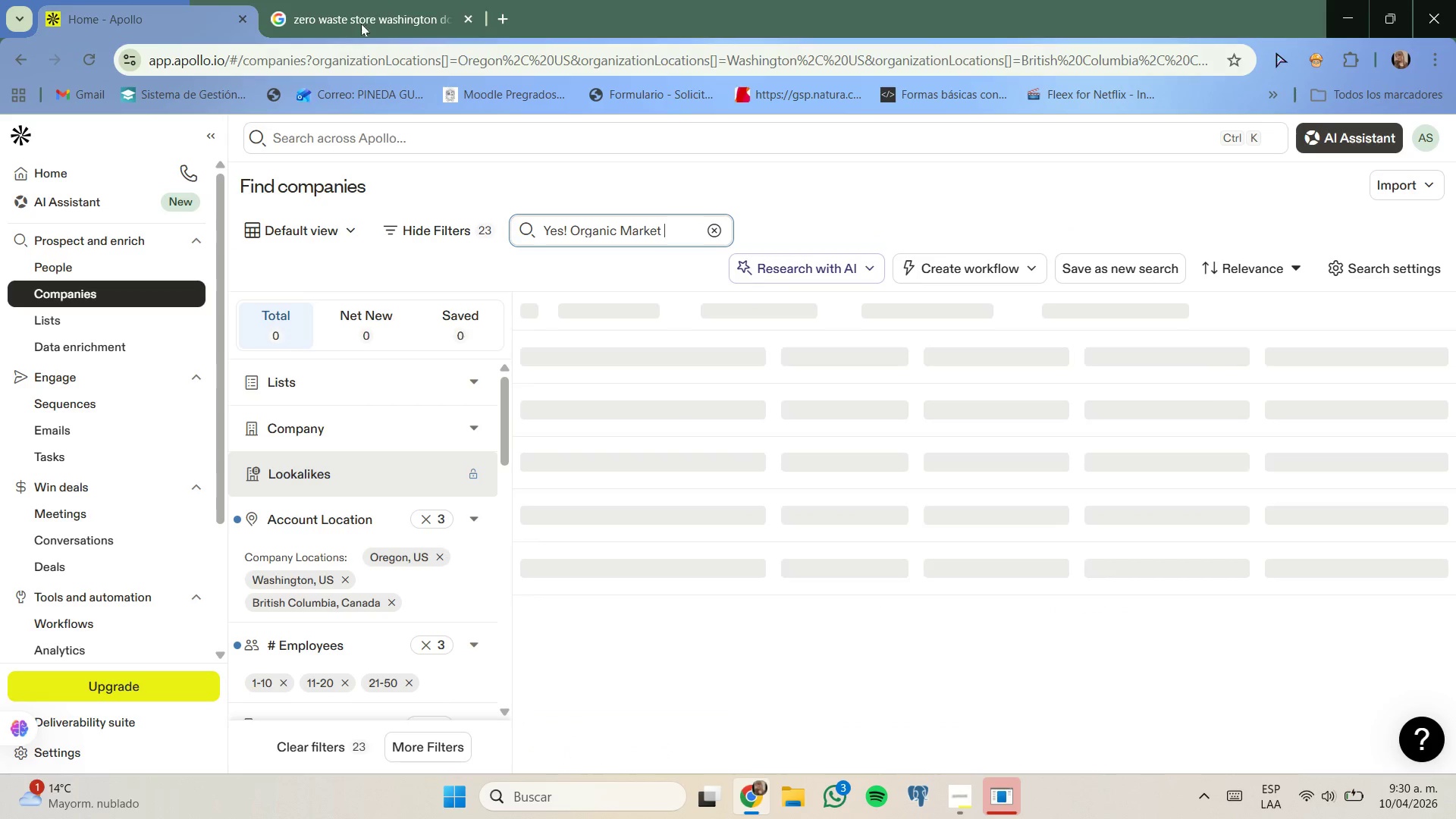 
left_click([368, 8])
 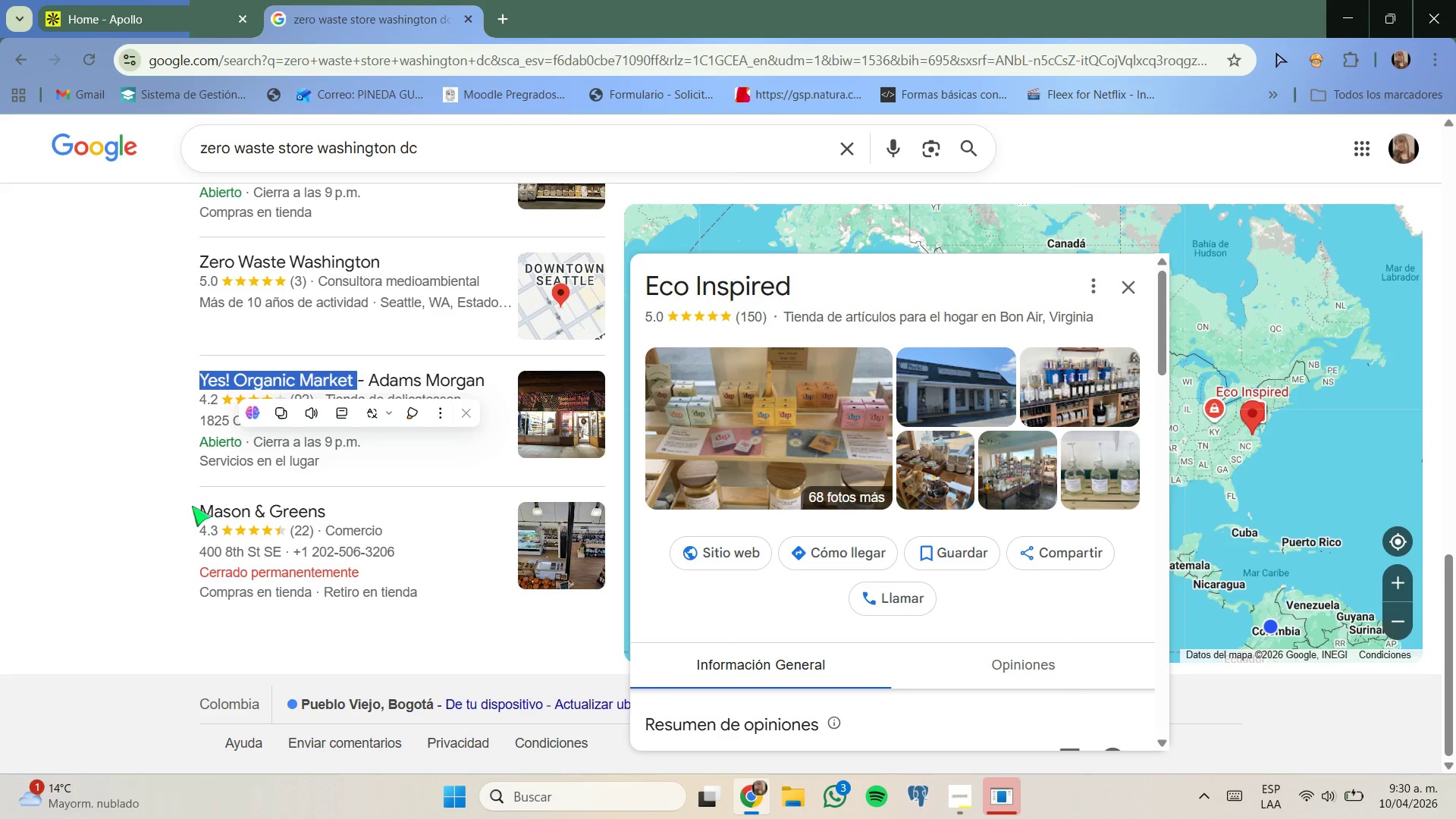 
scroll: coordinate [201, 504], scroll_direction: up, amount: 2.0
 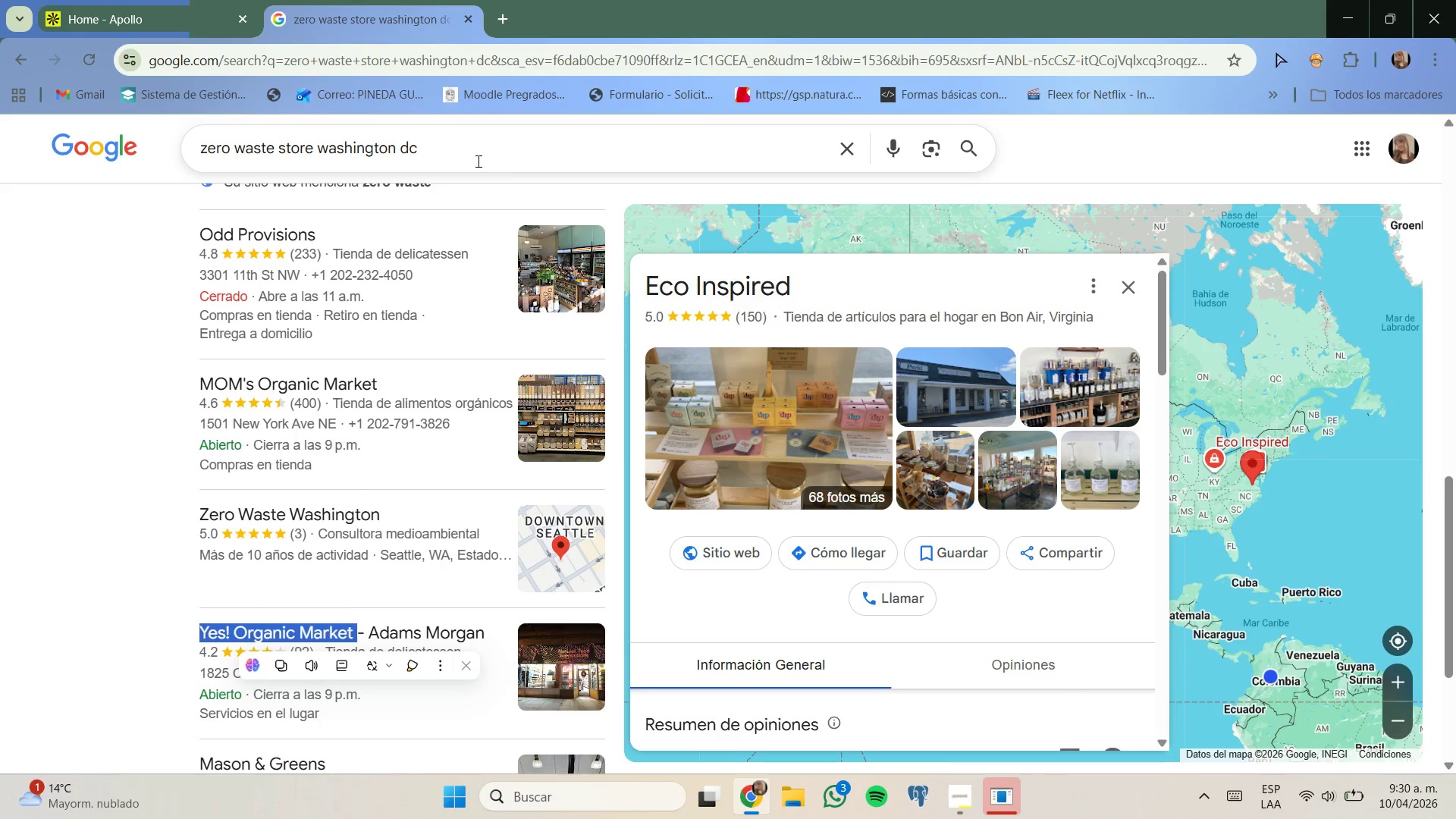 
left_click_drag(start_coordinate=[449, 153], to_coordinate=[320, 152])
 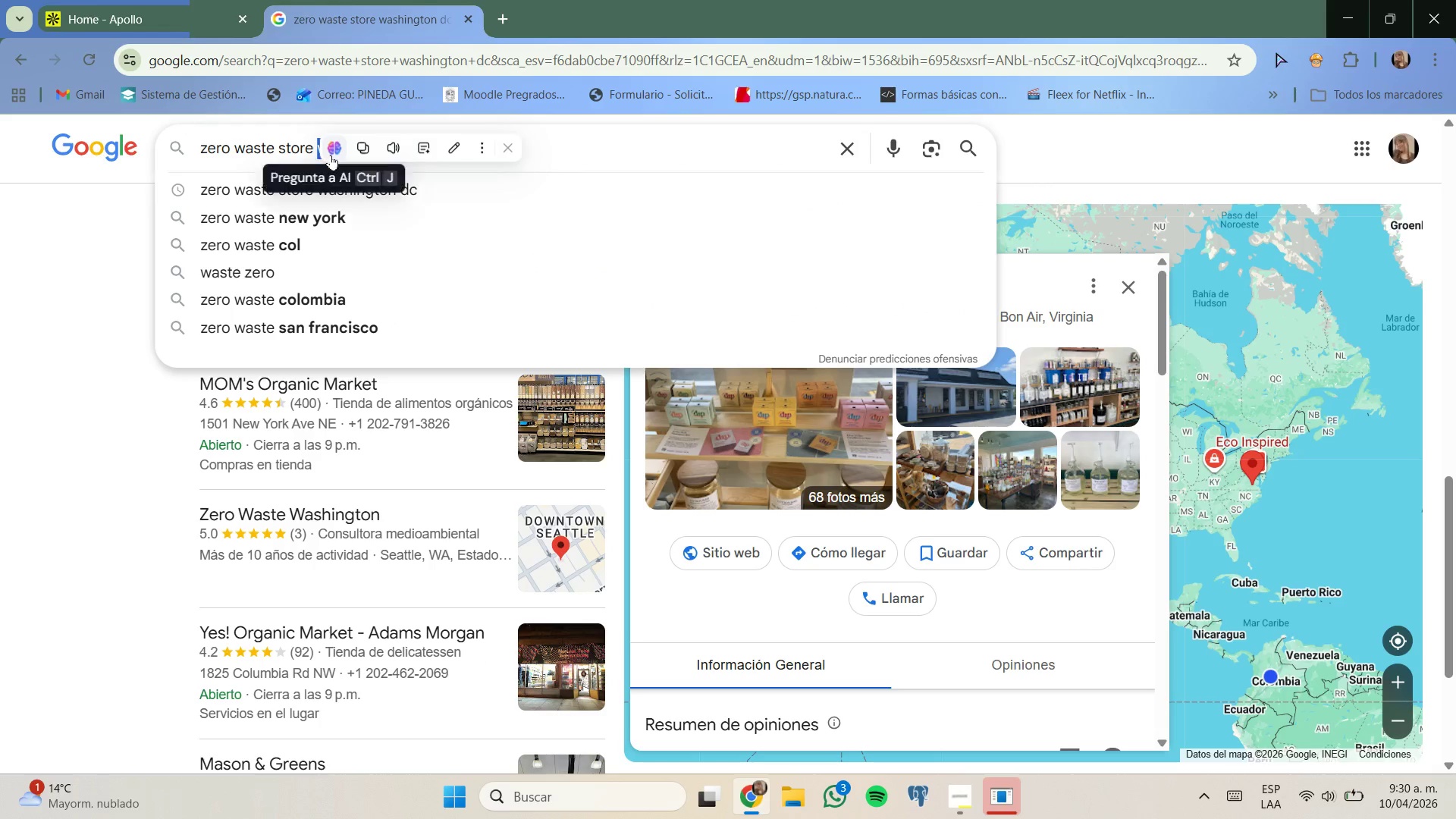 
key(Backspace)
type(british )
 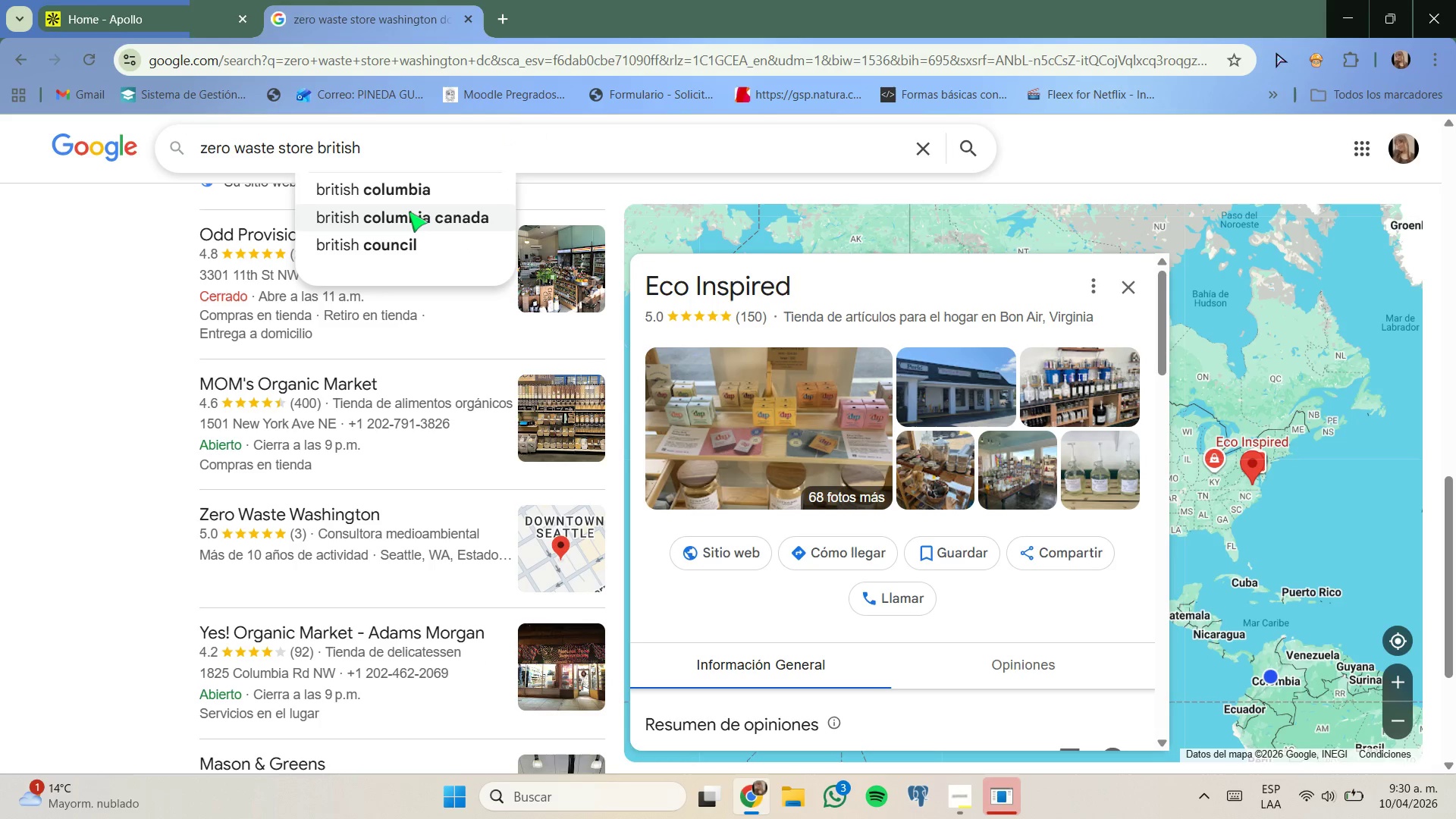 
left_click([411, 215])
 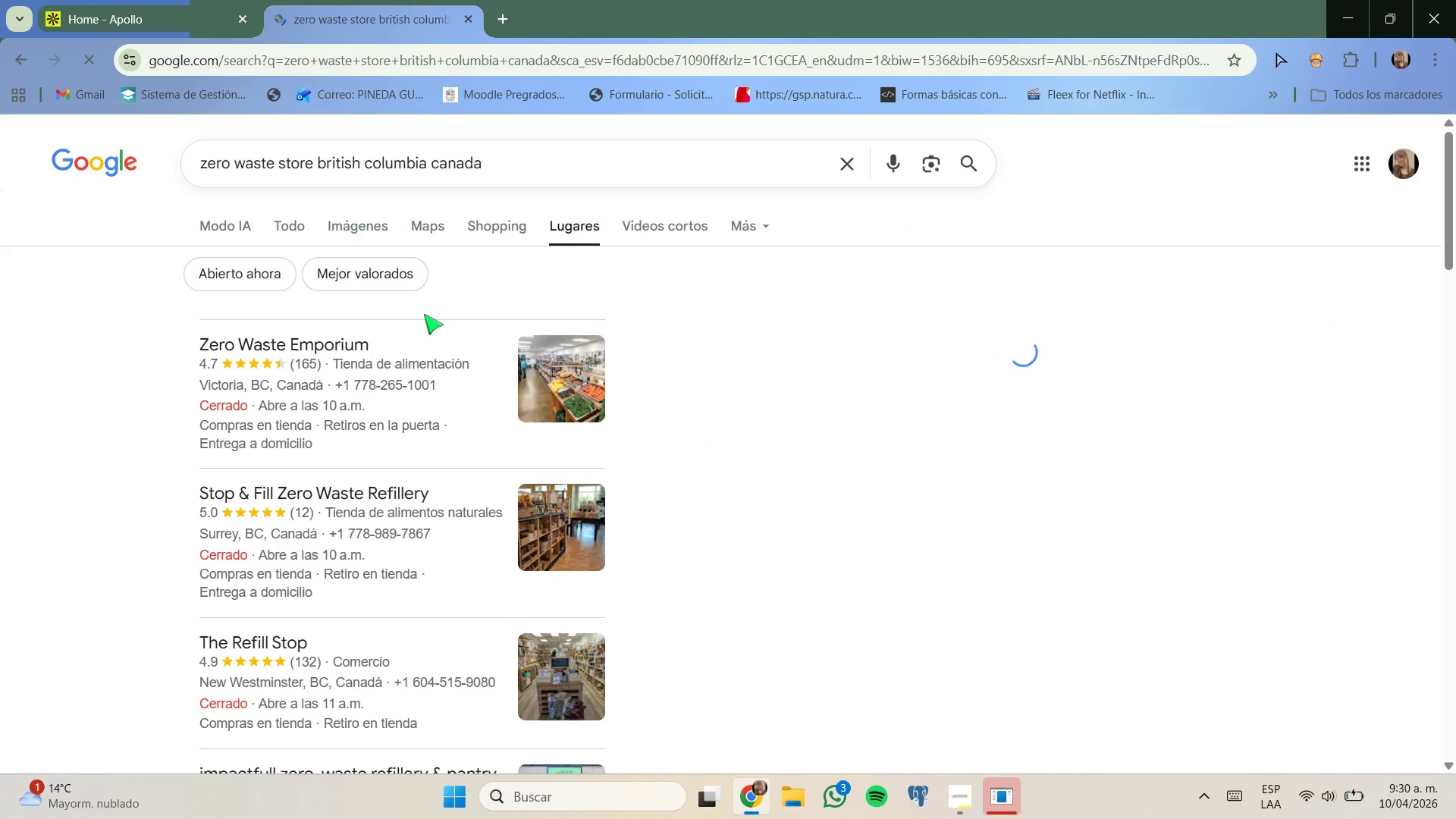 
scroll: coordinate [406, 337], scroll_direction: none, amount: 0.0
 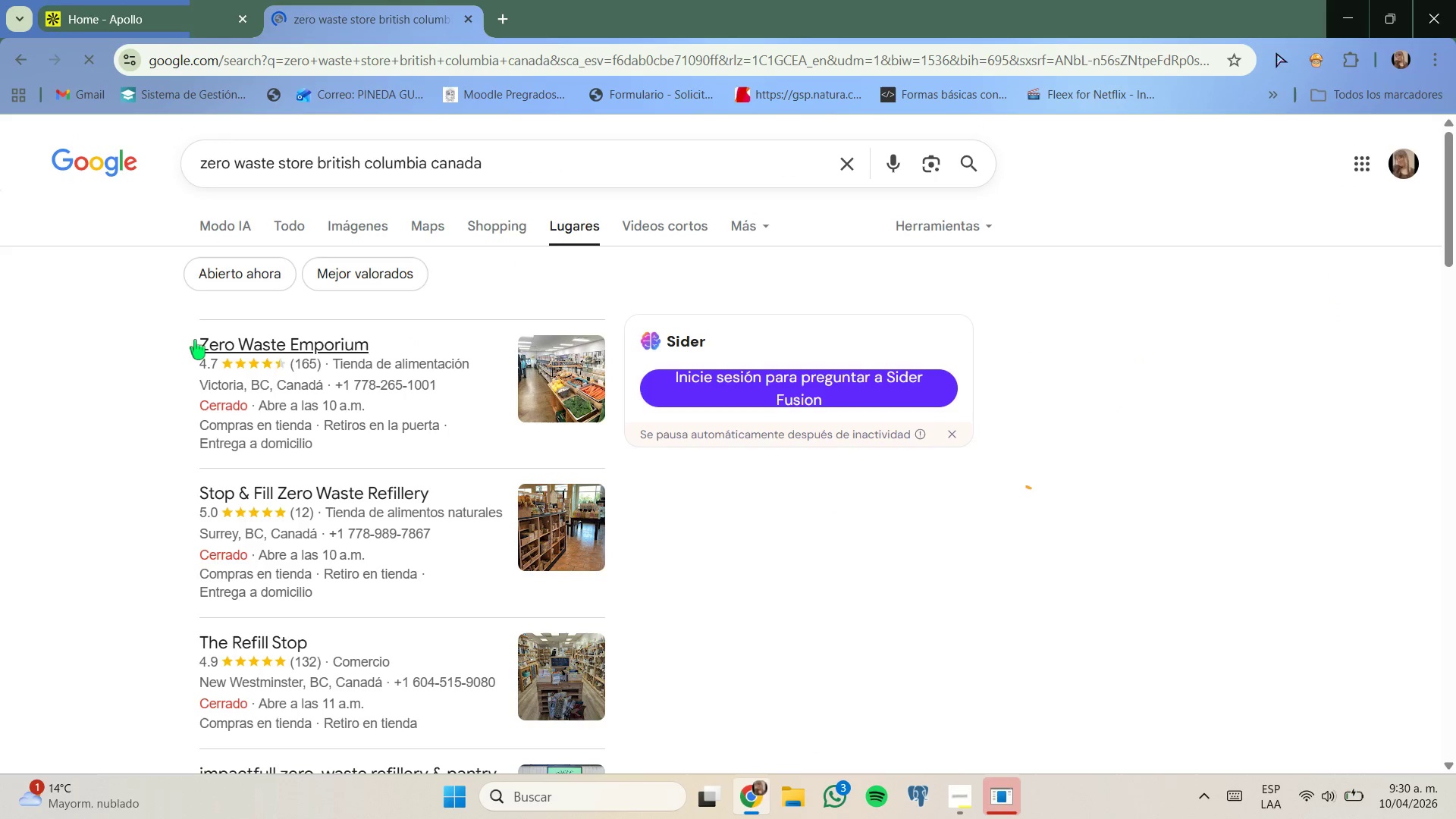 
left_click_drag(start_coordinate=[192, 340], to_coordinate=[375, 351])
 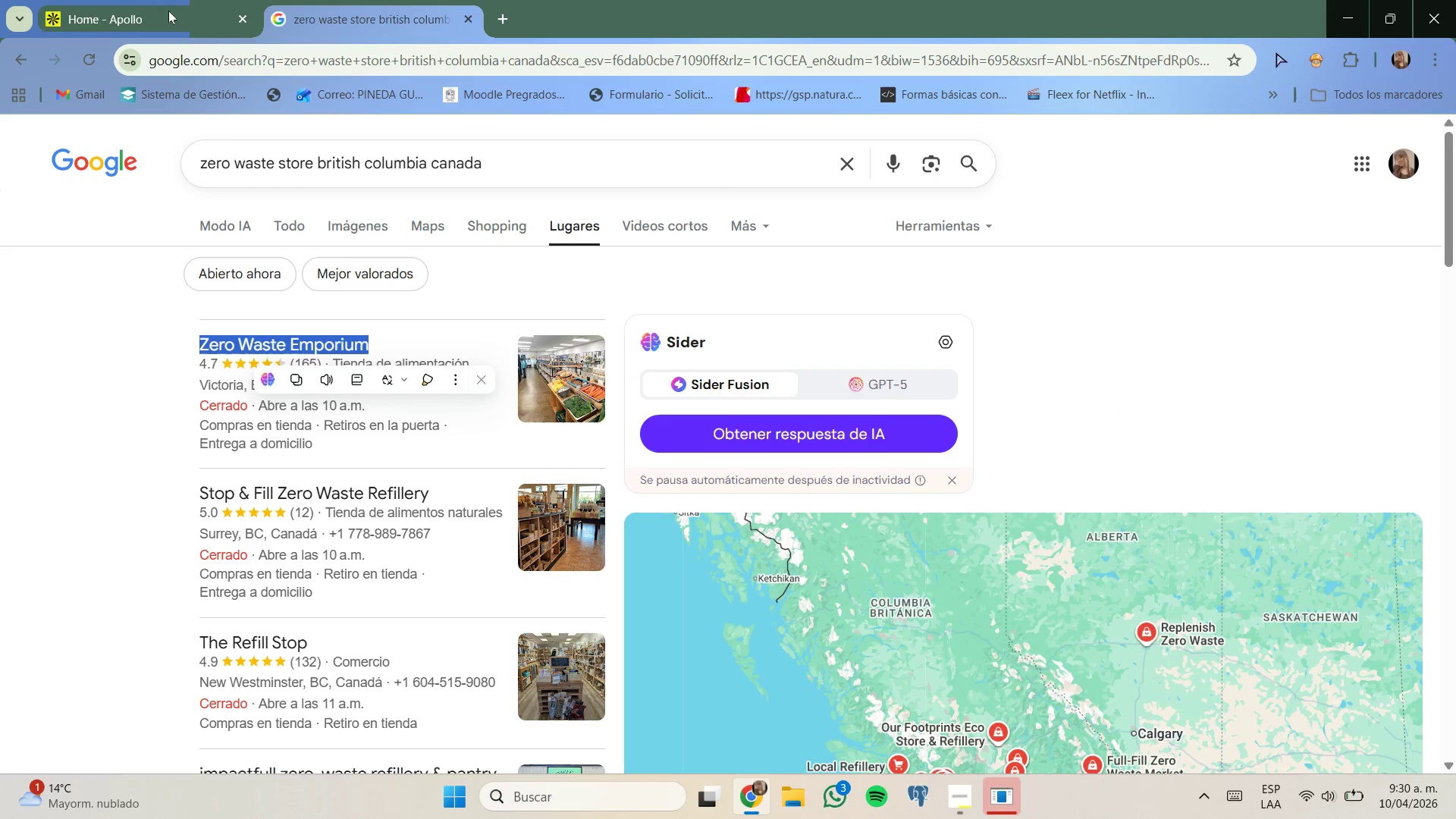 
key(Control+ControlLeft)
 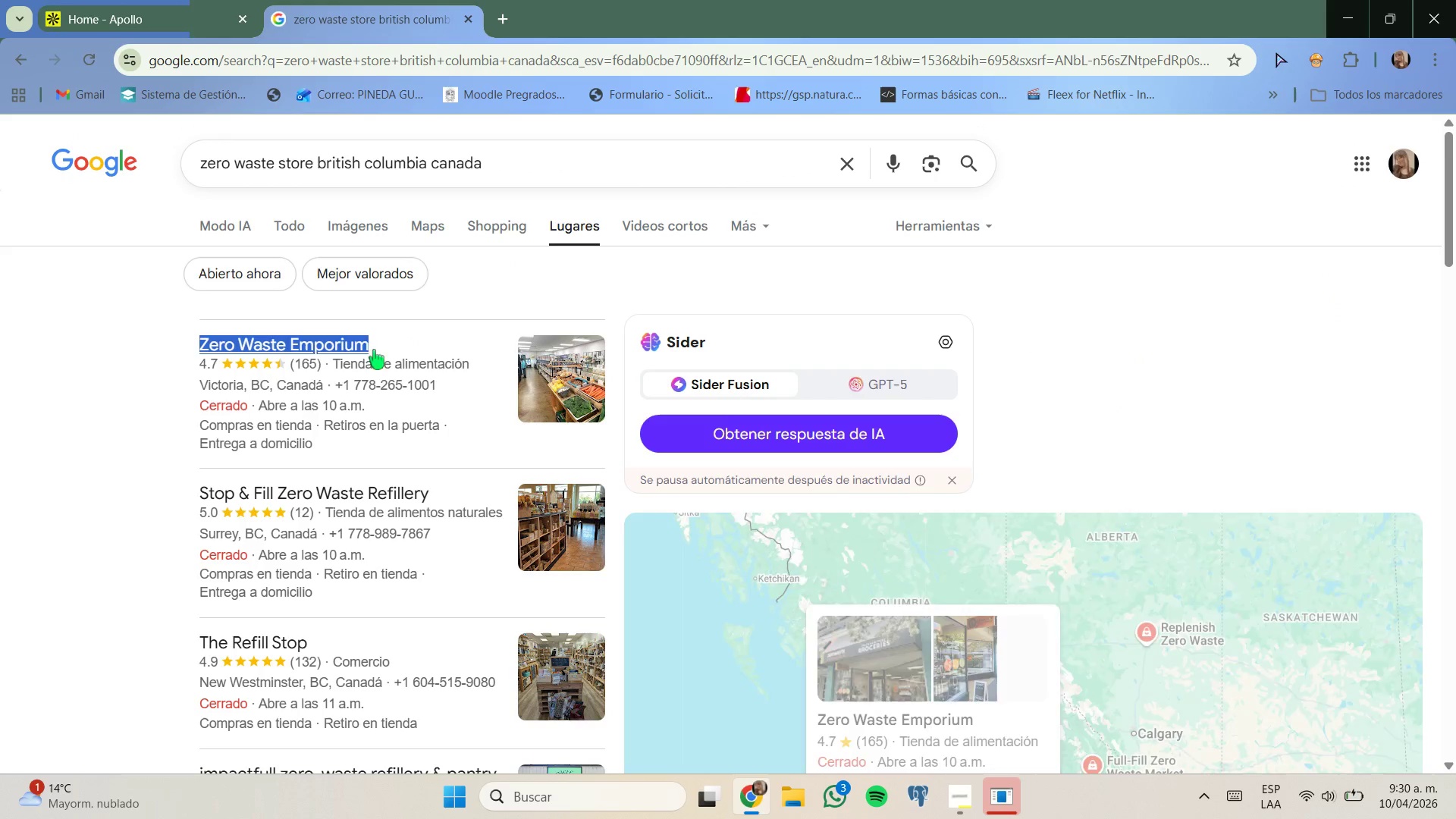 
key(Control+C)
 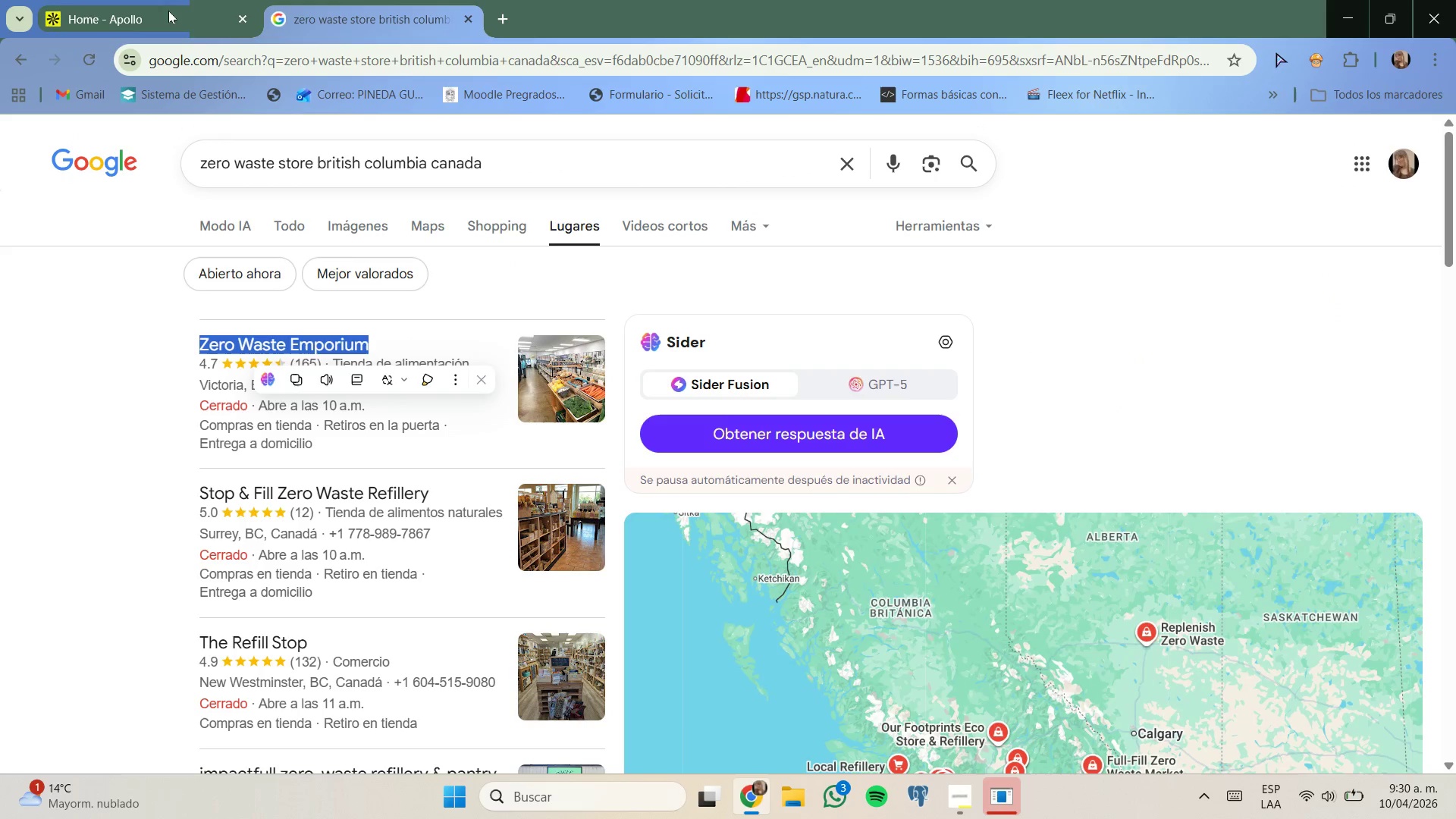 
left_click([160, 0])
 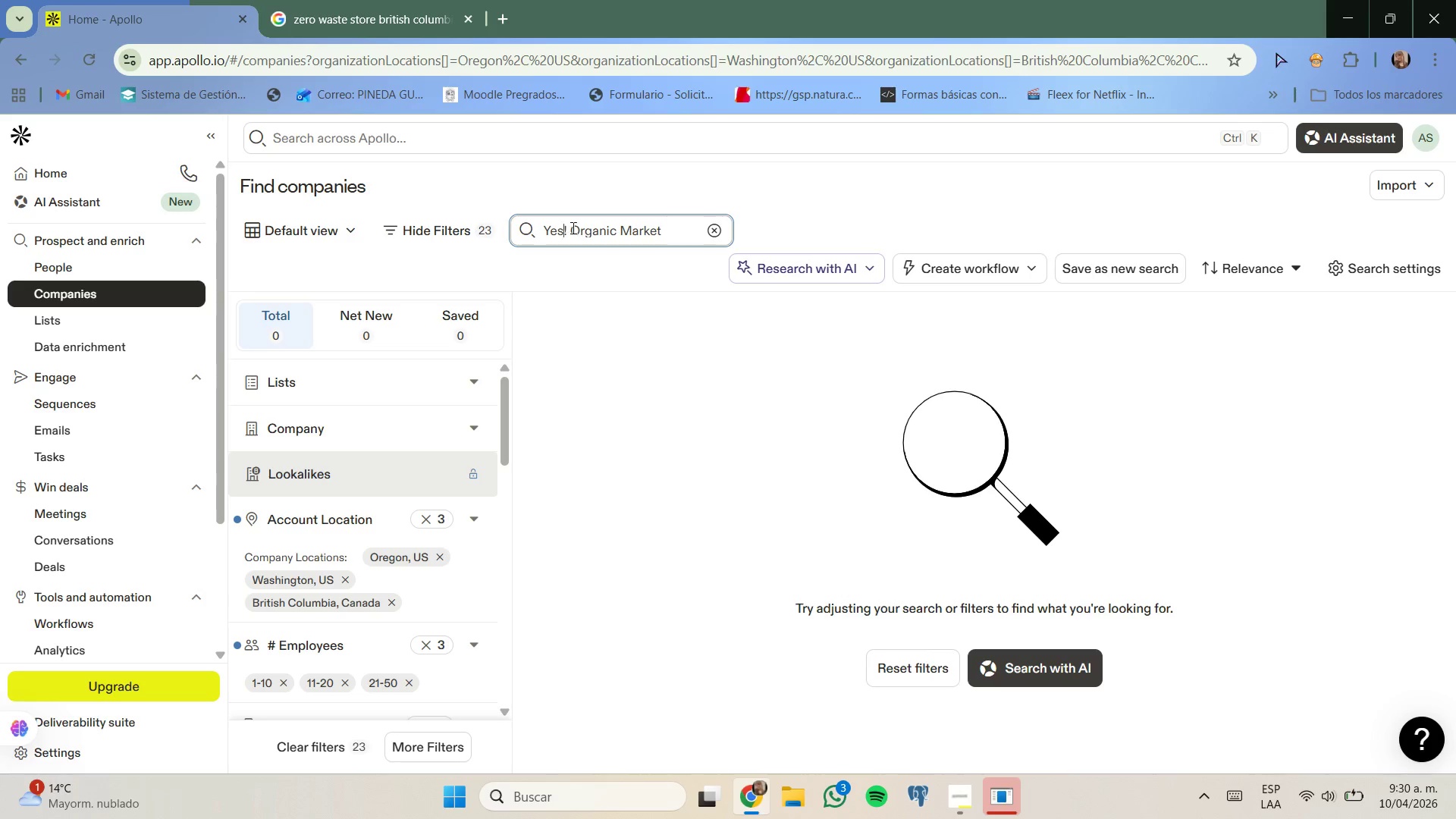 
left_click_drag(start_coordinate=[670, 231], to_coordinate=[544, 231])
 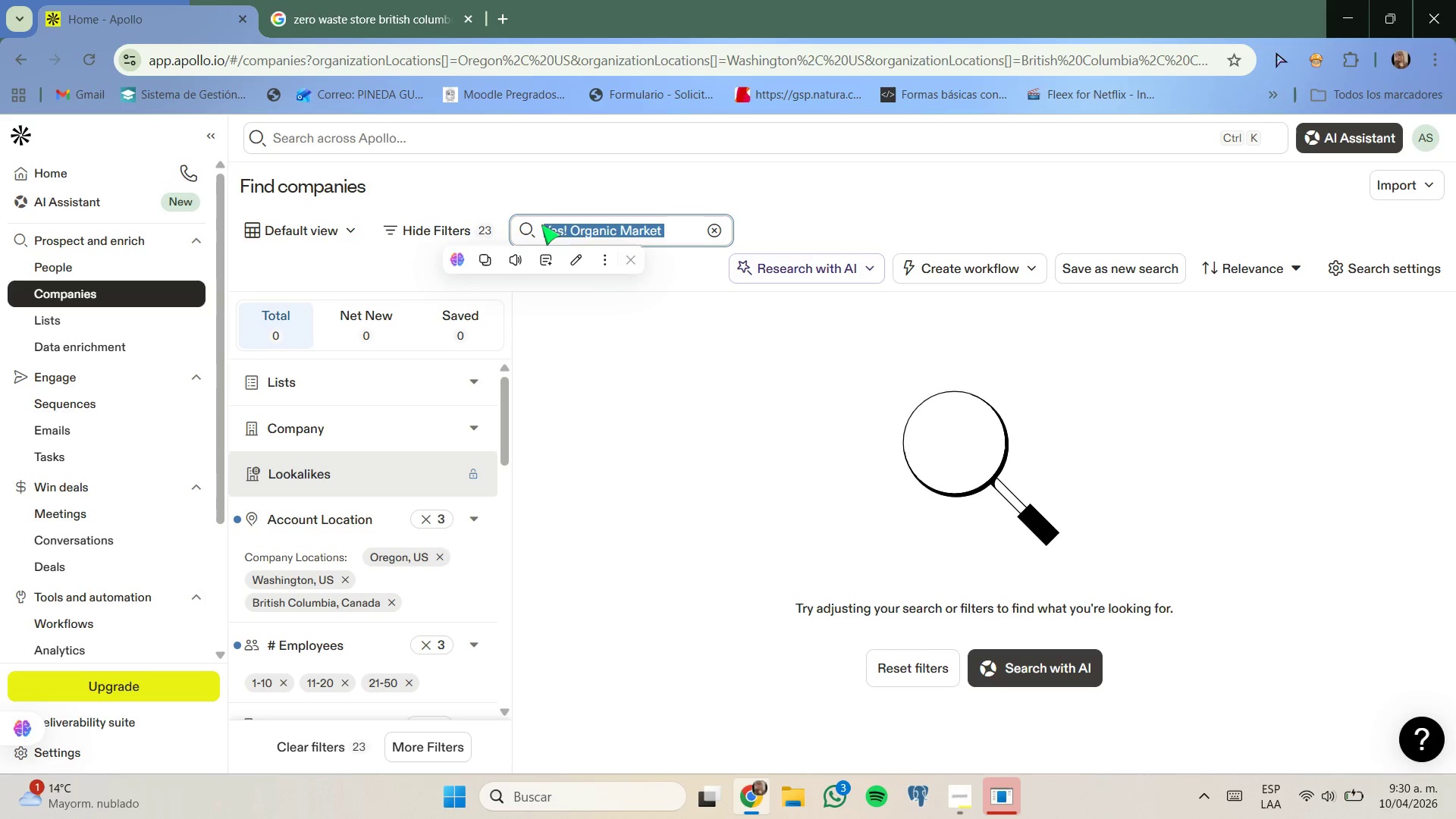 
key(Backspace)
 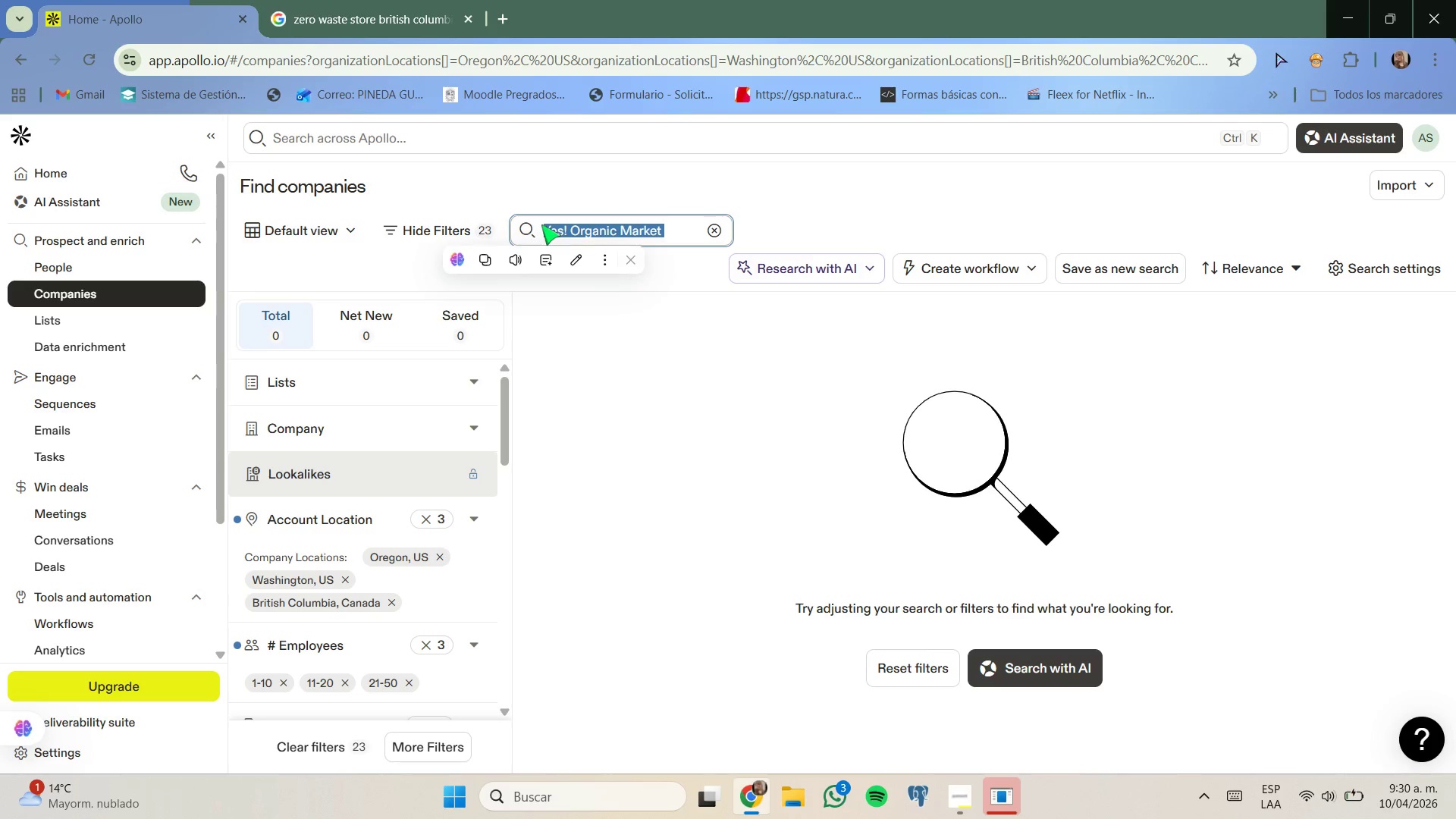 
key(Backspace)
 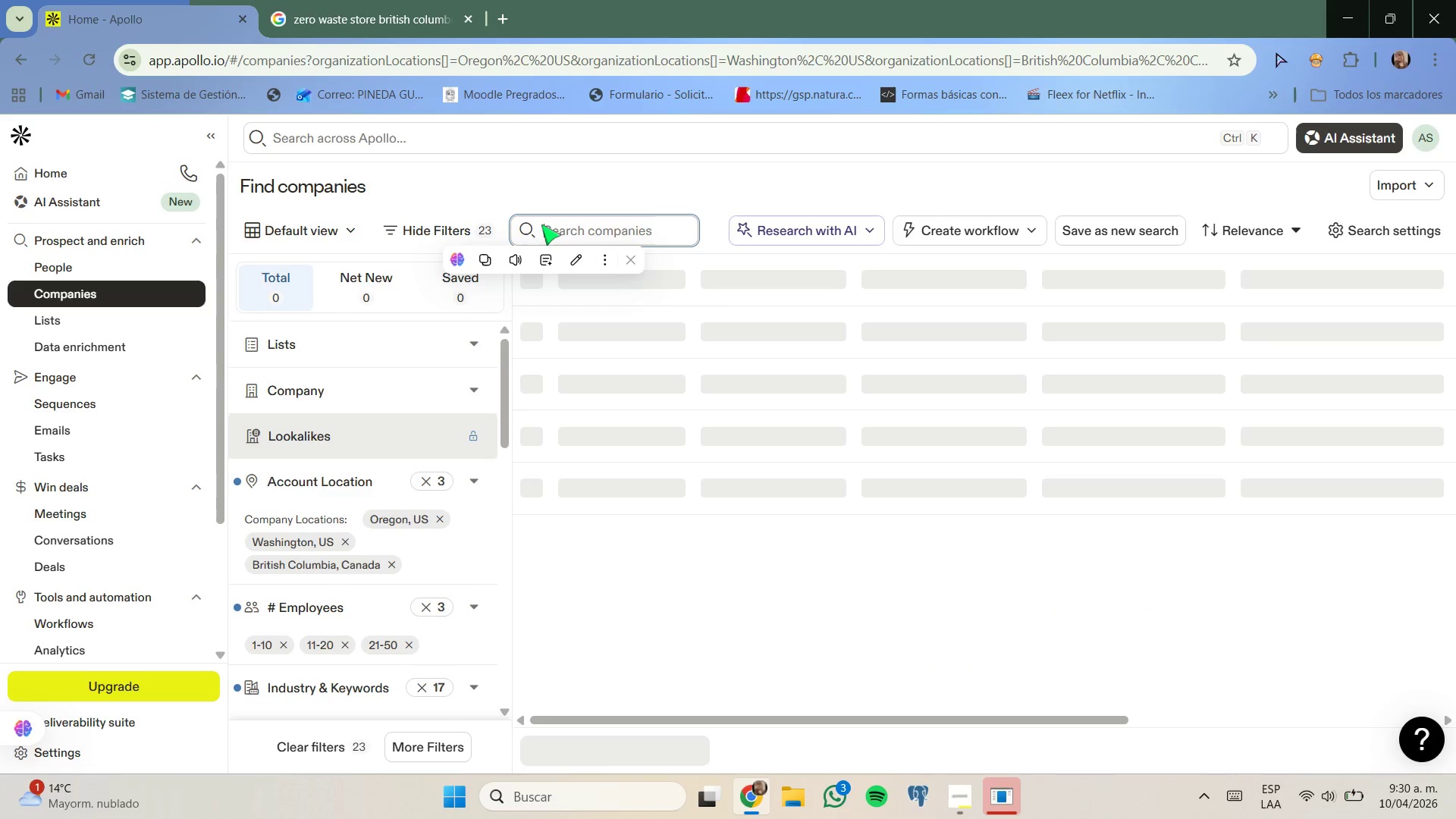 
key(Control+V)
 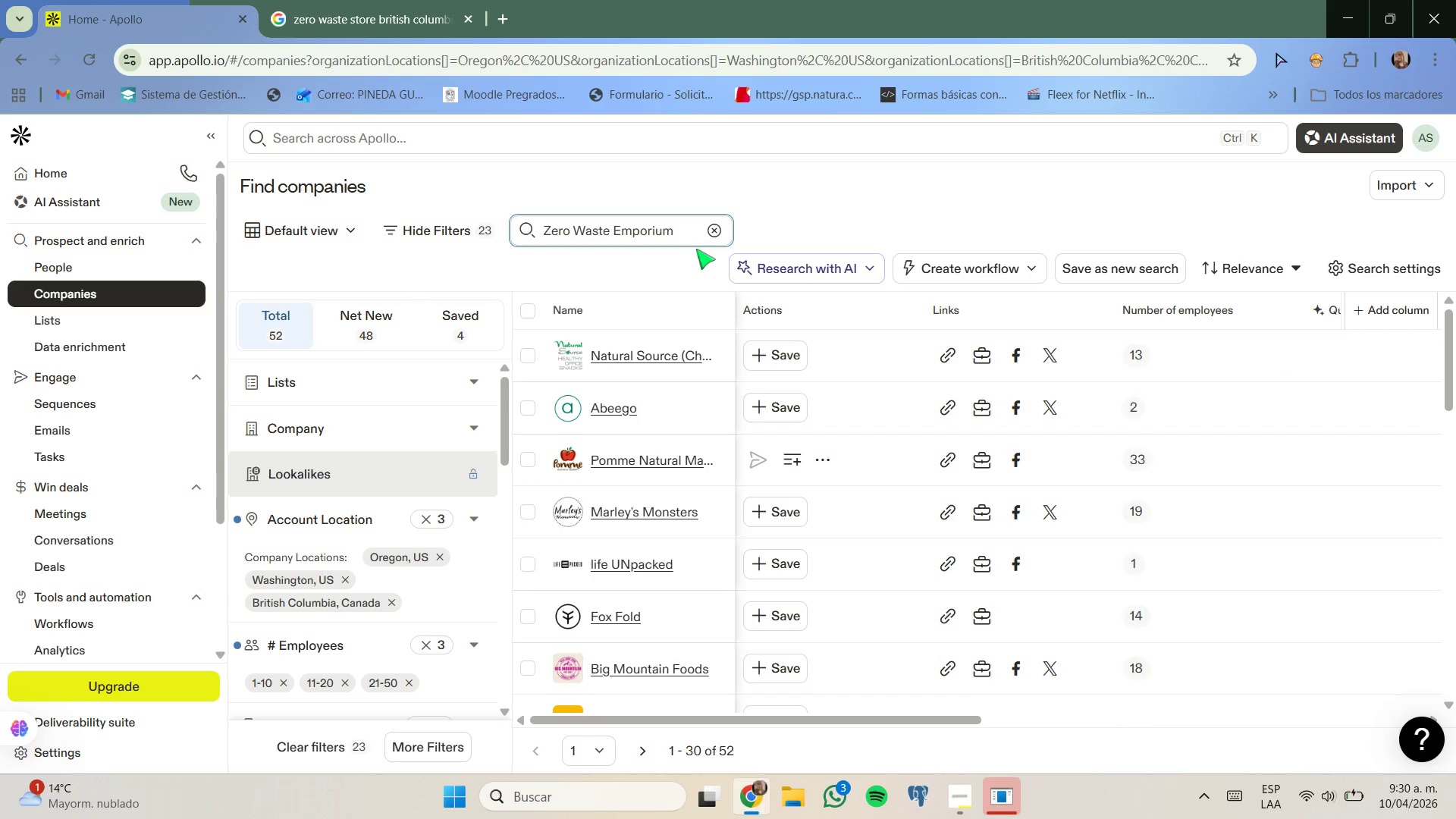 
left_click([686, 236])
 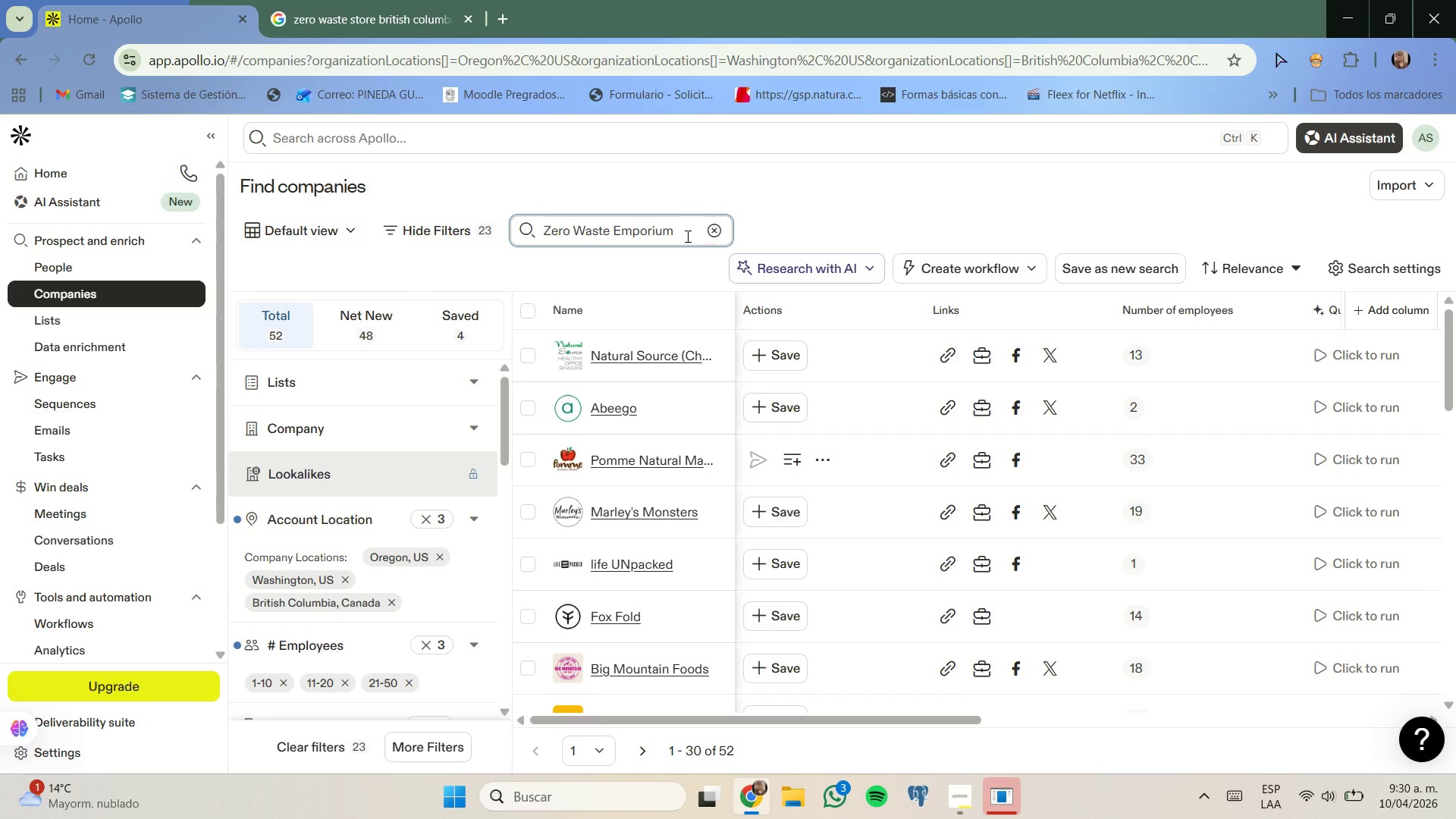 
key(Control+Enter)
 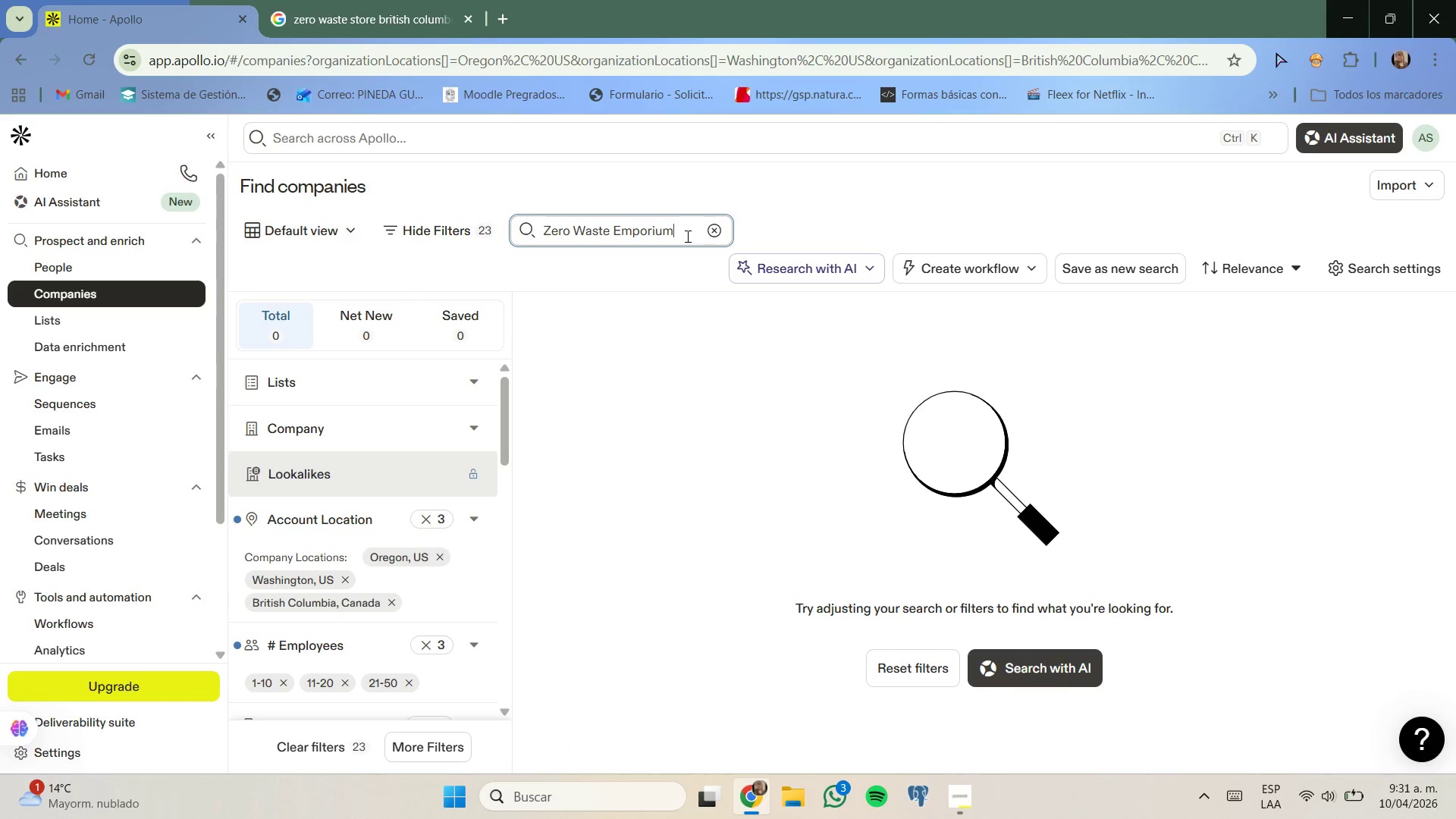 
left_click([426, 4])
 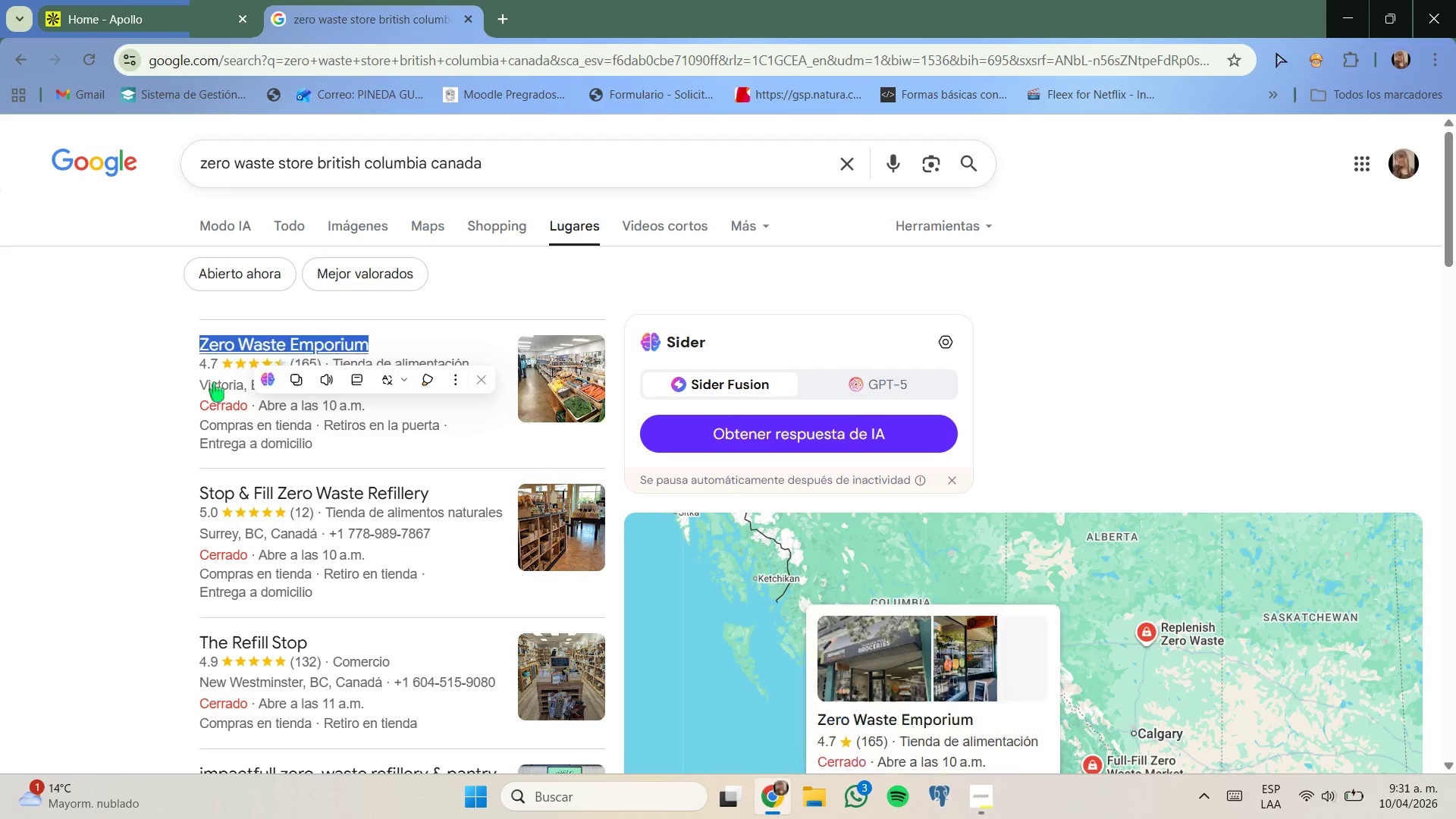 
scroll: coordinate [180, 393], scroll_direction: down, amount: 1.0
 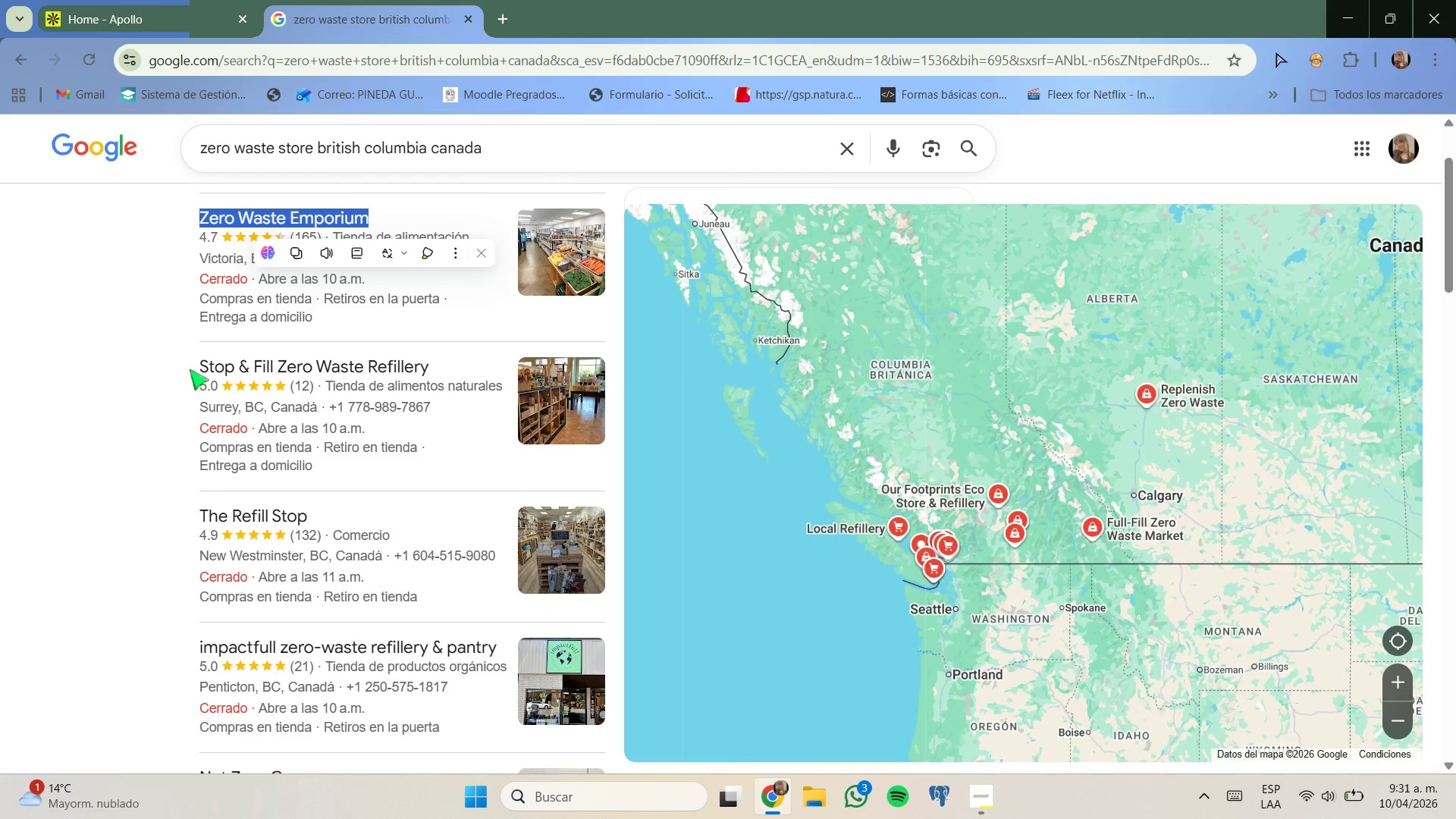 
left_click_drag(start_coordinate=[191, 369], to_coordinate=[441, 362])
 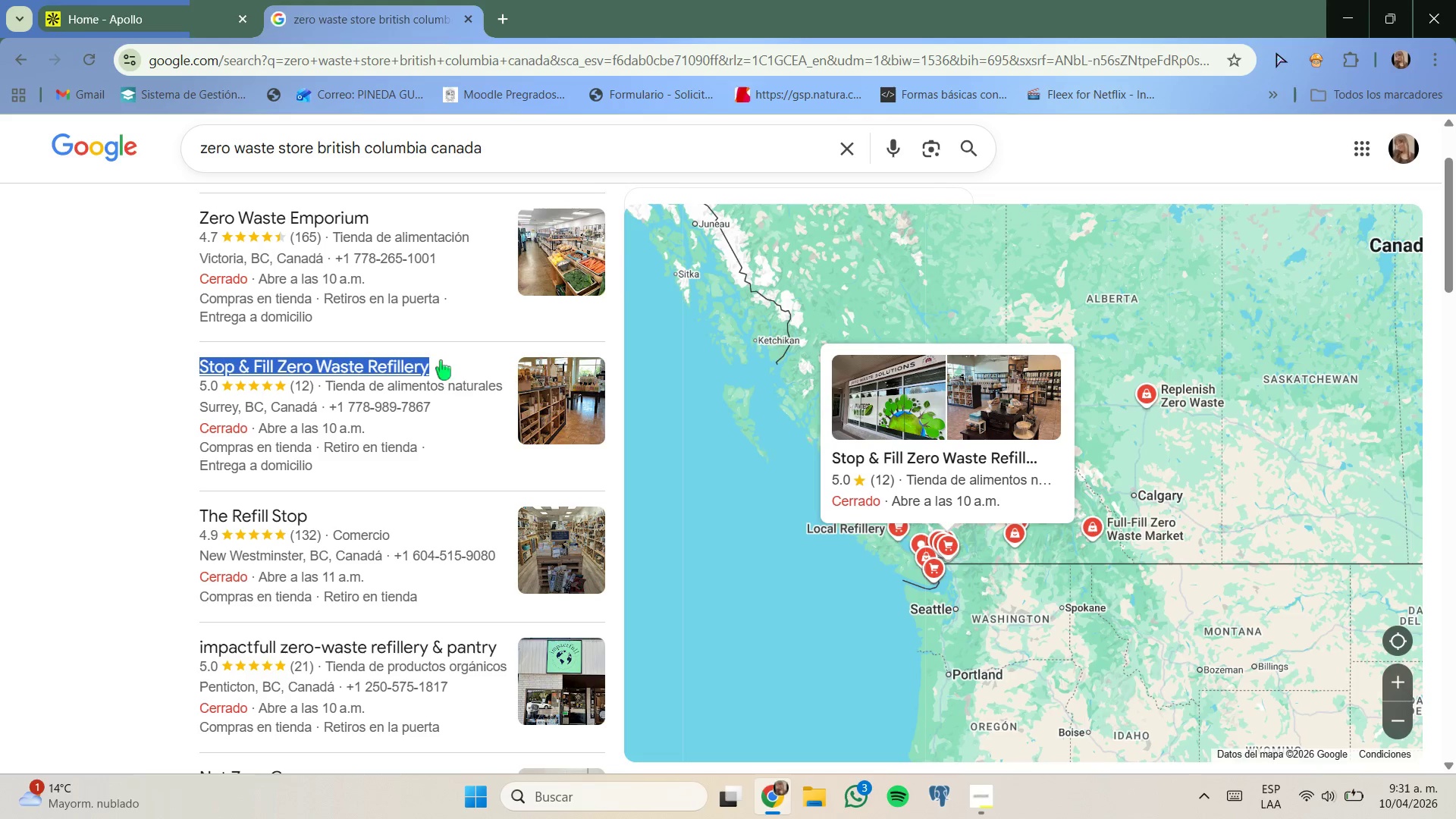 
key(Control+ControlLeft)
 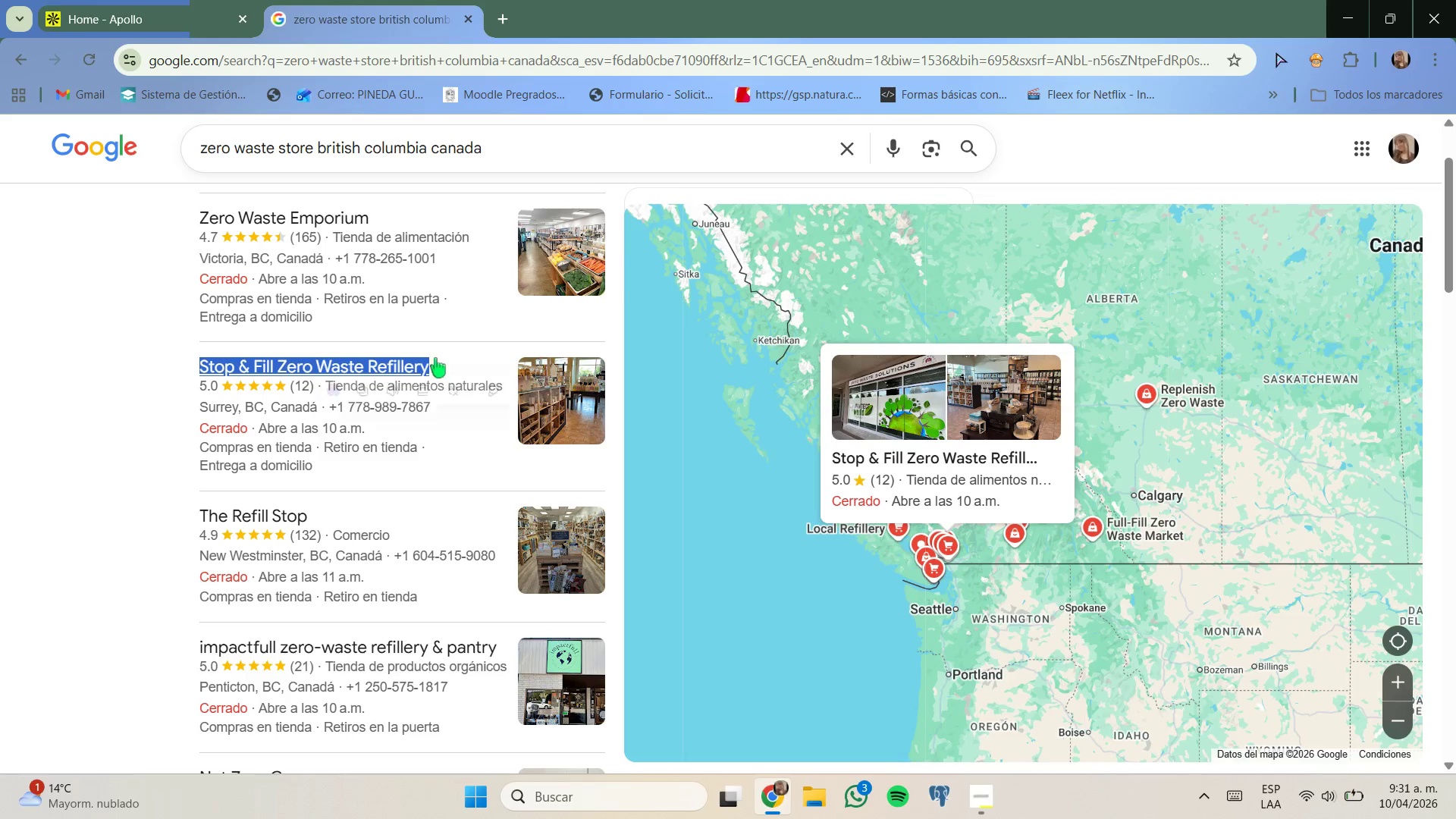 
key(Control+C)
 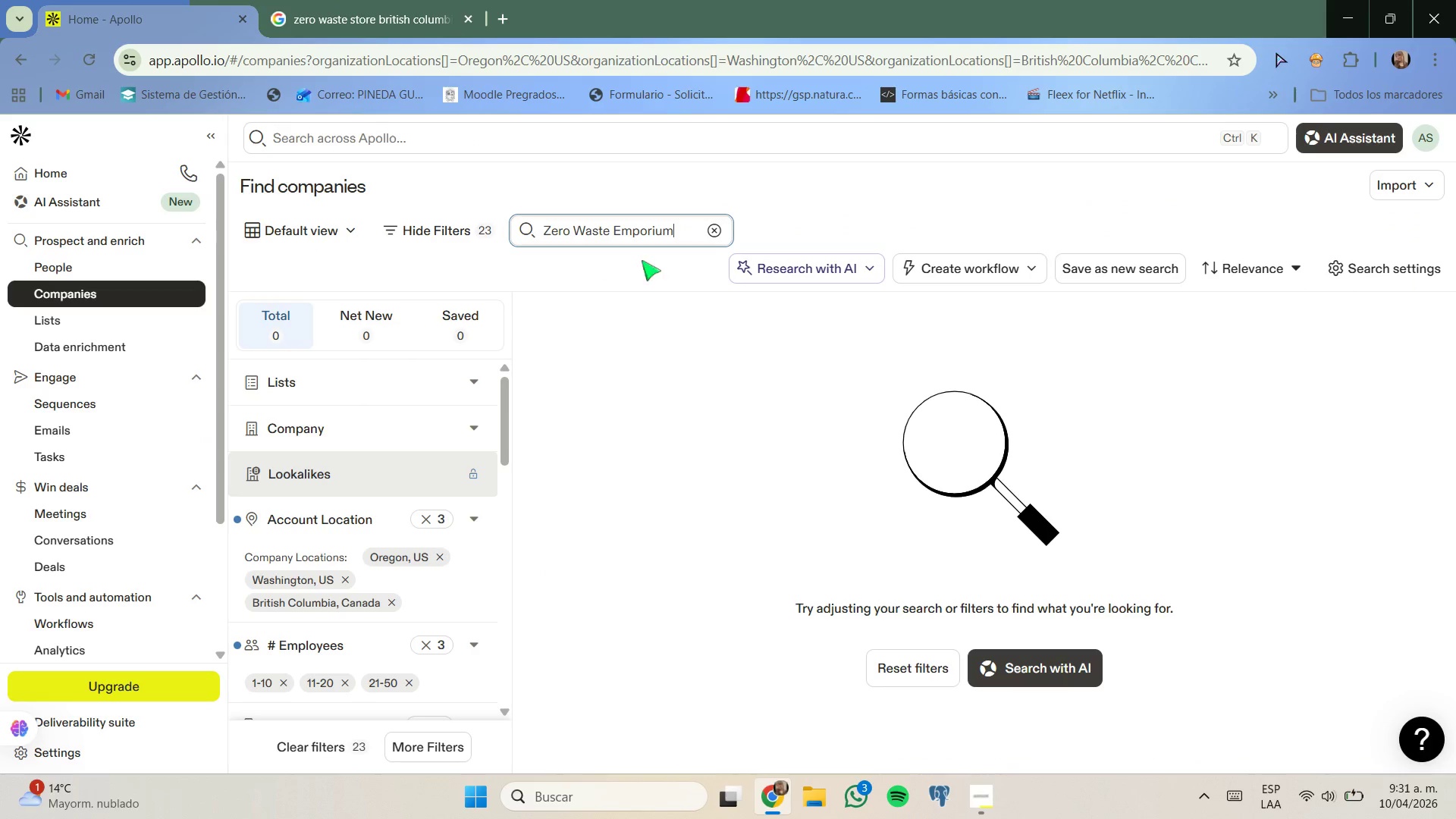 
left_click([718, 234])
 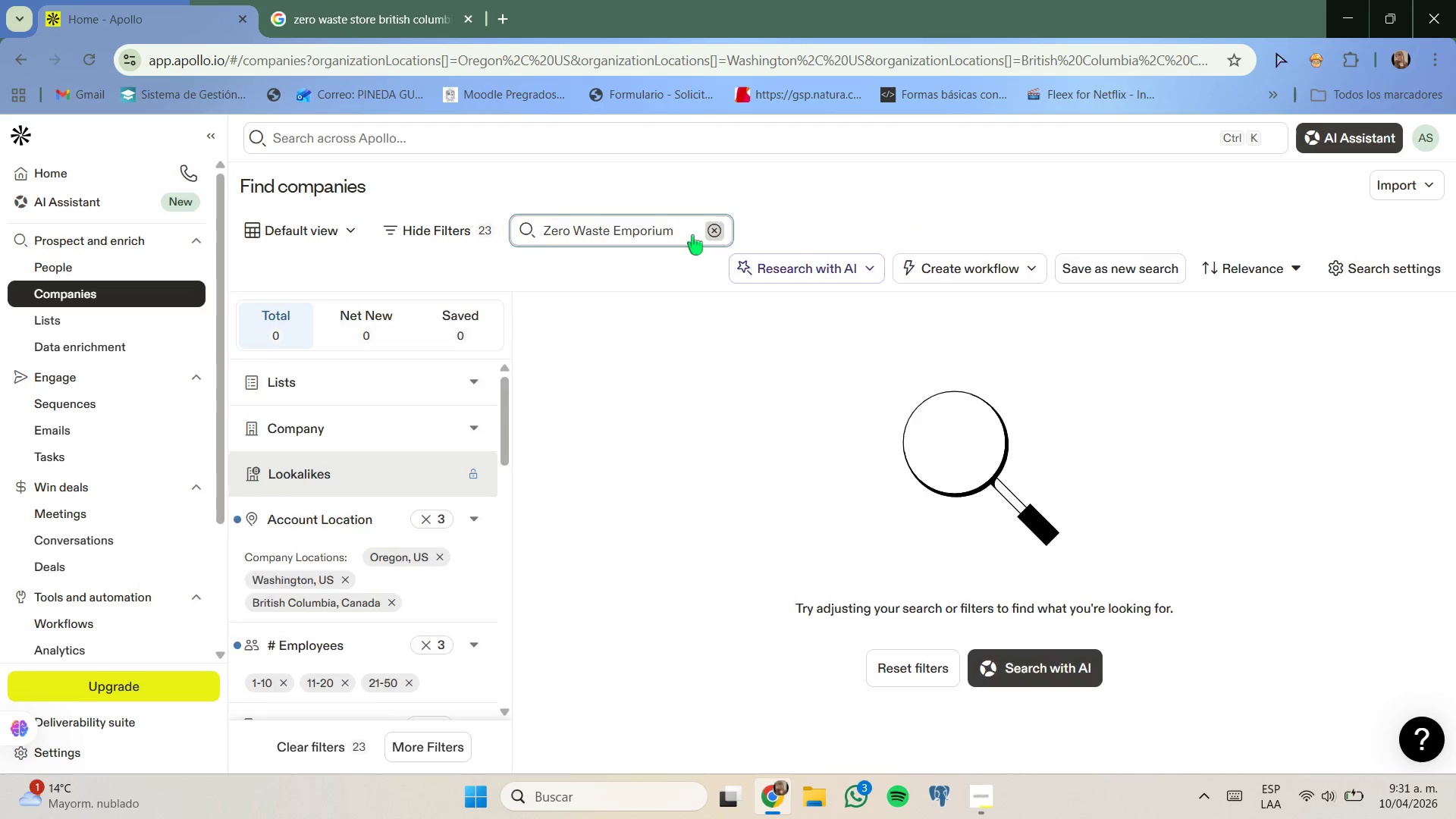 
key(Control+ControlLeft)
 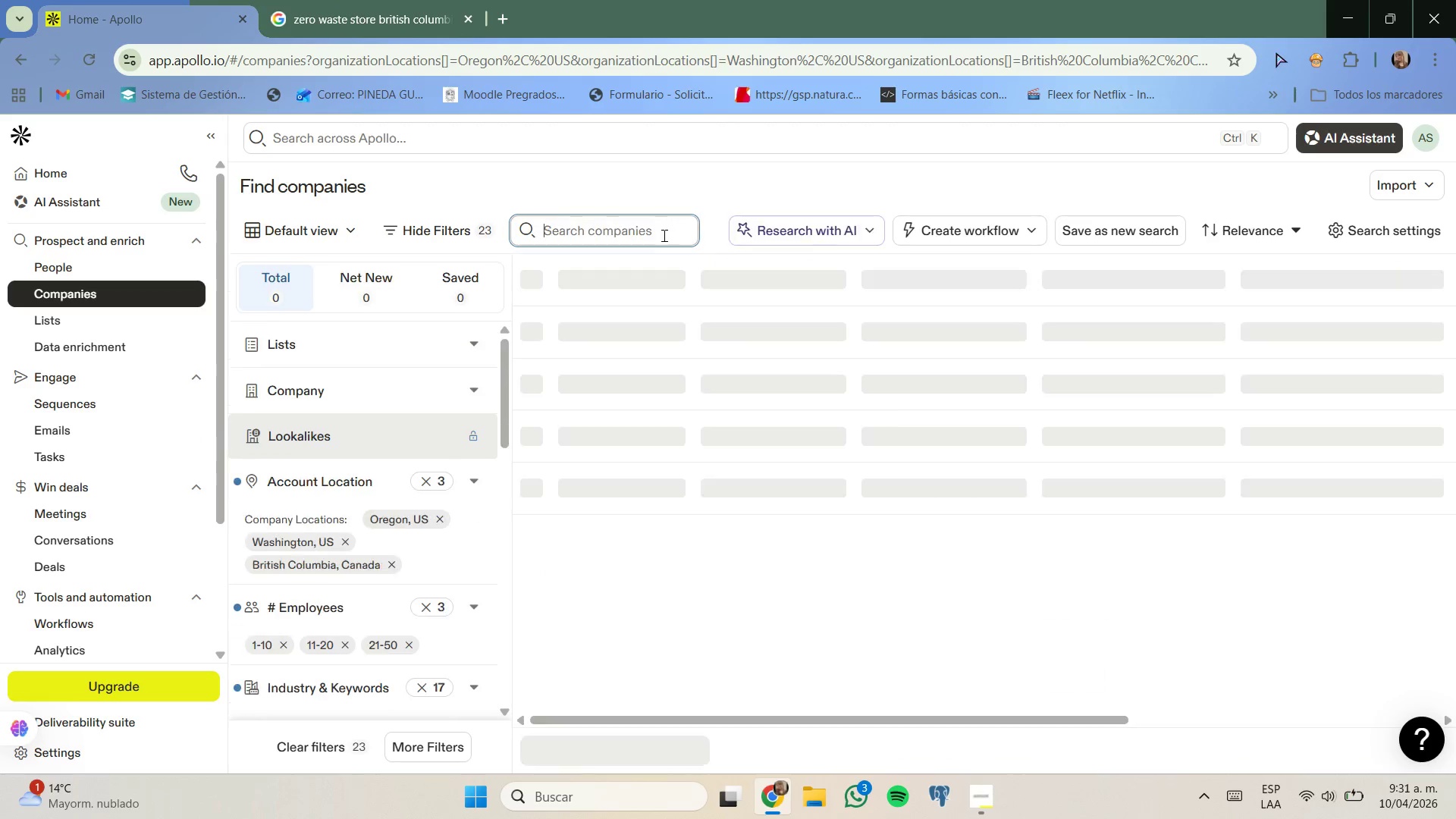 
key(Control+V)
 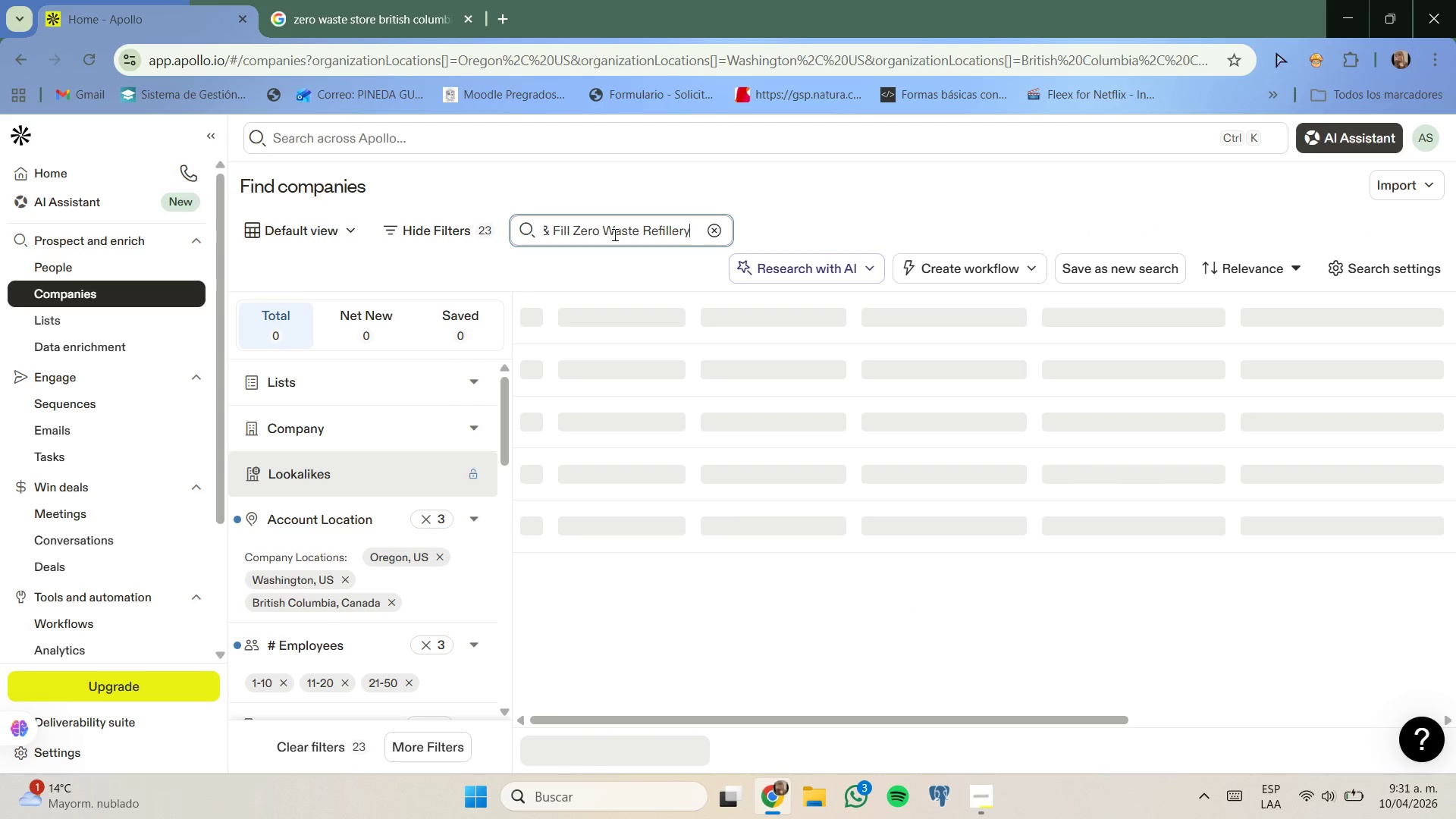 
key(Enter)
 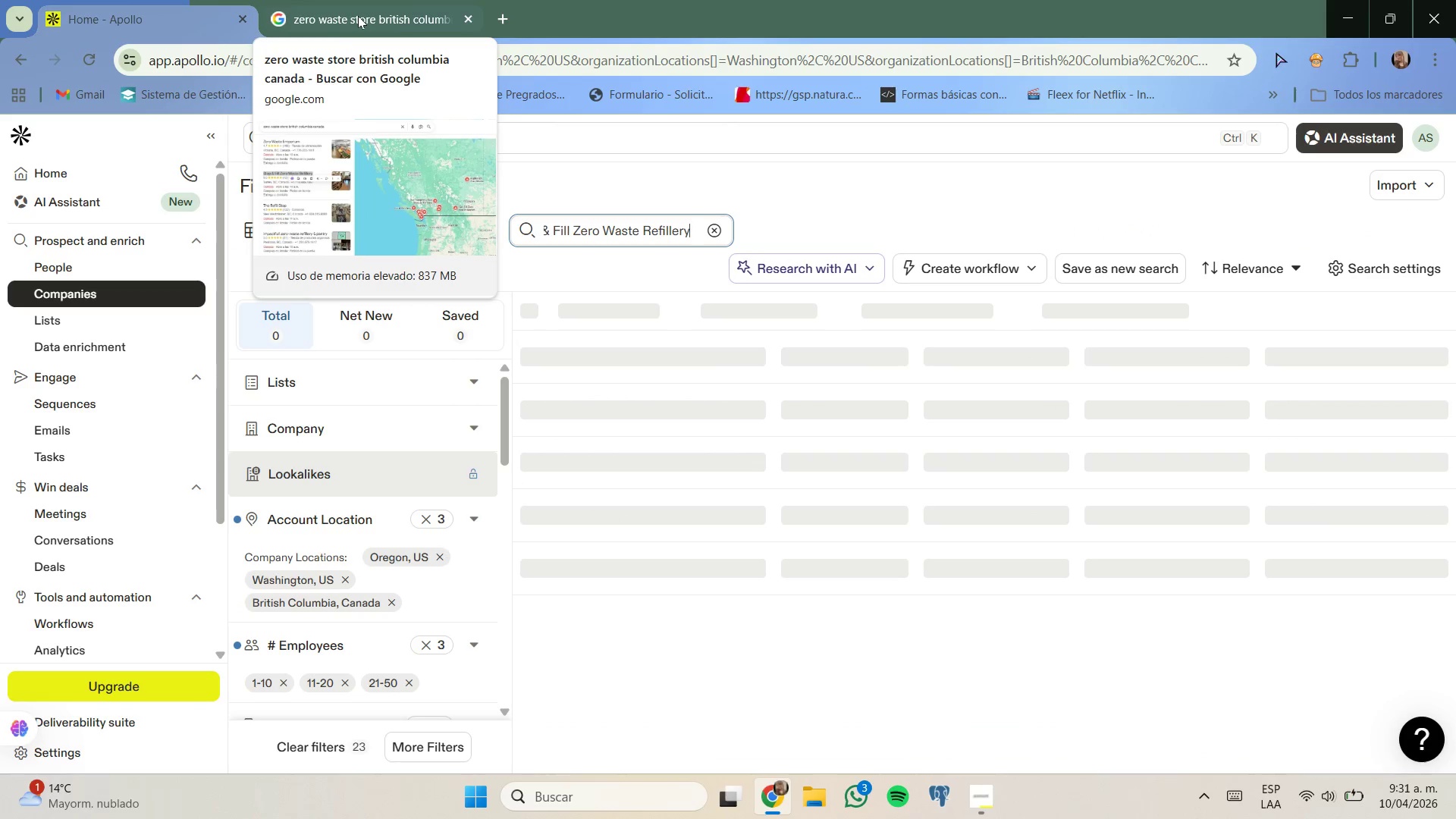 
left_click([358, 16])
 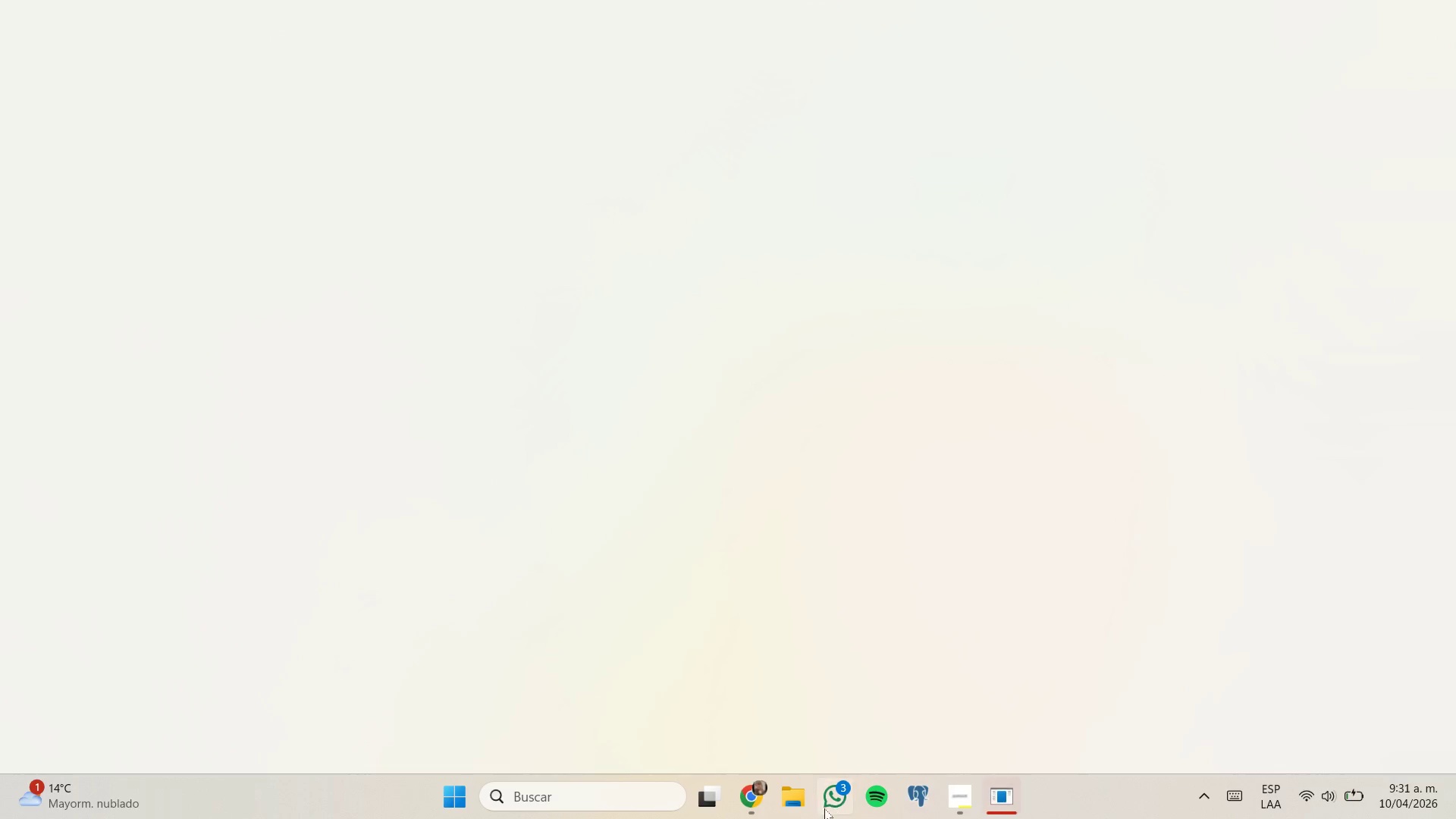 
left_click([765, 799])
 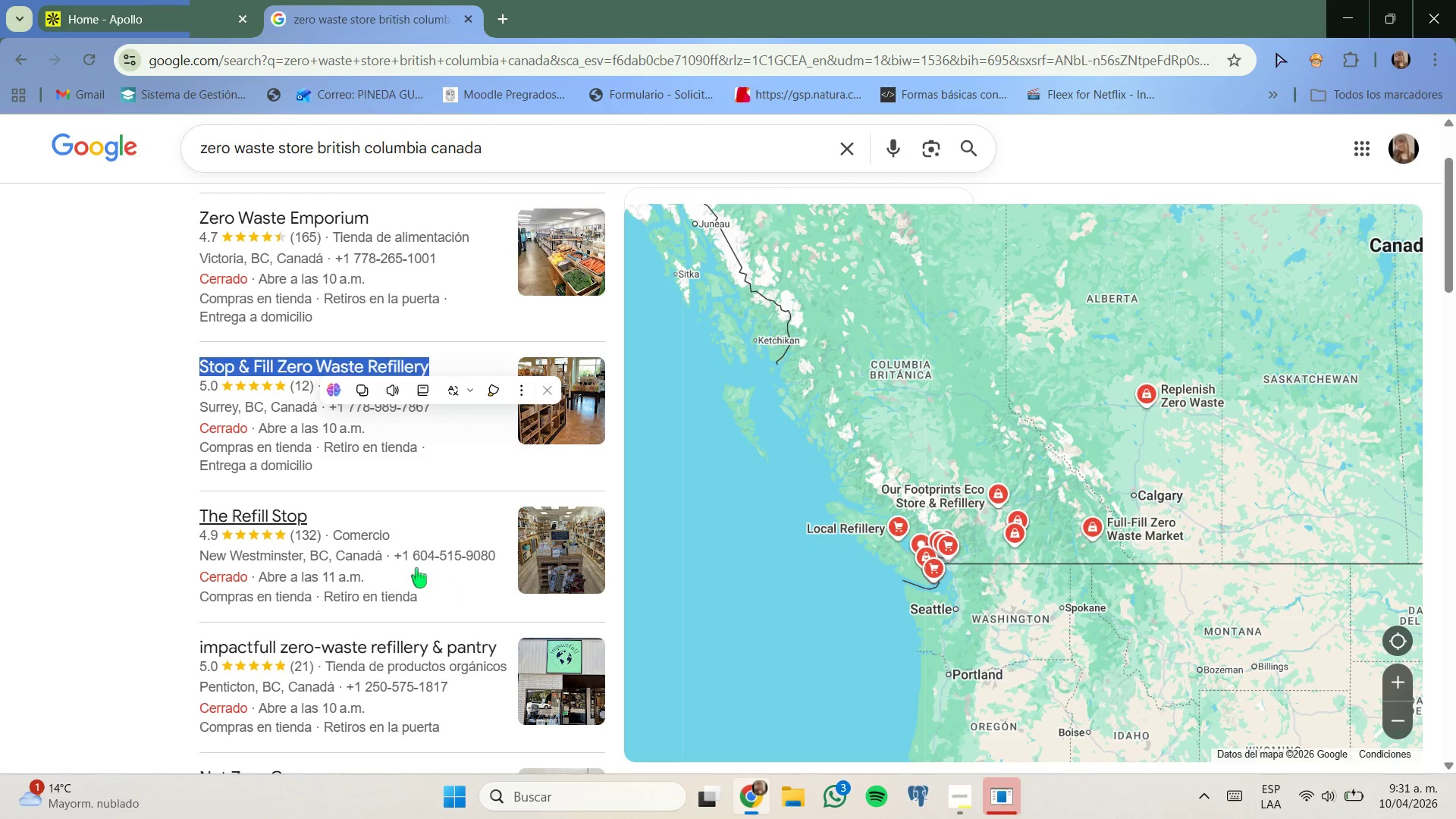 
scroll: coordinate [410, 566], scroll_direction: down, amount: 1.0
 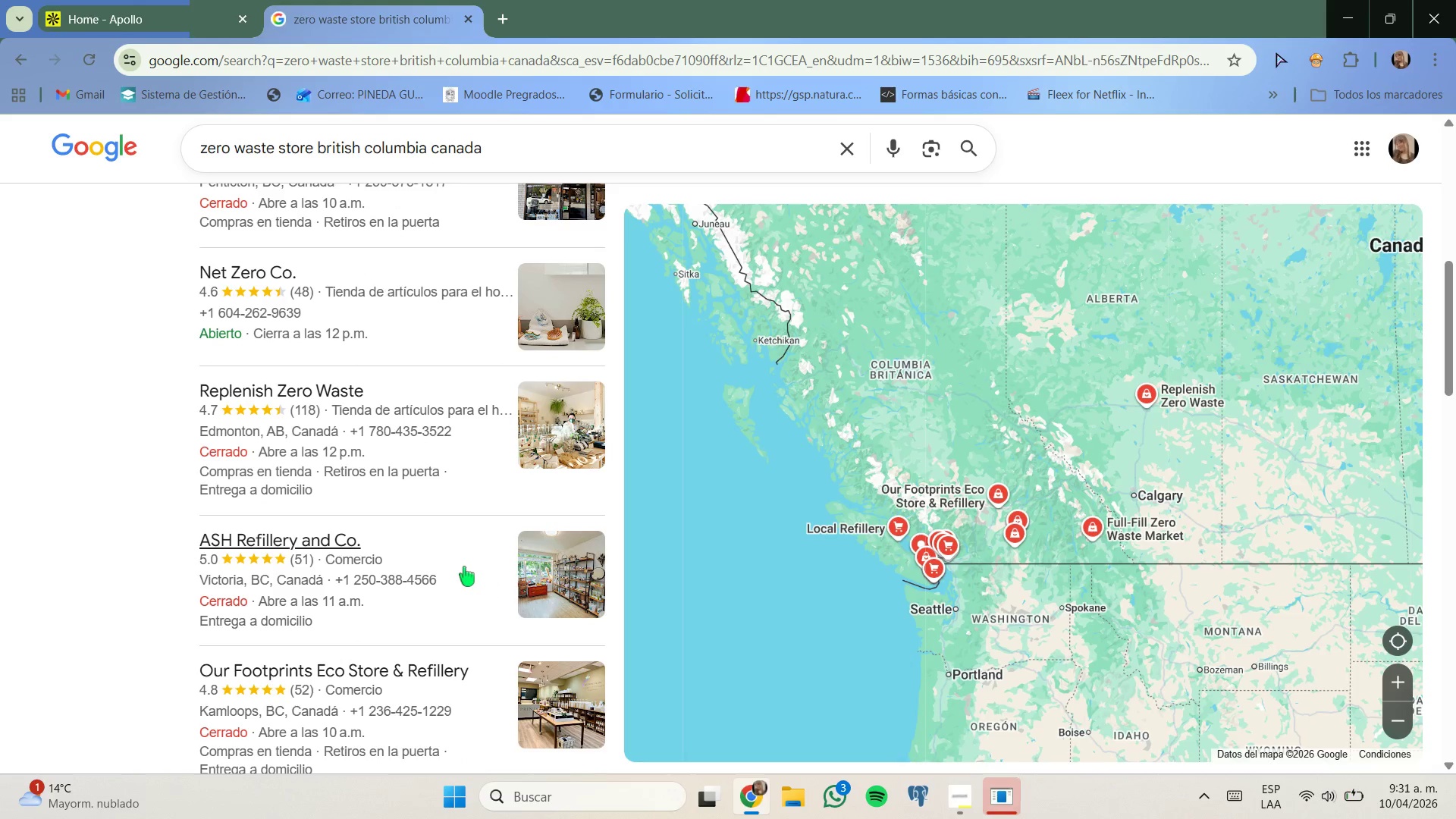 
left_click_drag(start_coordinate=[193, 391], to_coordinate=[382, 388])
 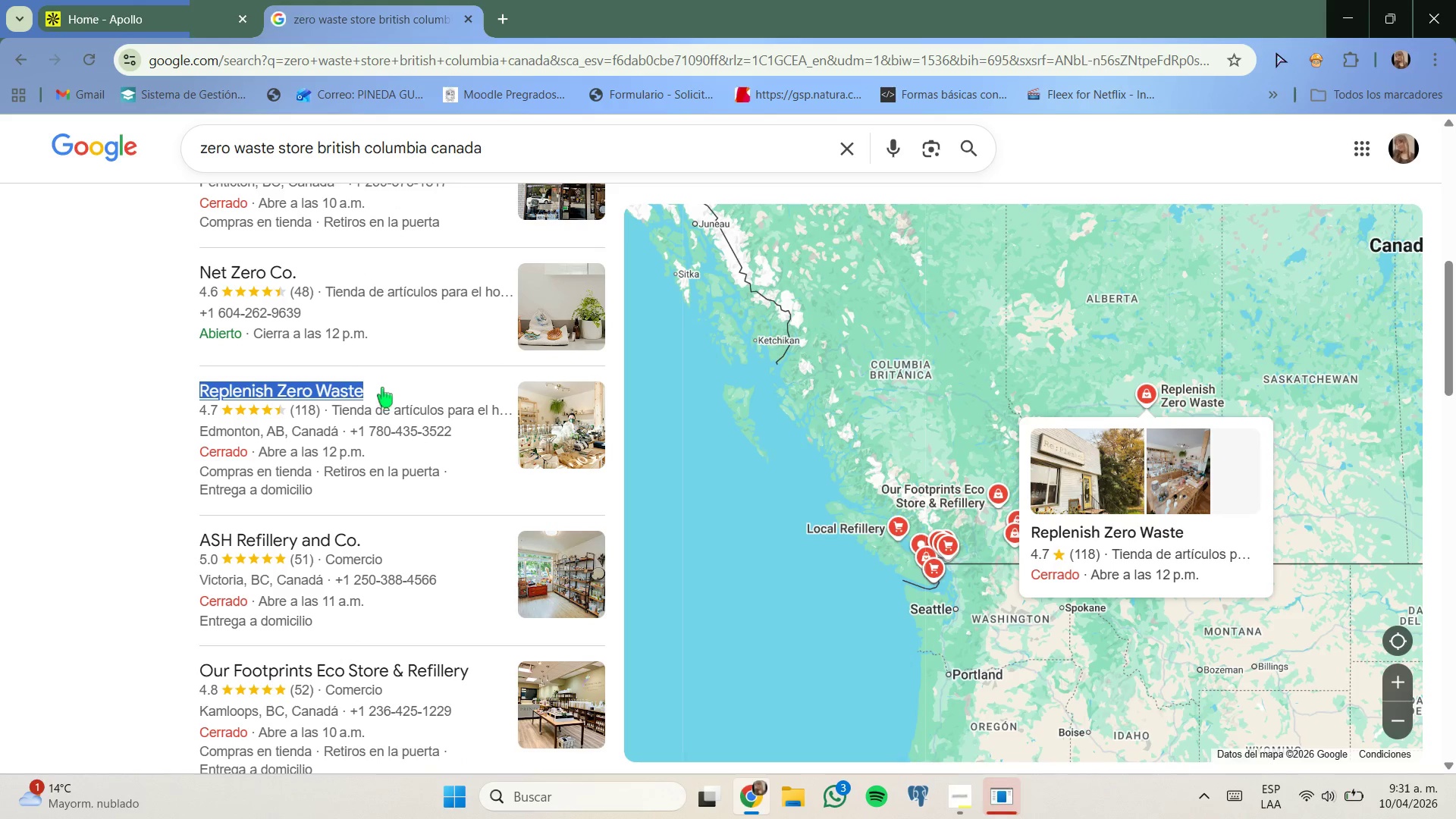 
key(Control+C)
 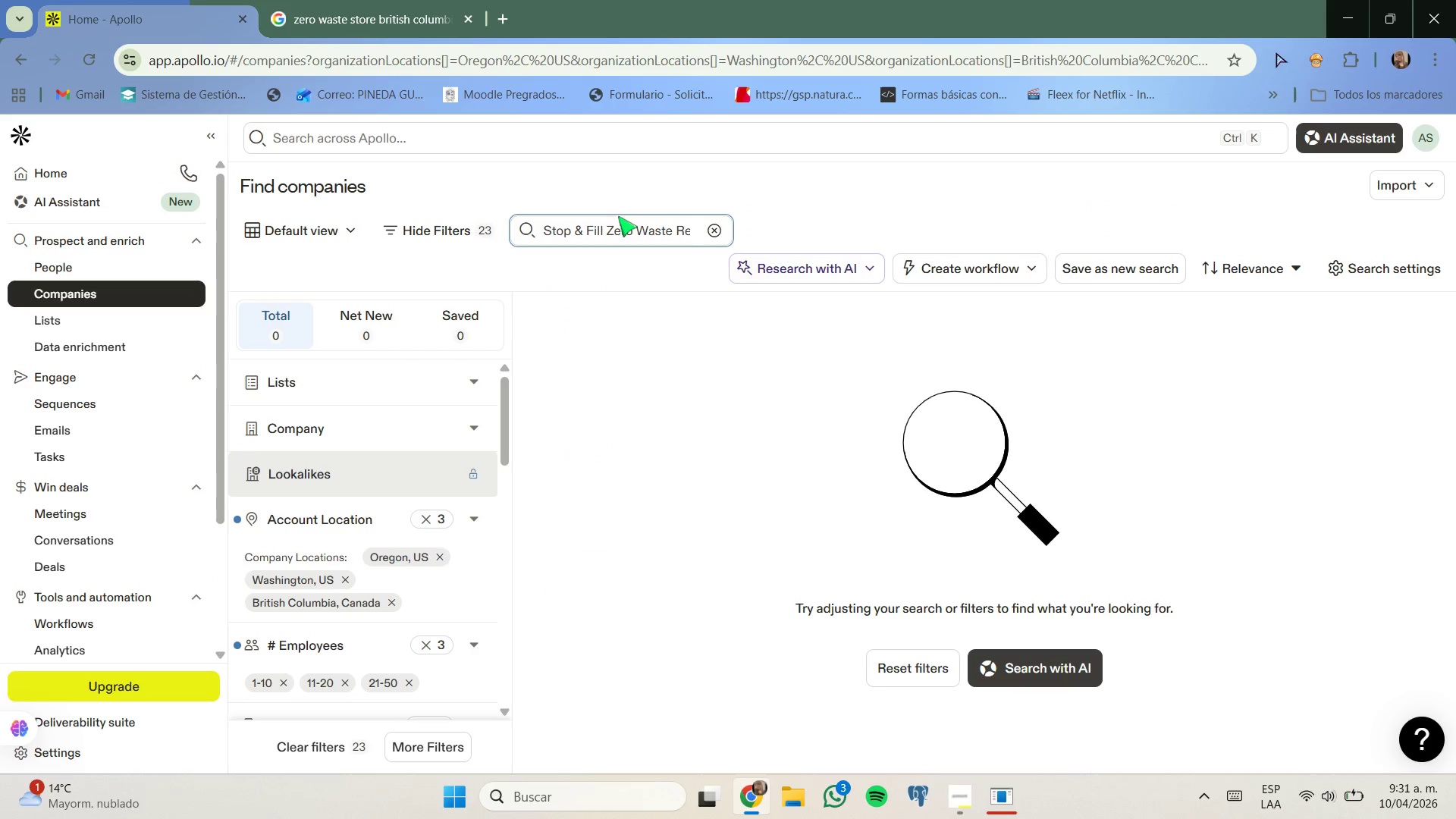 
left_click([711, 231])
 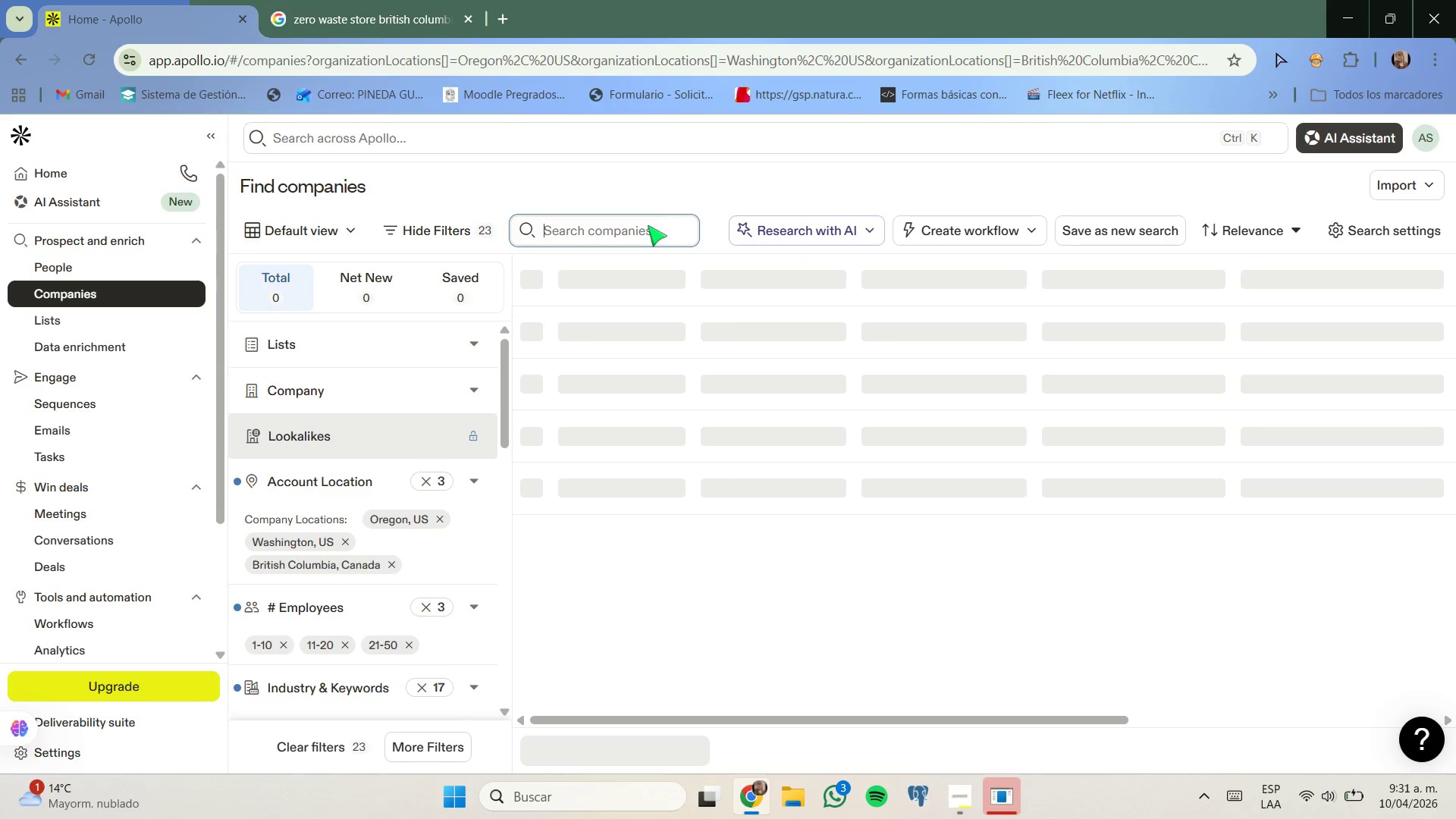 
key(Control+ControlLeft)
 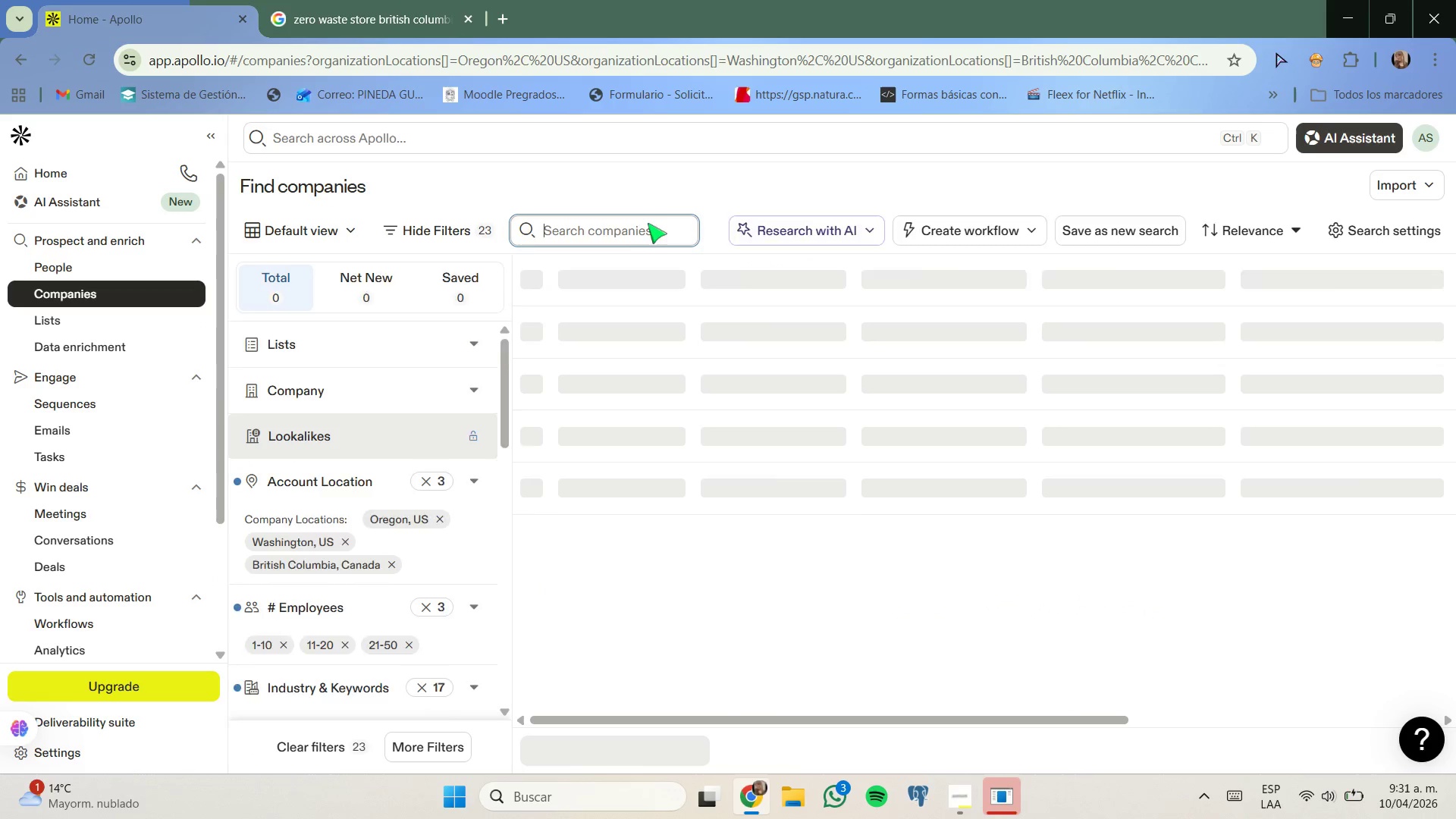 
key(Control+V)
 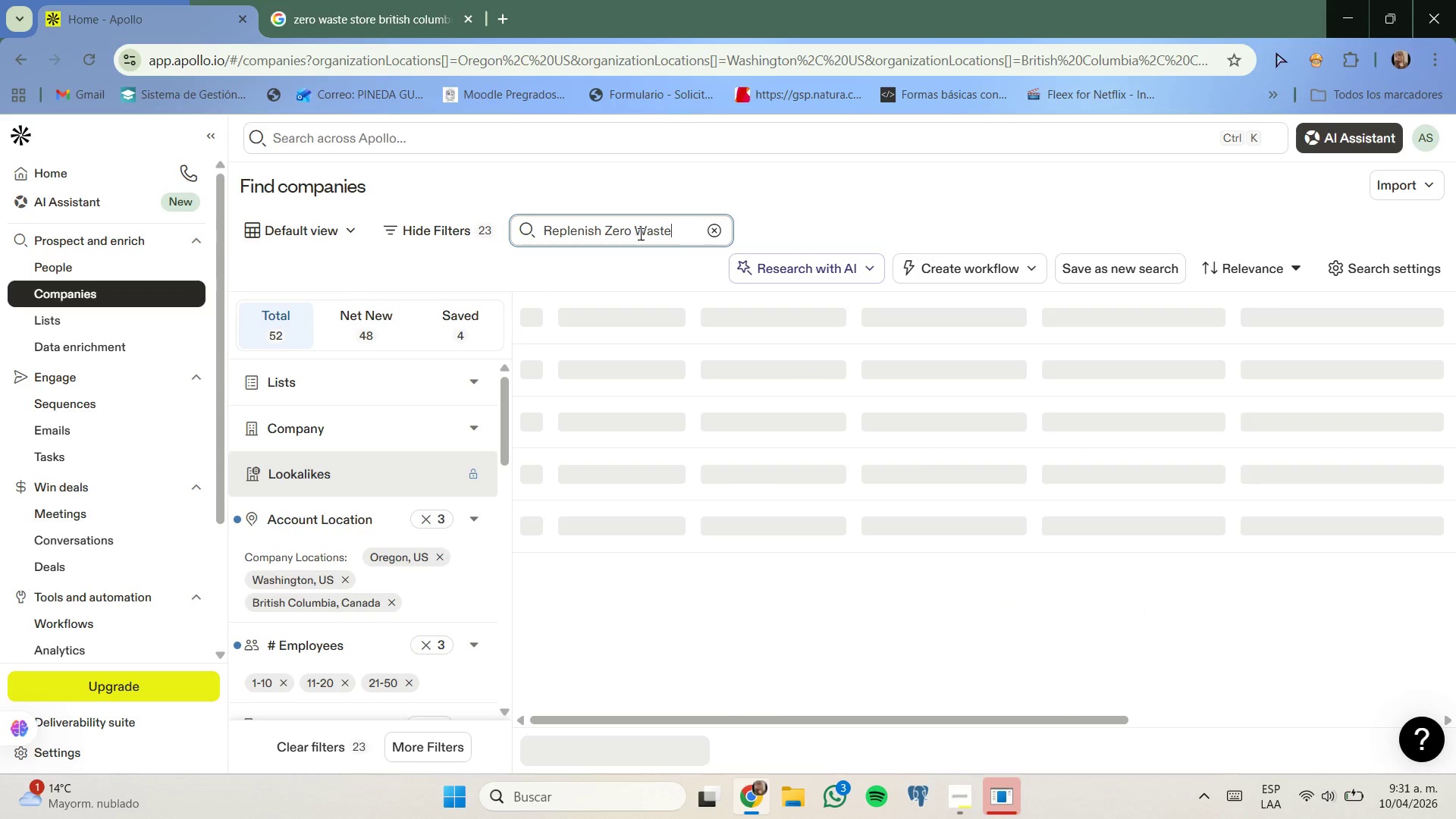 
key(Enter)
 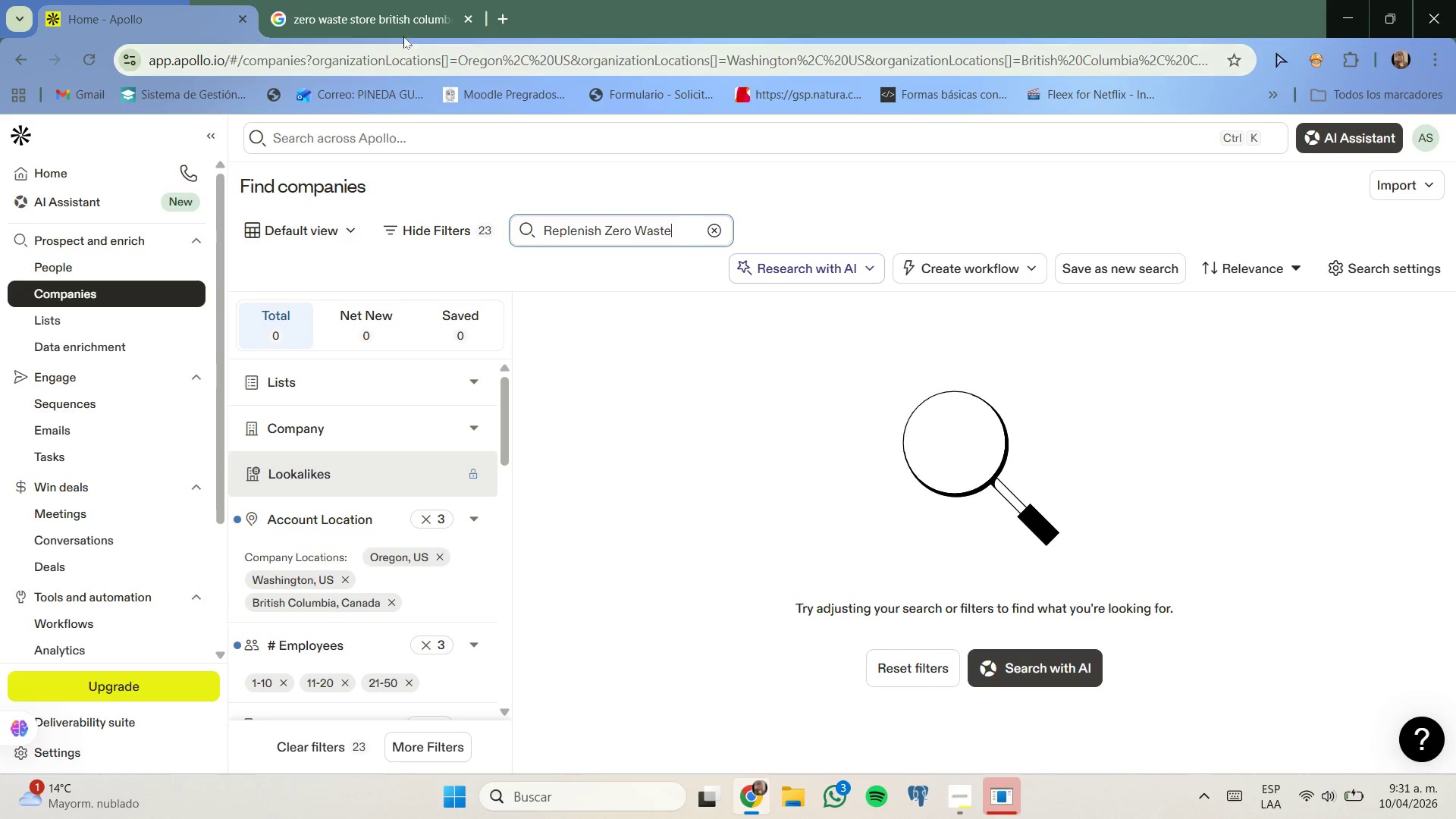 
scroll: coordinate [335, 441], scroll_direction: down, amount: 2.0
 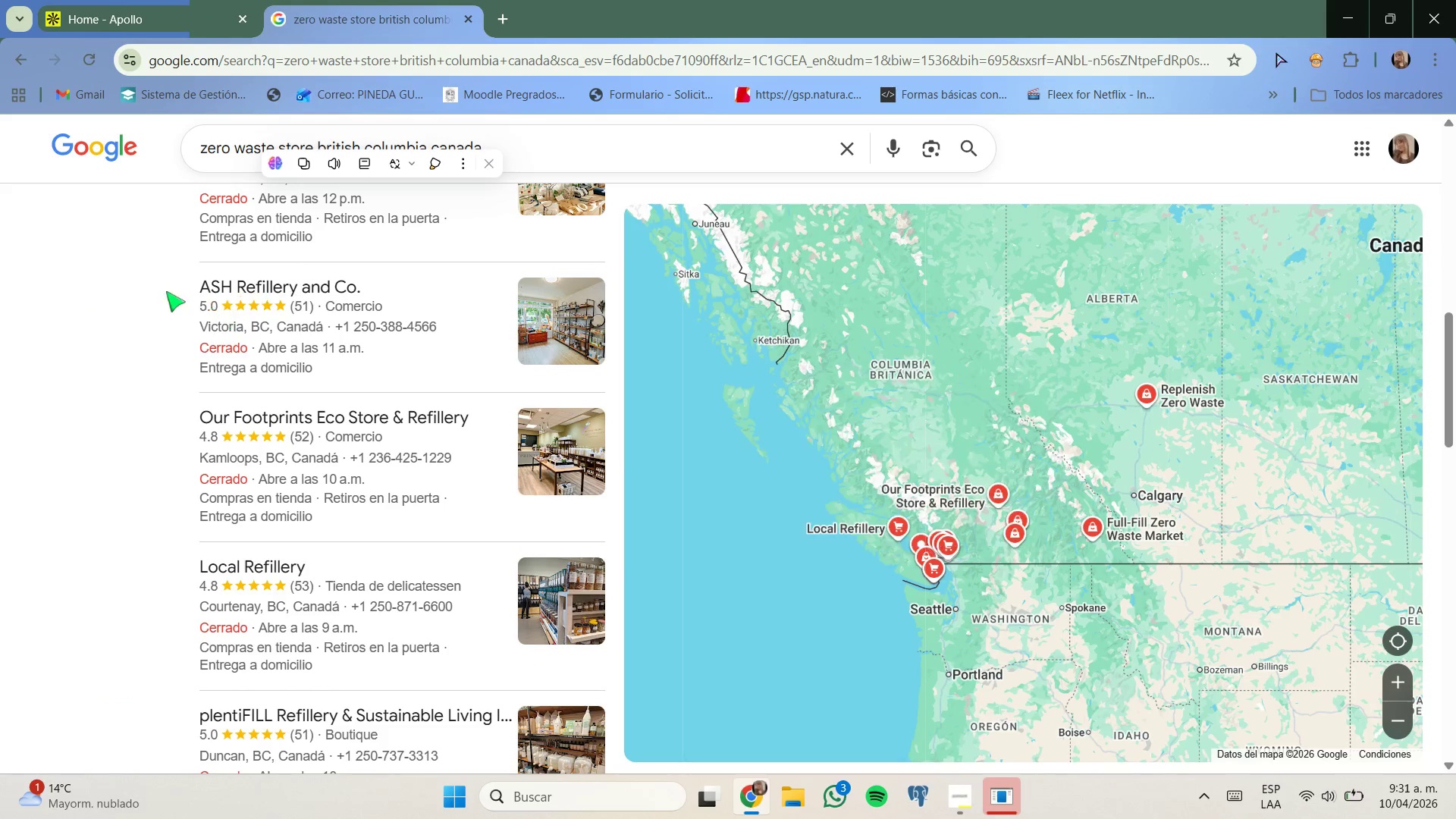 
left_click_drag(start_coordinate=[187, 284], to_coordinate=[384, 287])
 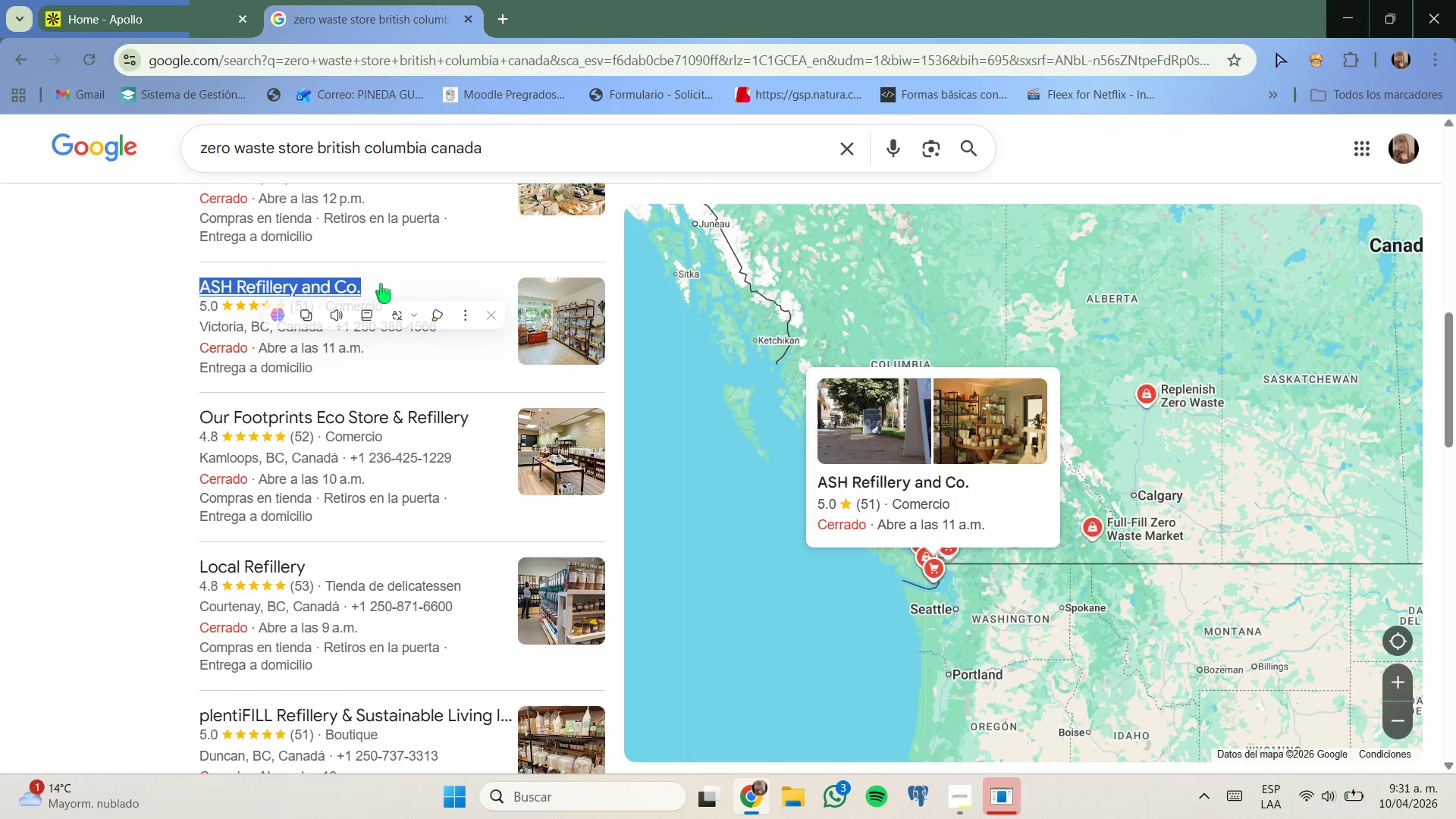 
key(Control+C)
 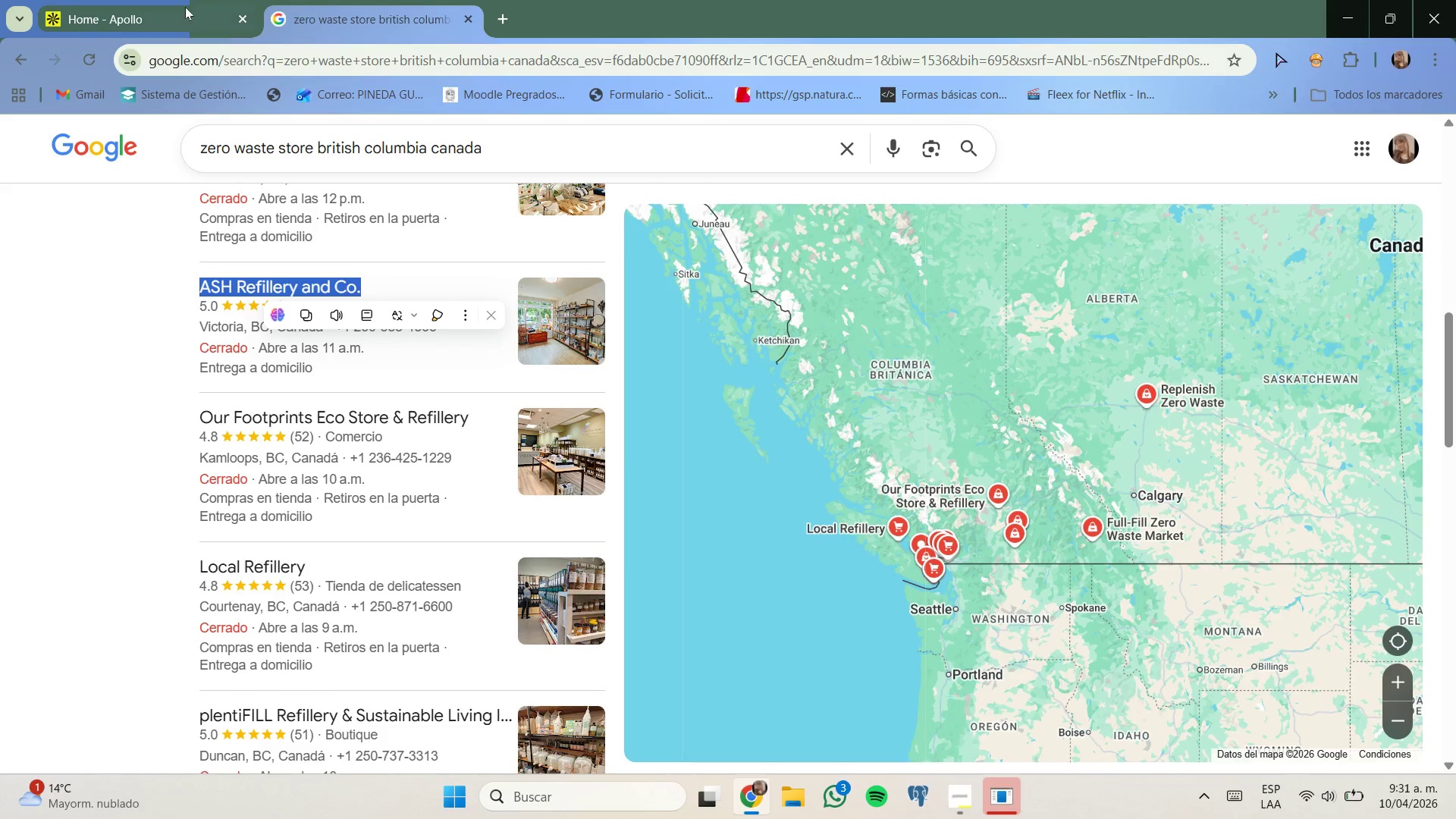 
left_click([186, 2])
 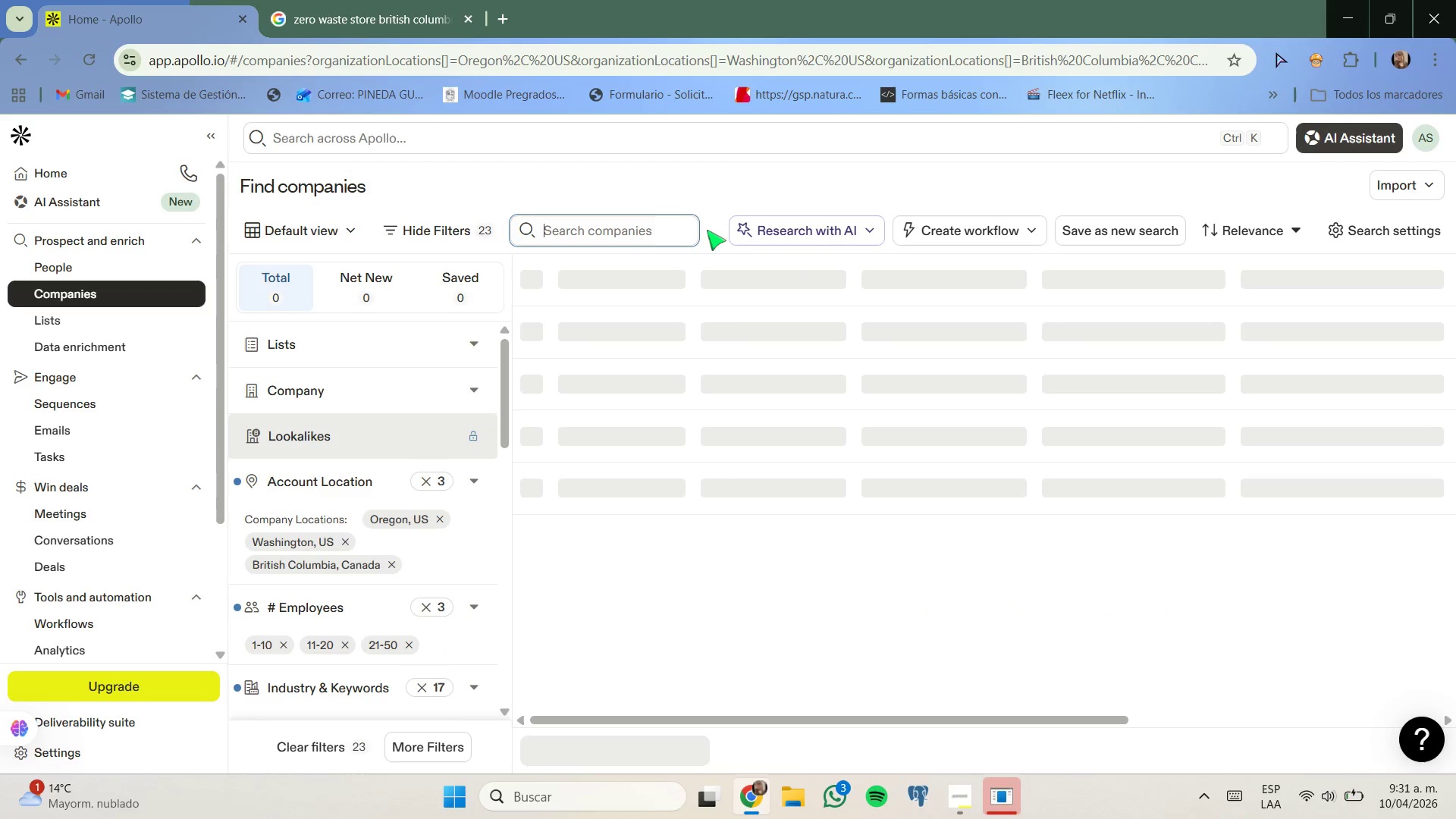 
key(Control+ControlLeft)
 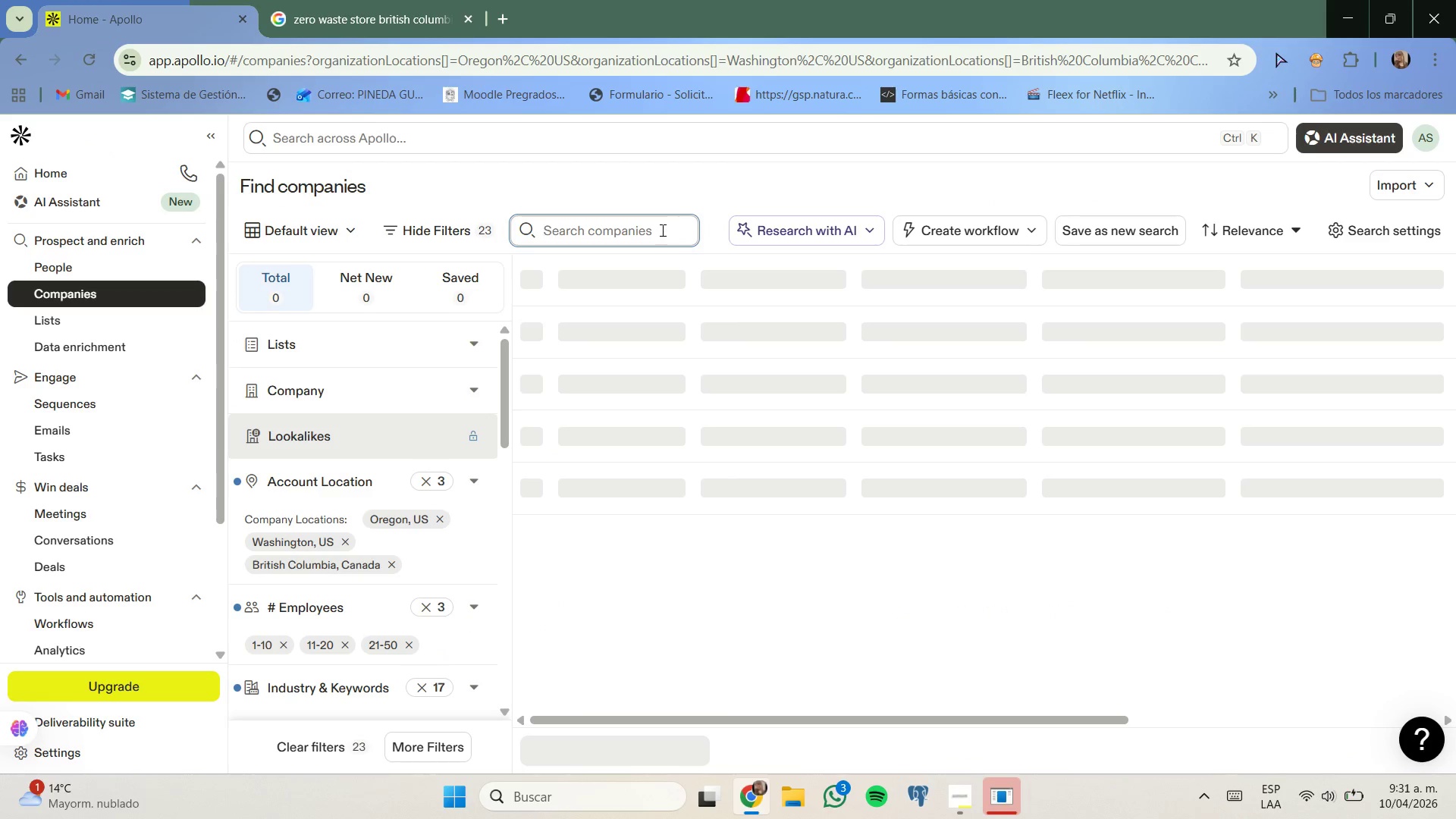 
key(Control+V)
 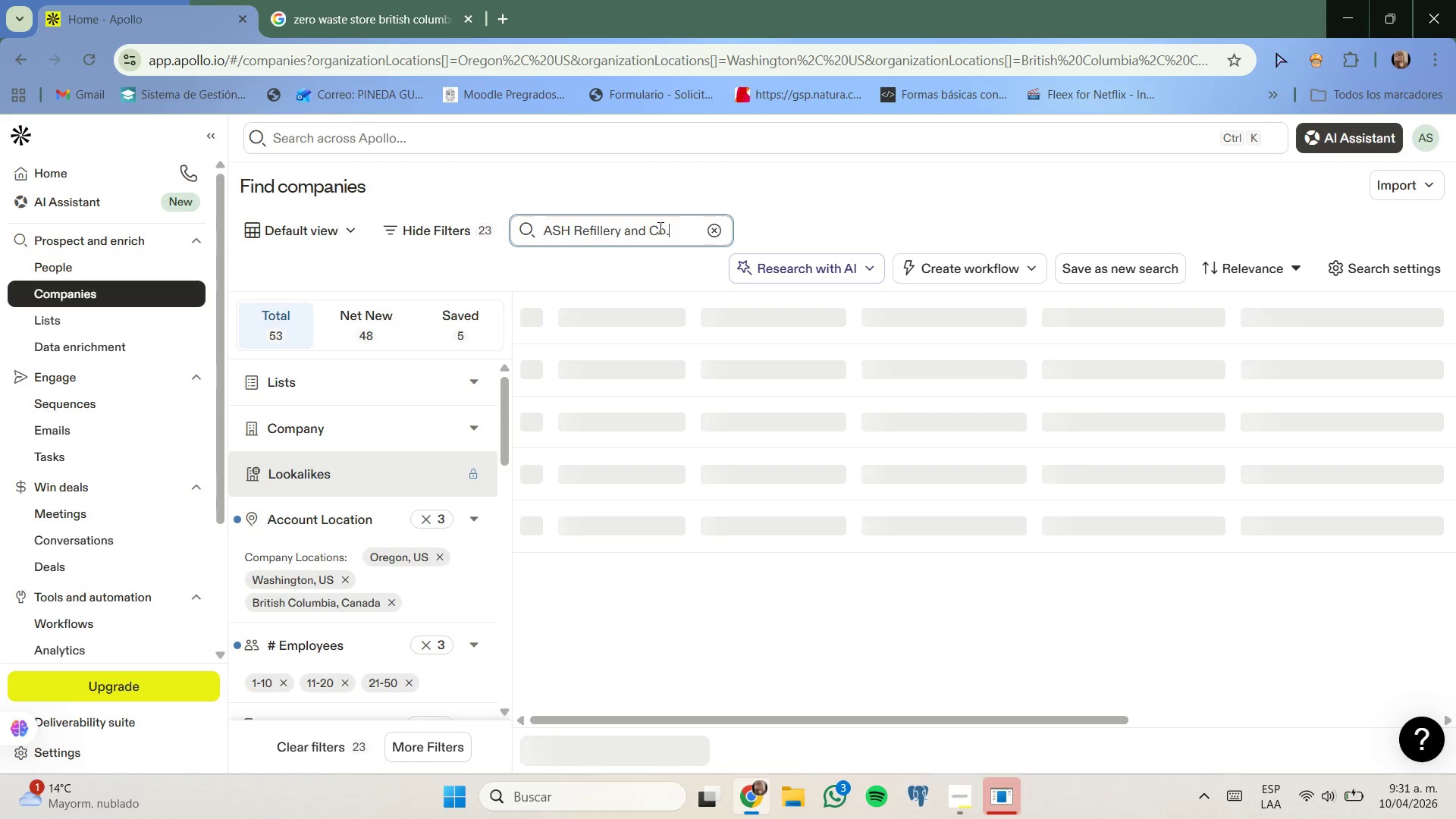 
key(Enter)
 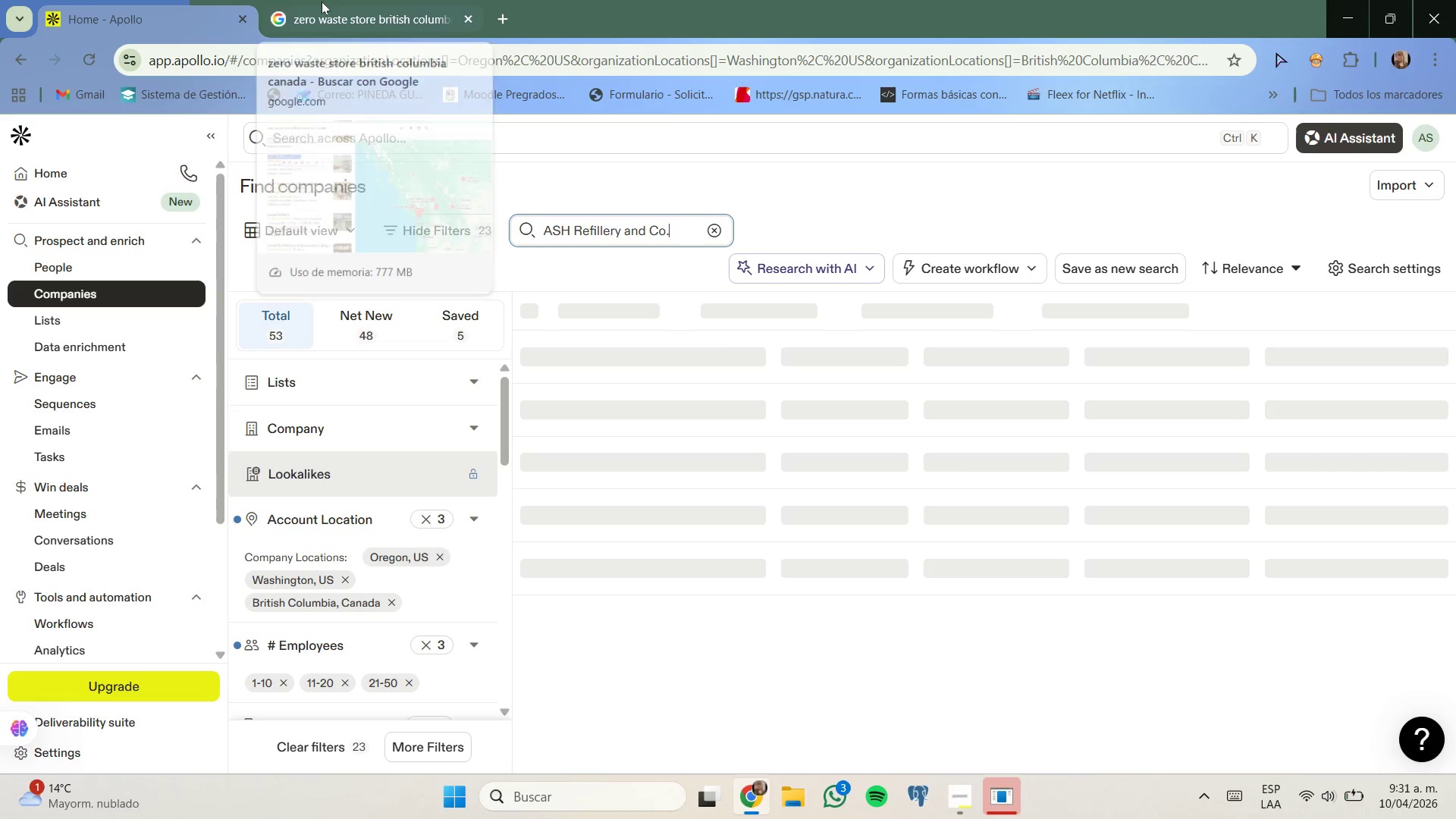 
left_click([324, 4])
 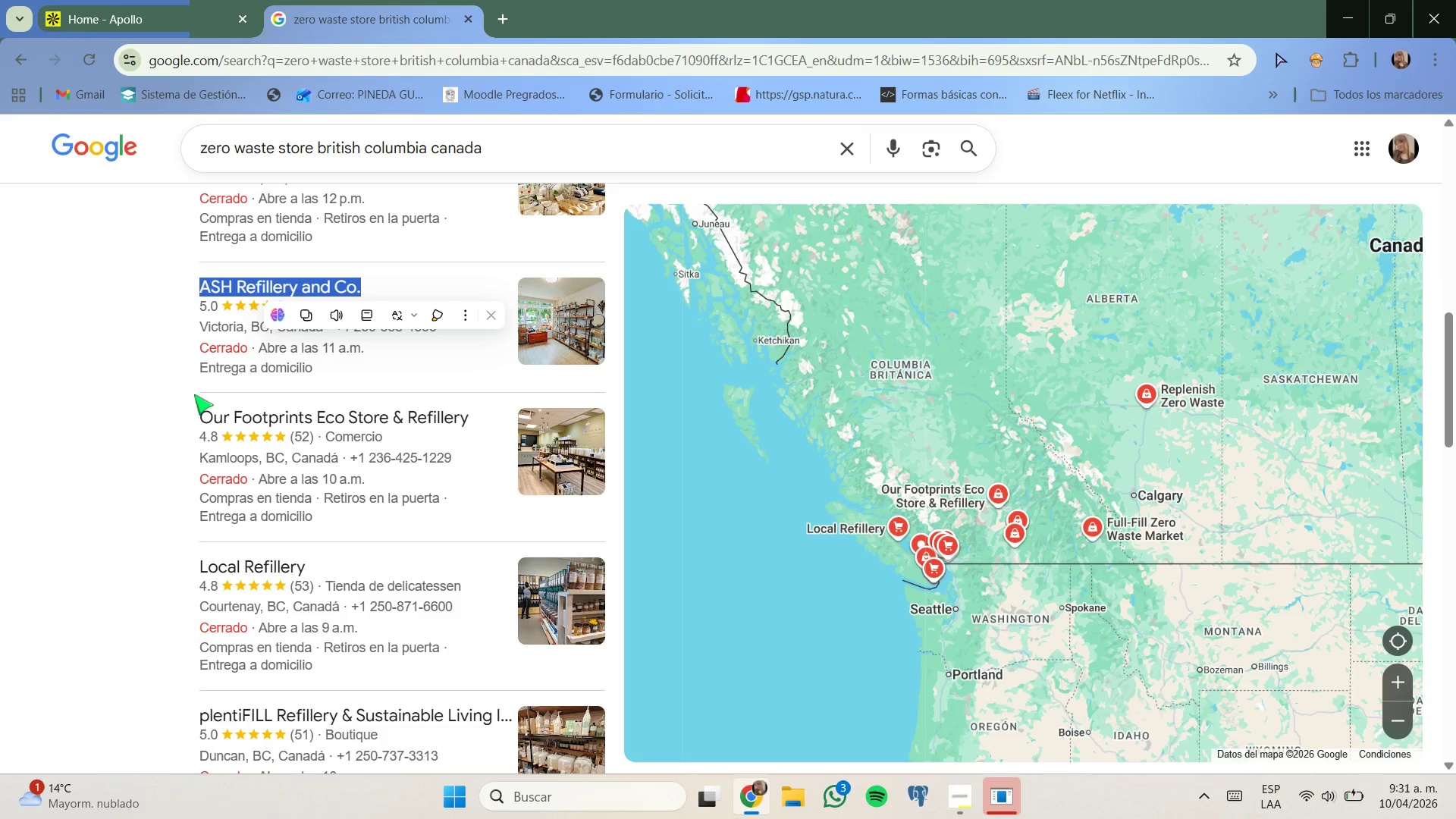 
left_click_drag(start_coordinate=[202, 417], to_coordinate=[492, 422])
 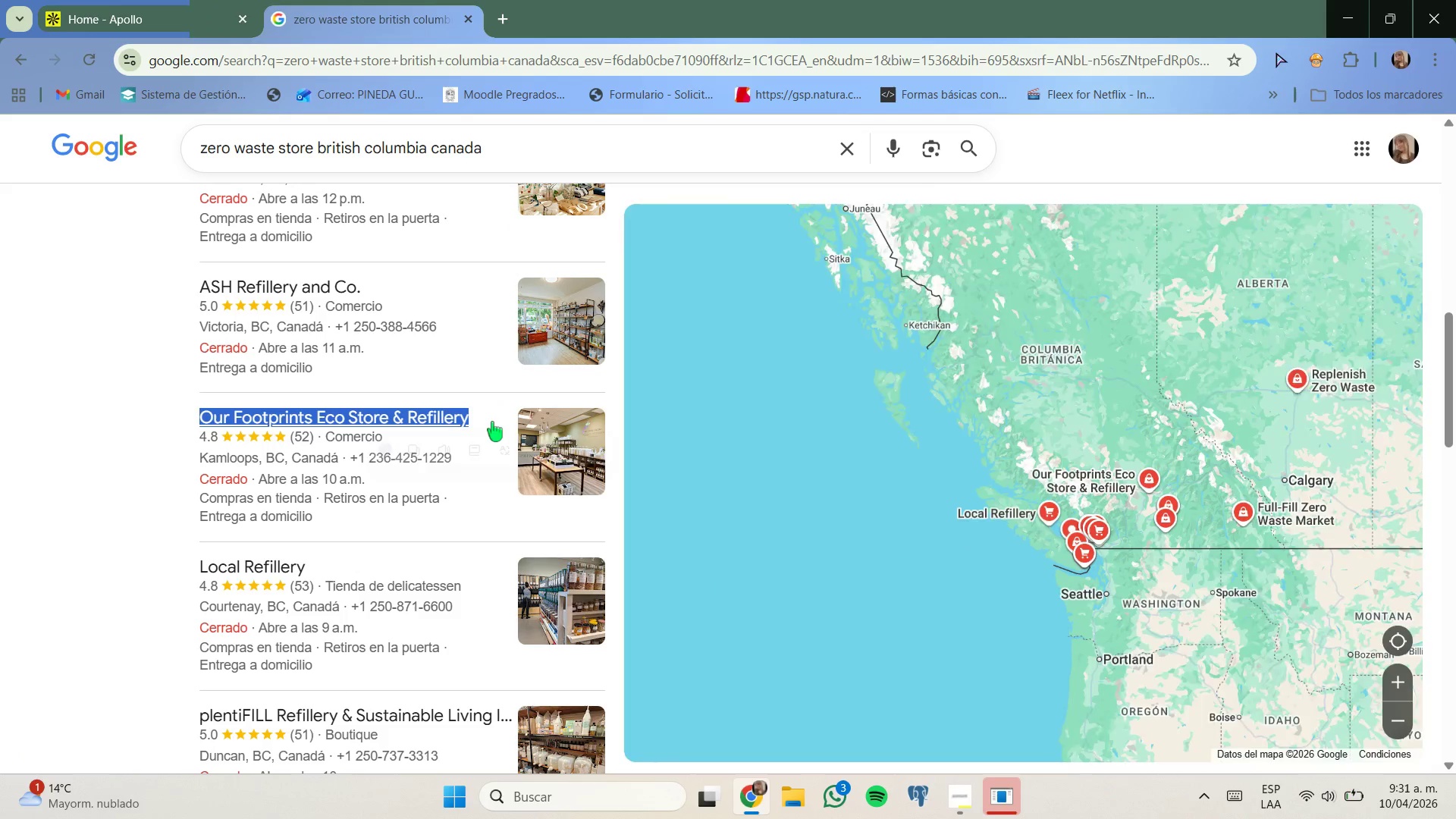 
key(Control+C)
 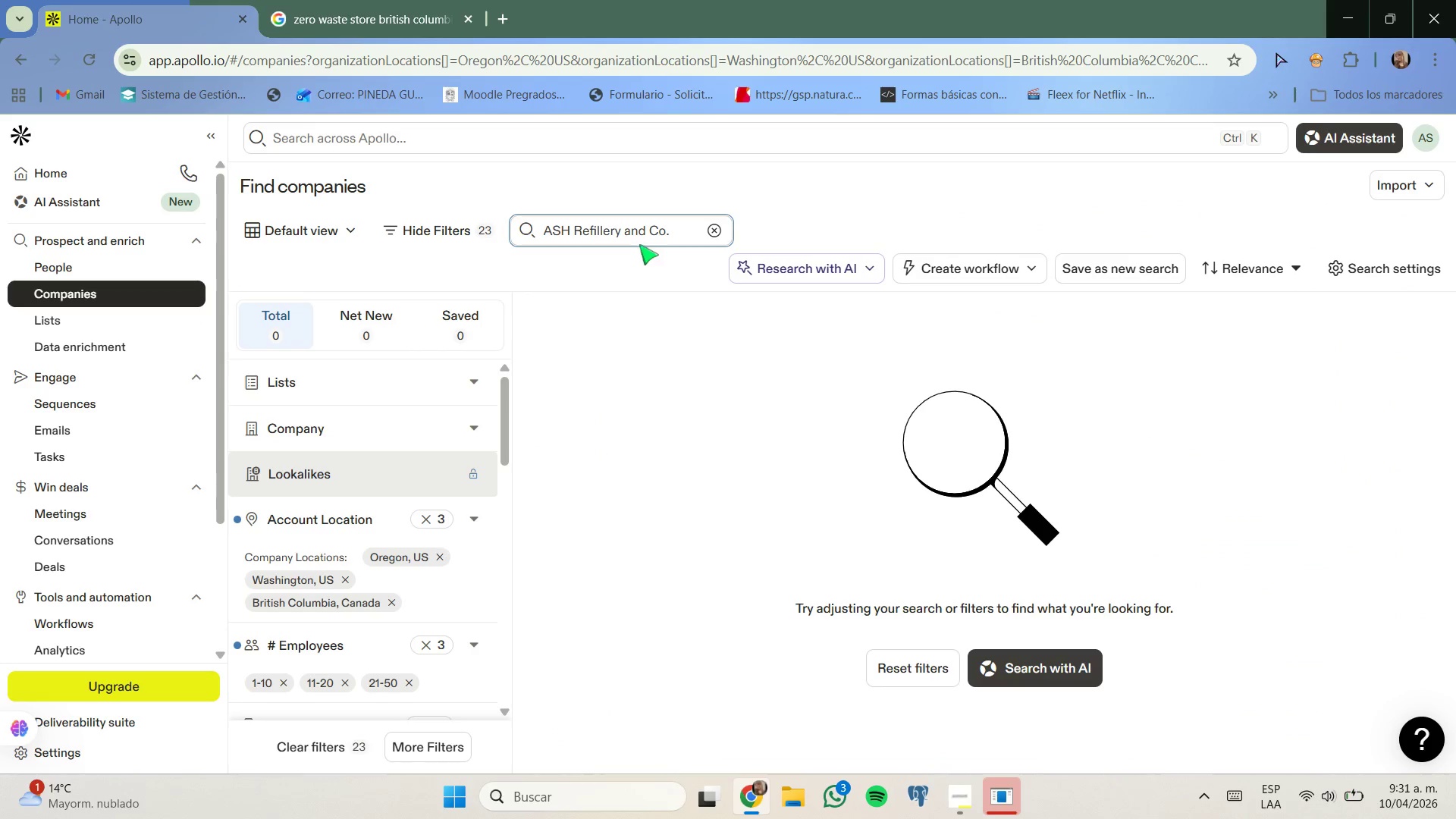 
left_click_drag(start_coordinate=[676, 232], to_coordinate=[534, 221])
 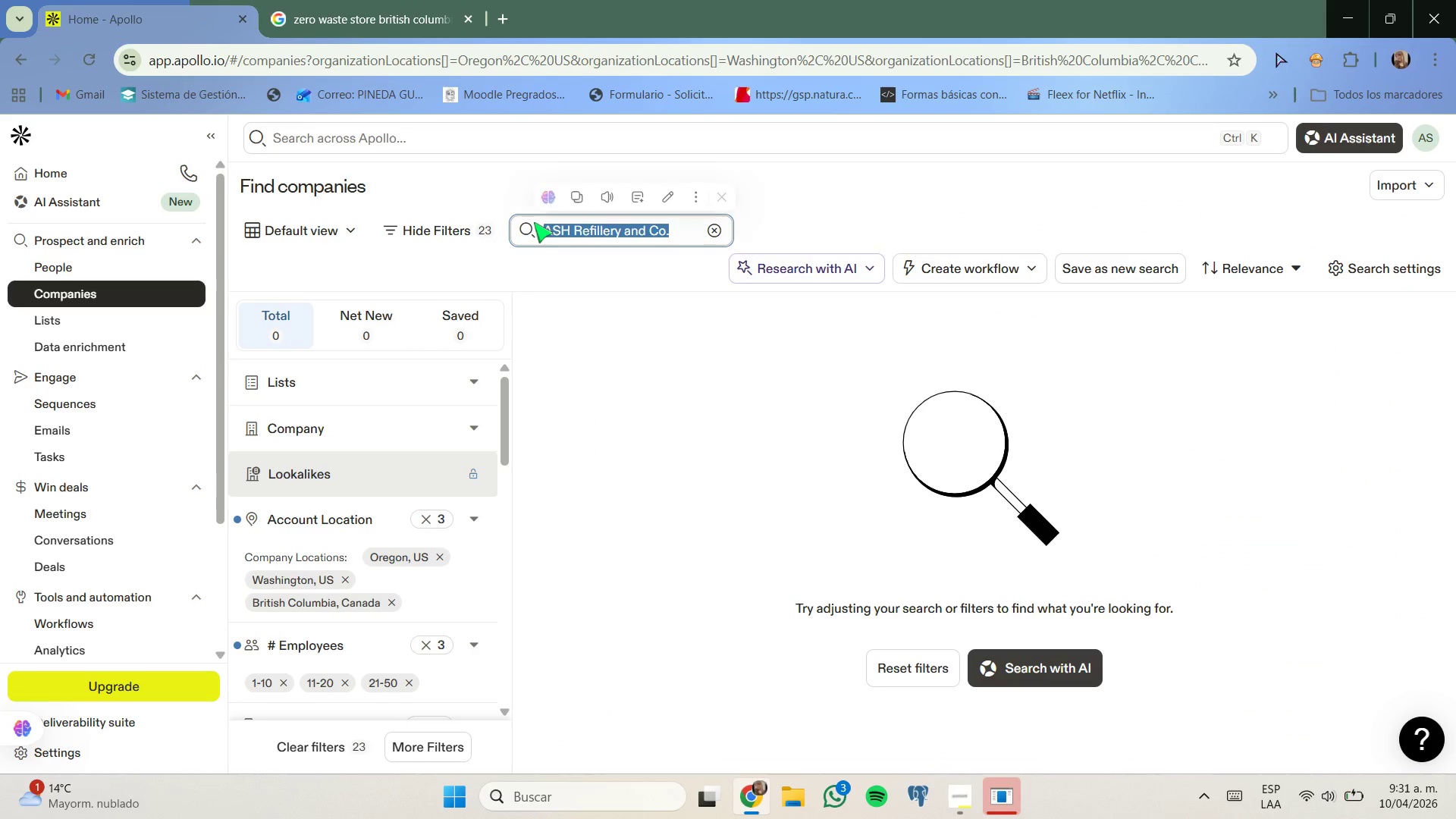 
key(Backspace)
 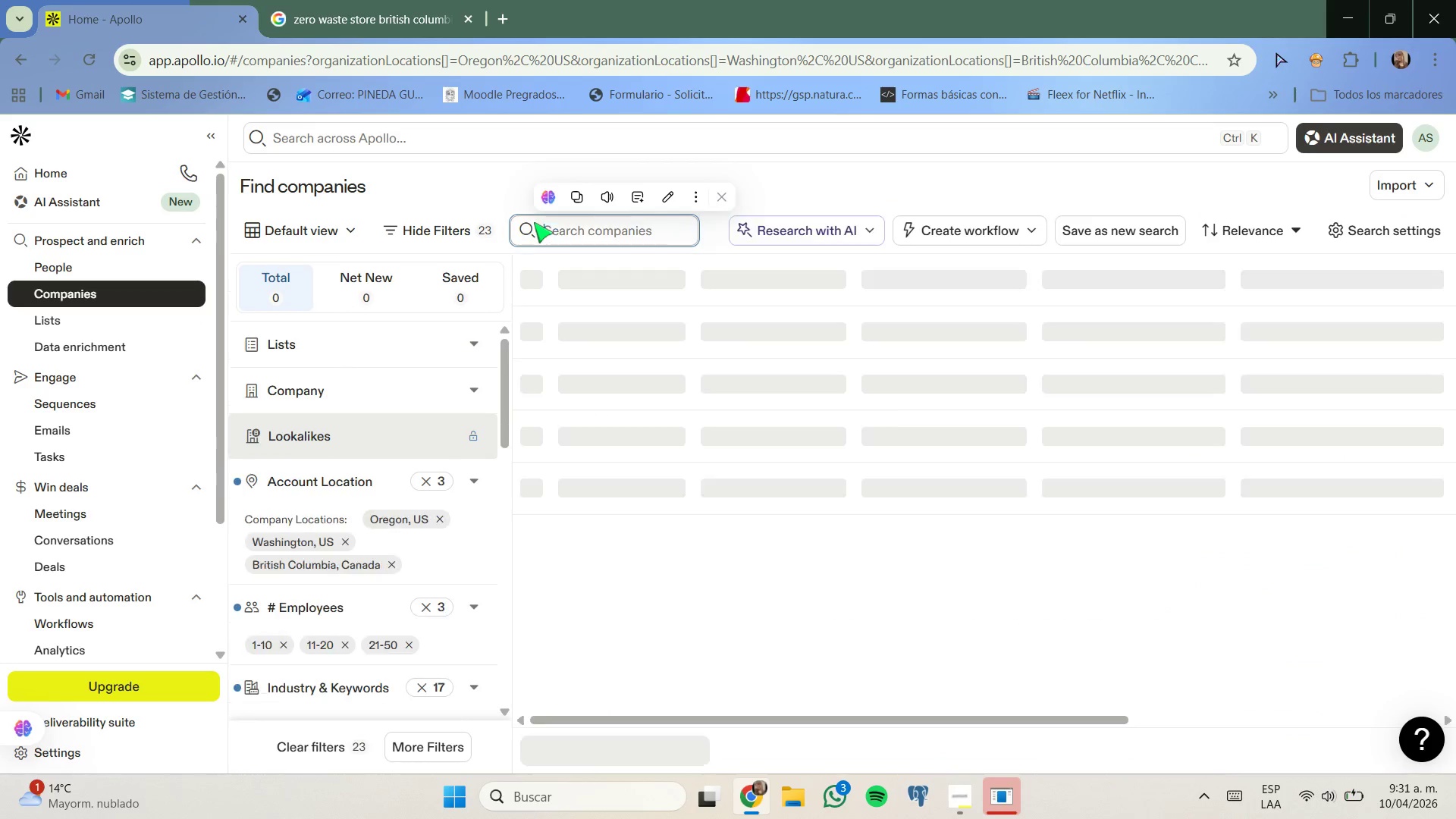 
key(Control+ControlLeft)
 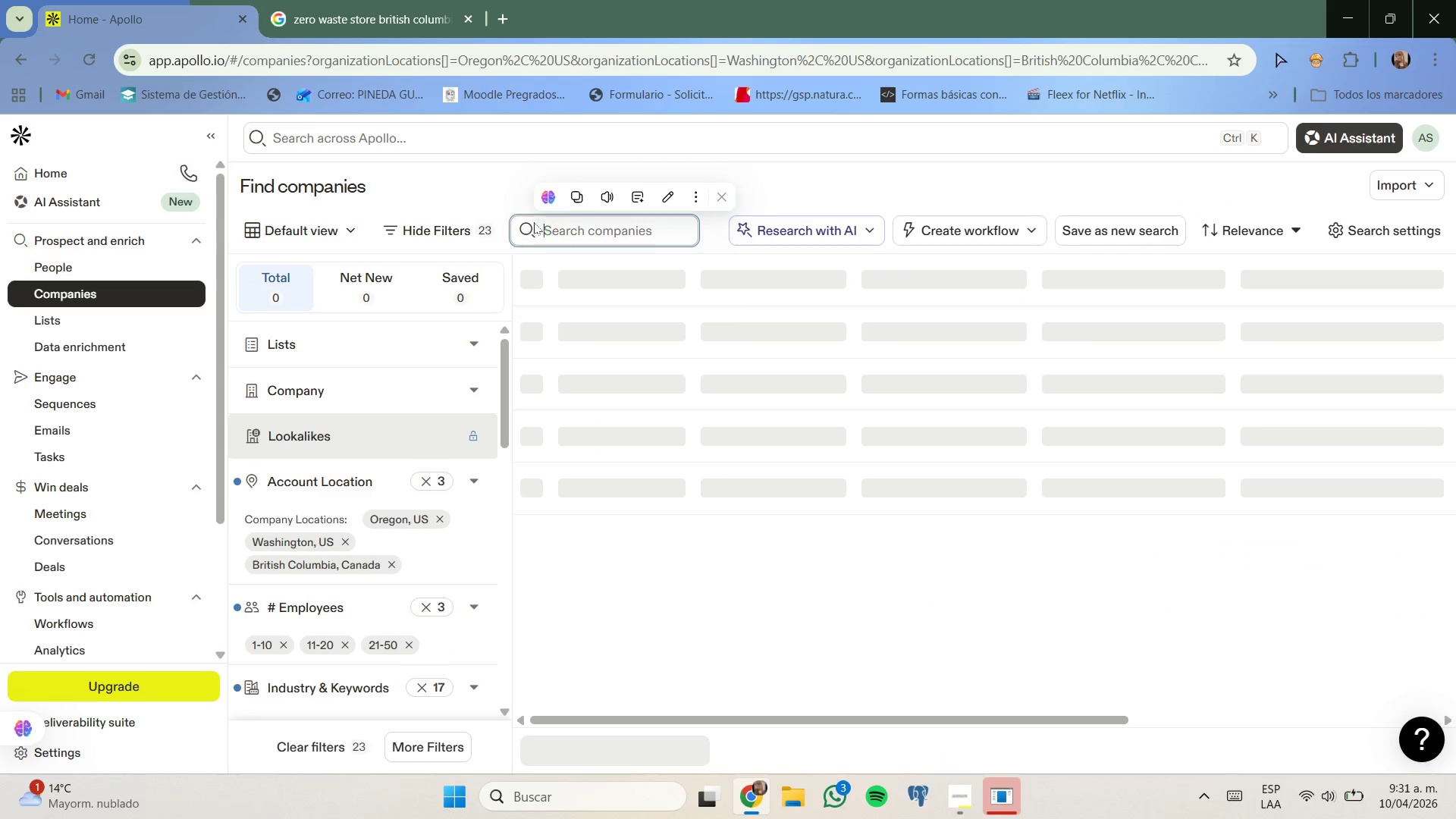 
key(Control+V)
 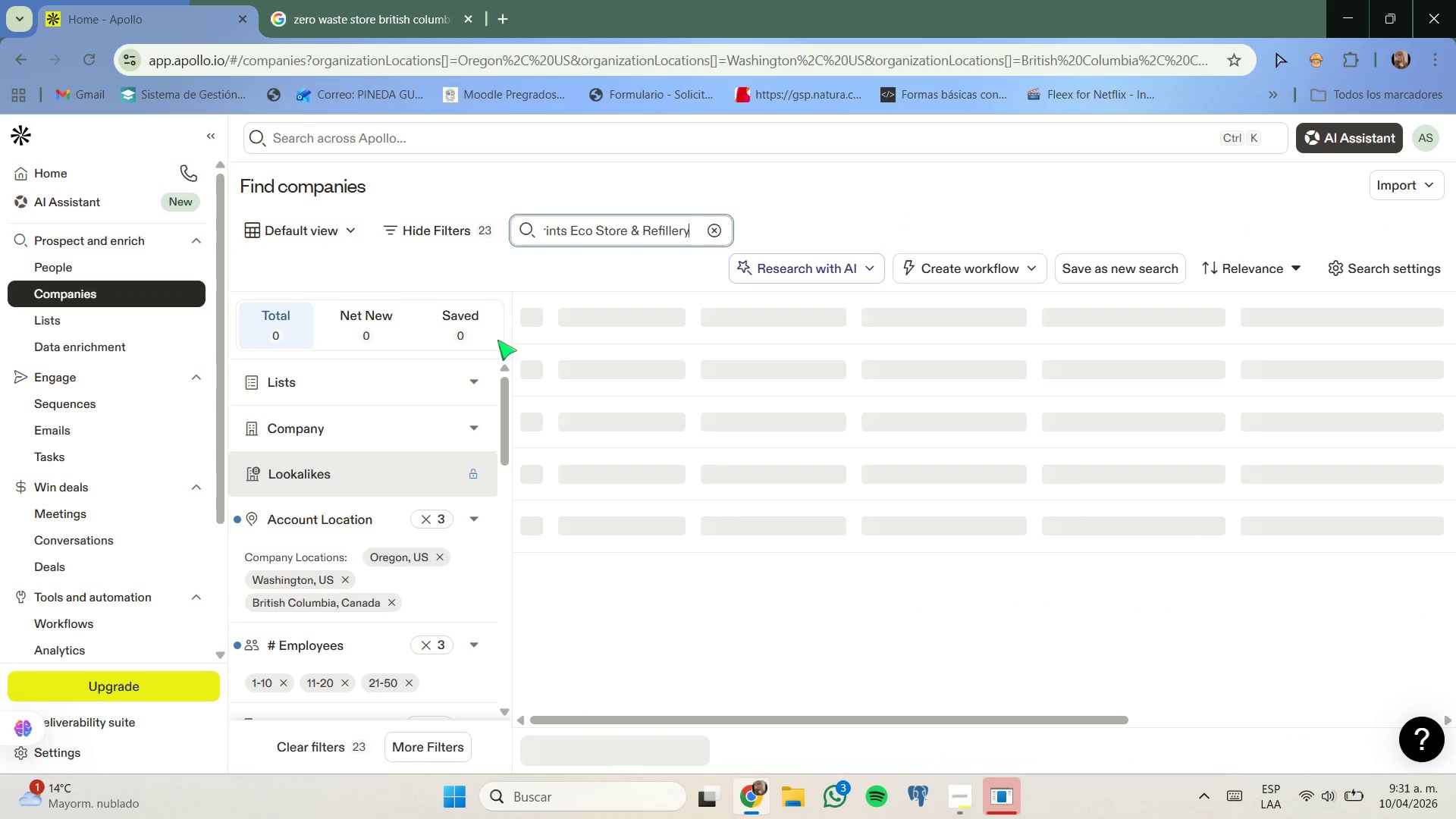 
key(Enter)
 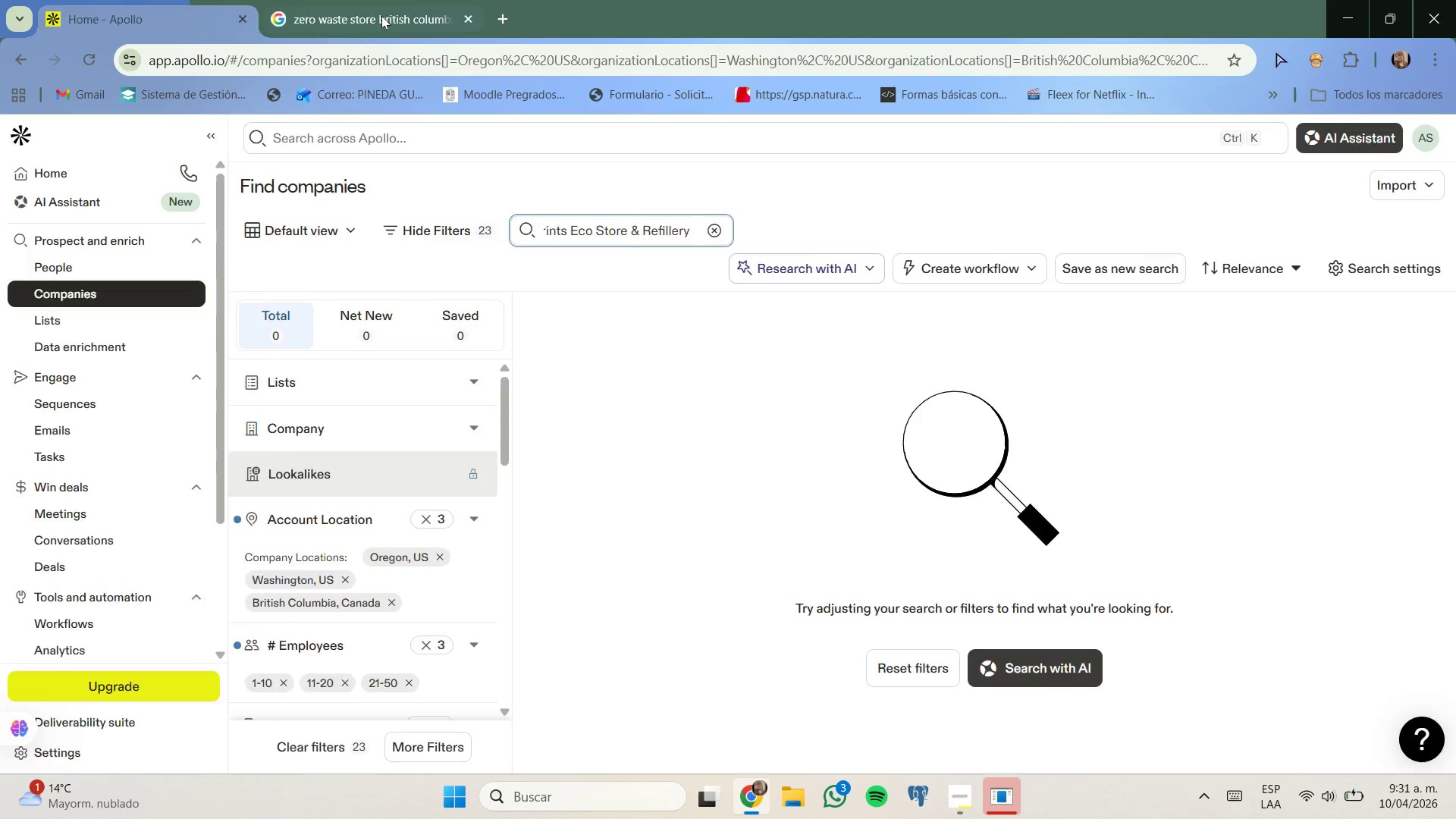 
scroll: coordinate [318, 402], scroll_direction: down, amount: 3.0
 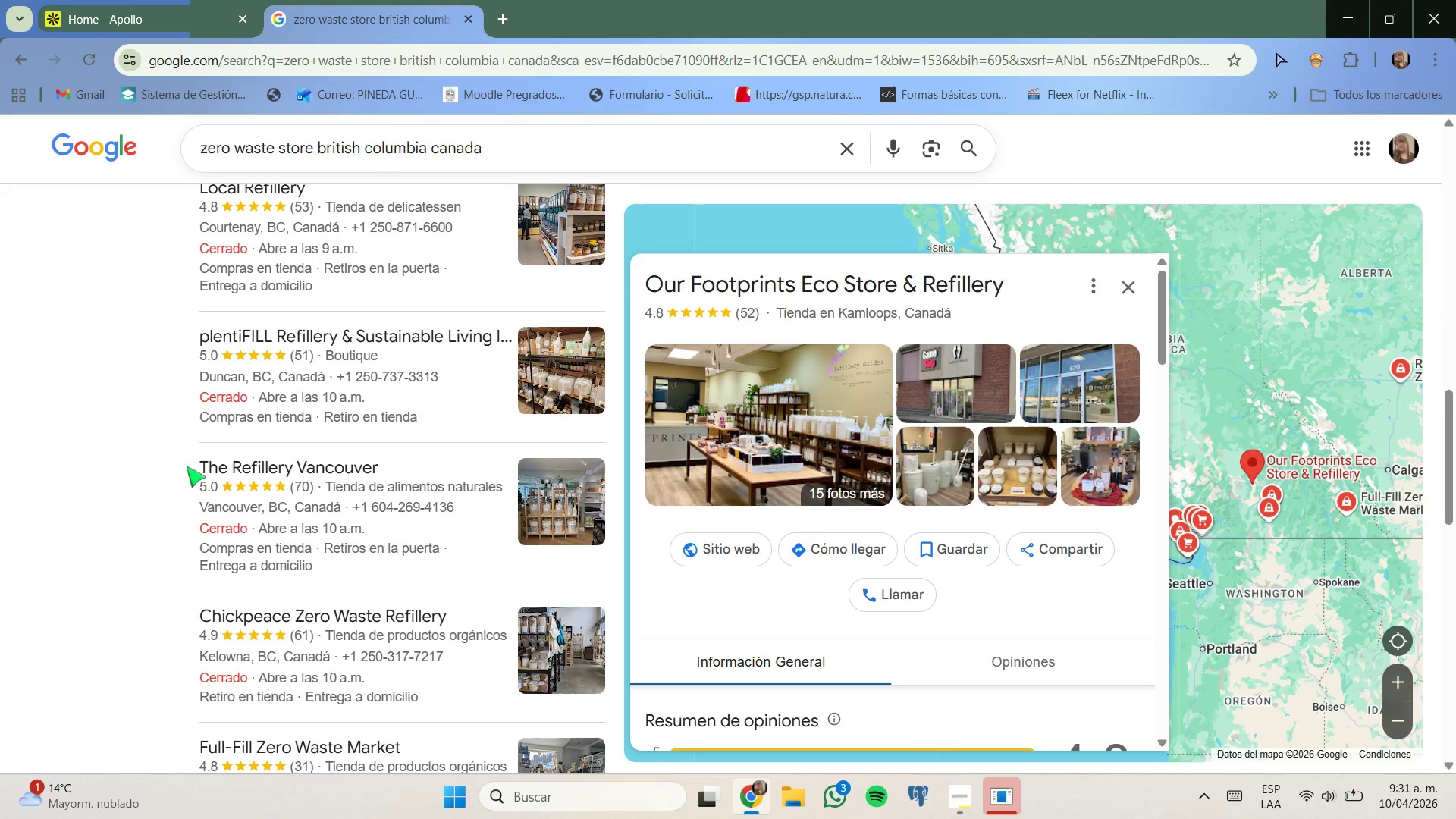 
left_click_drag(start_coordinate=[190, 468], to_coordinate=[410, 465])
 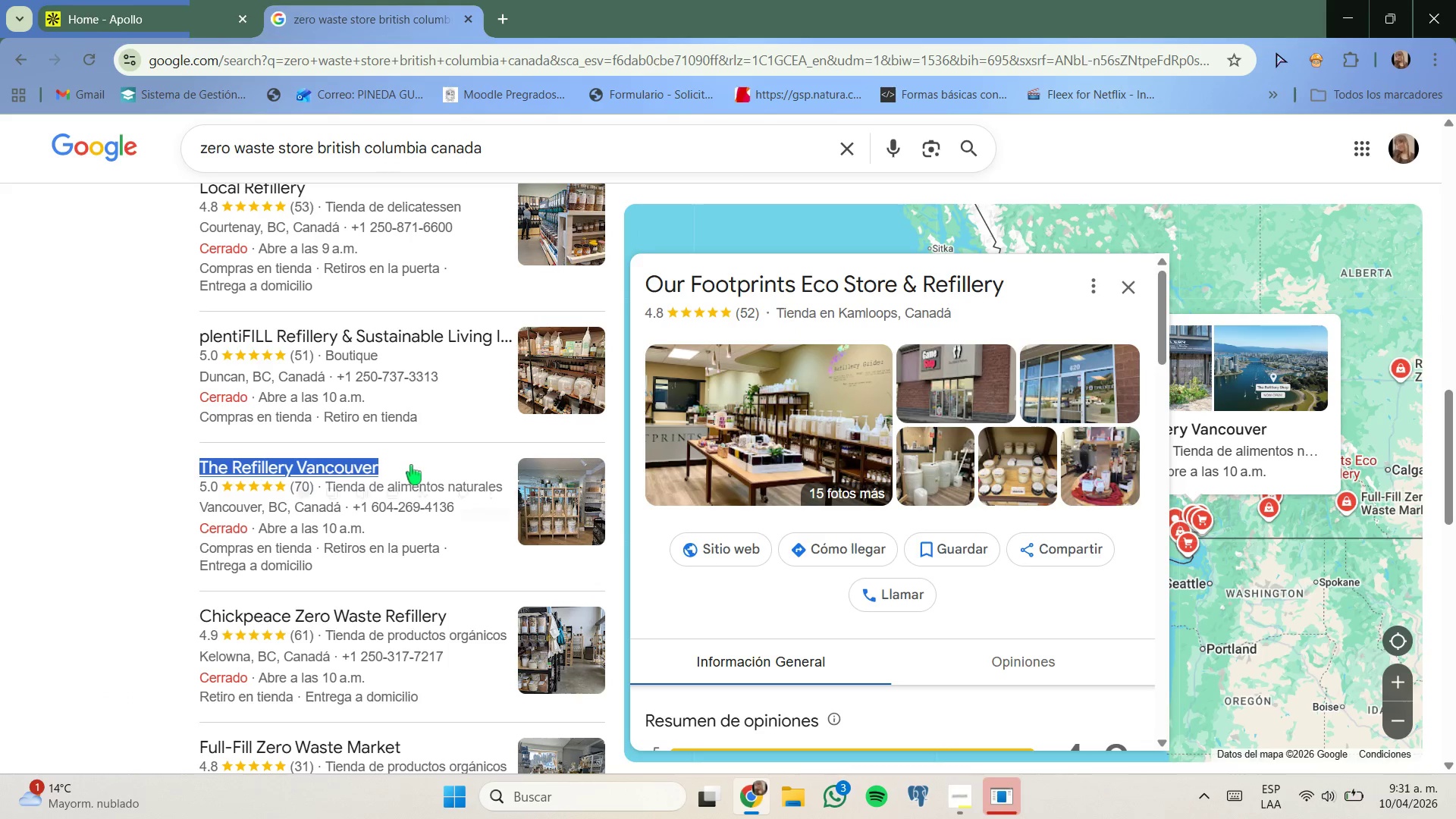 
key(Control+ControlLeft)
 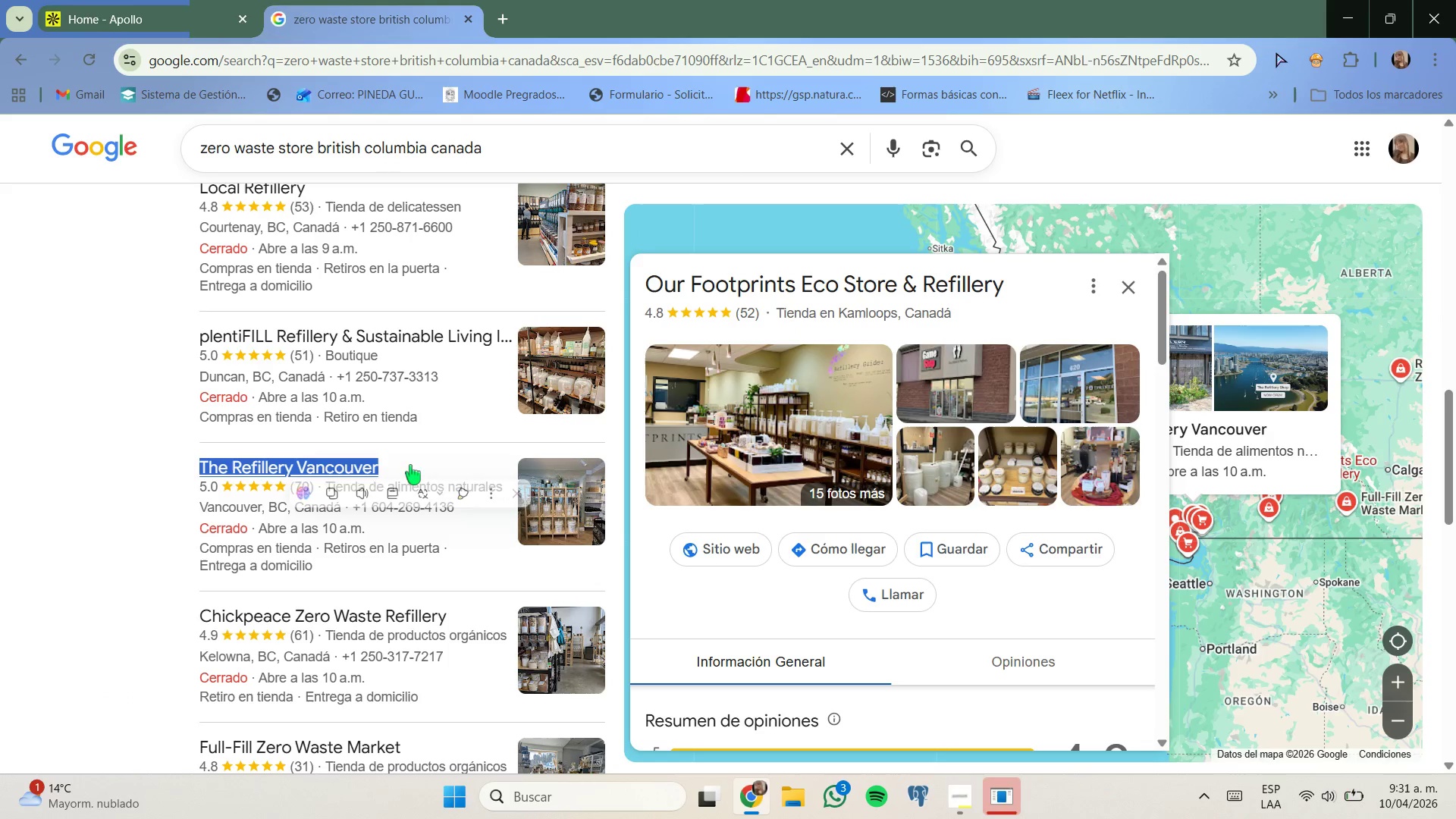 
key(Control+C)
 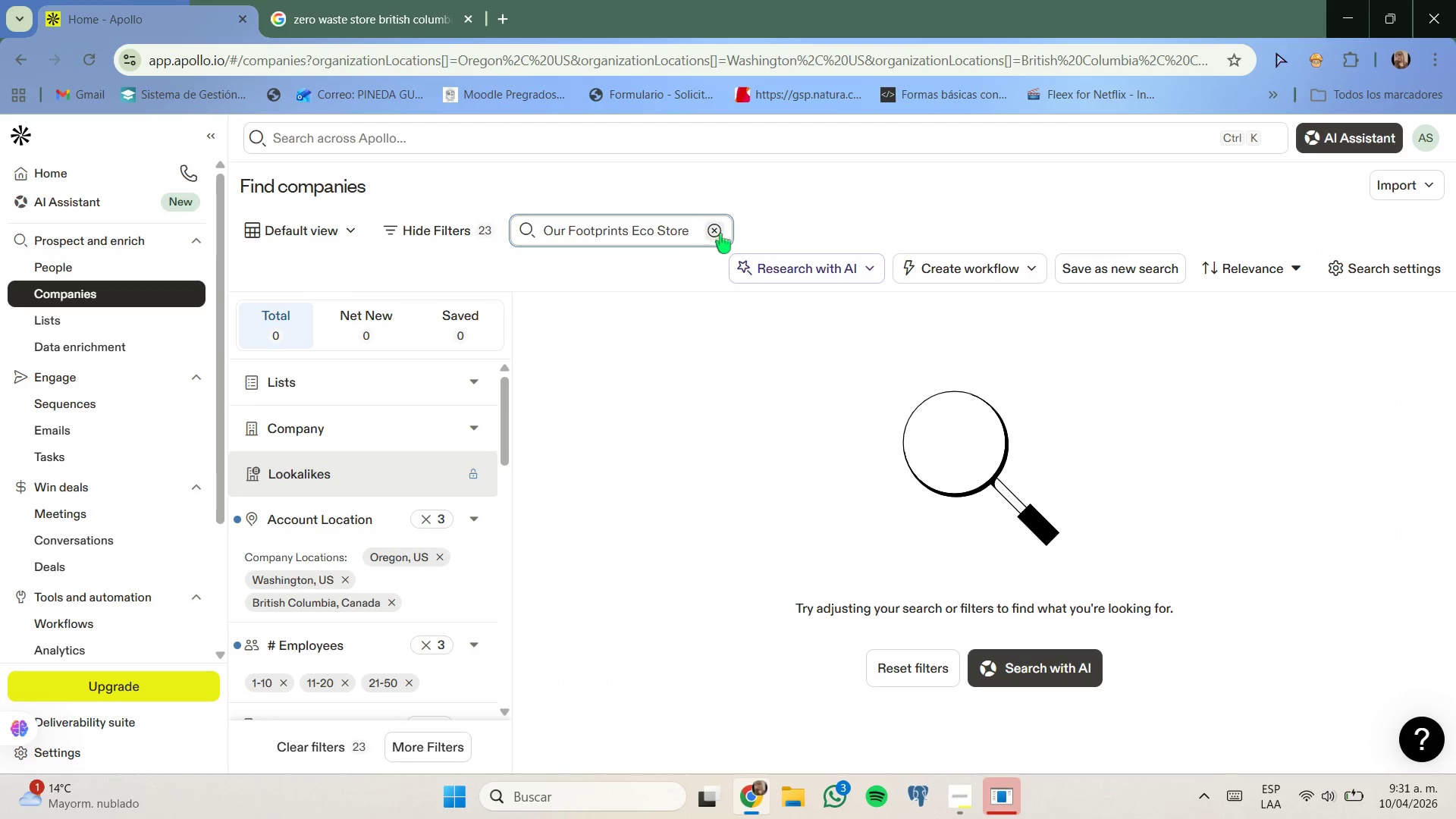 
key(Control+ControlLeft)
 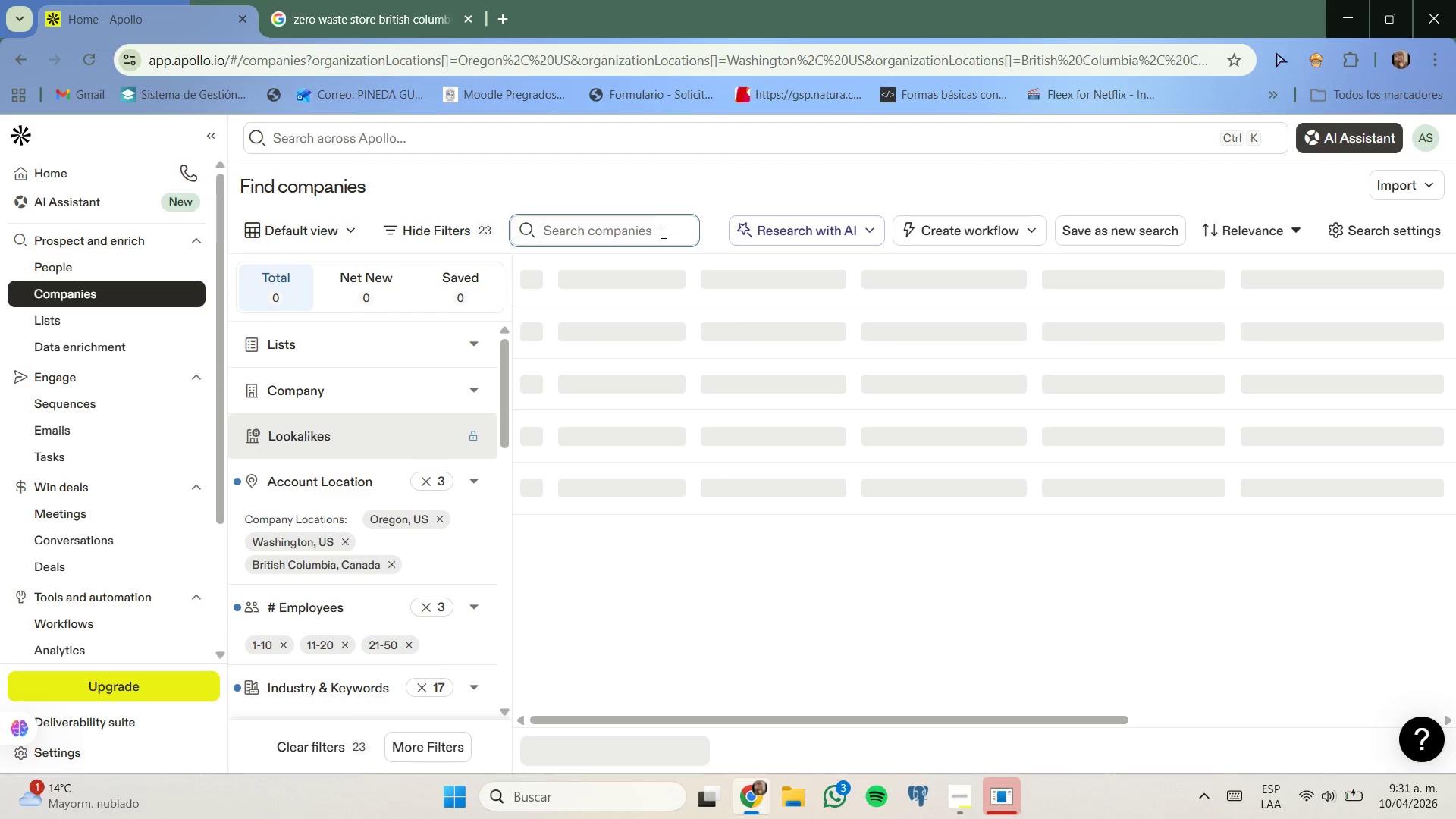 
key(Control+V)
 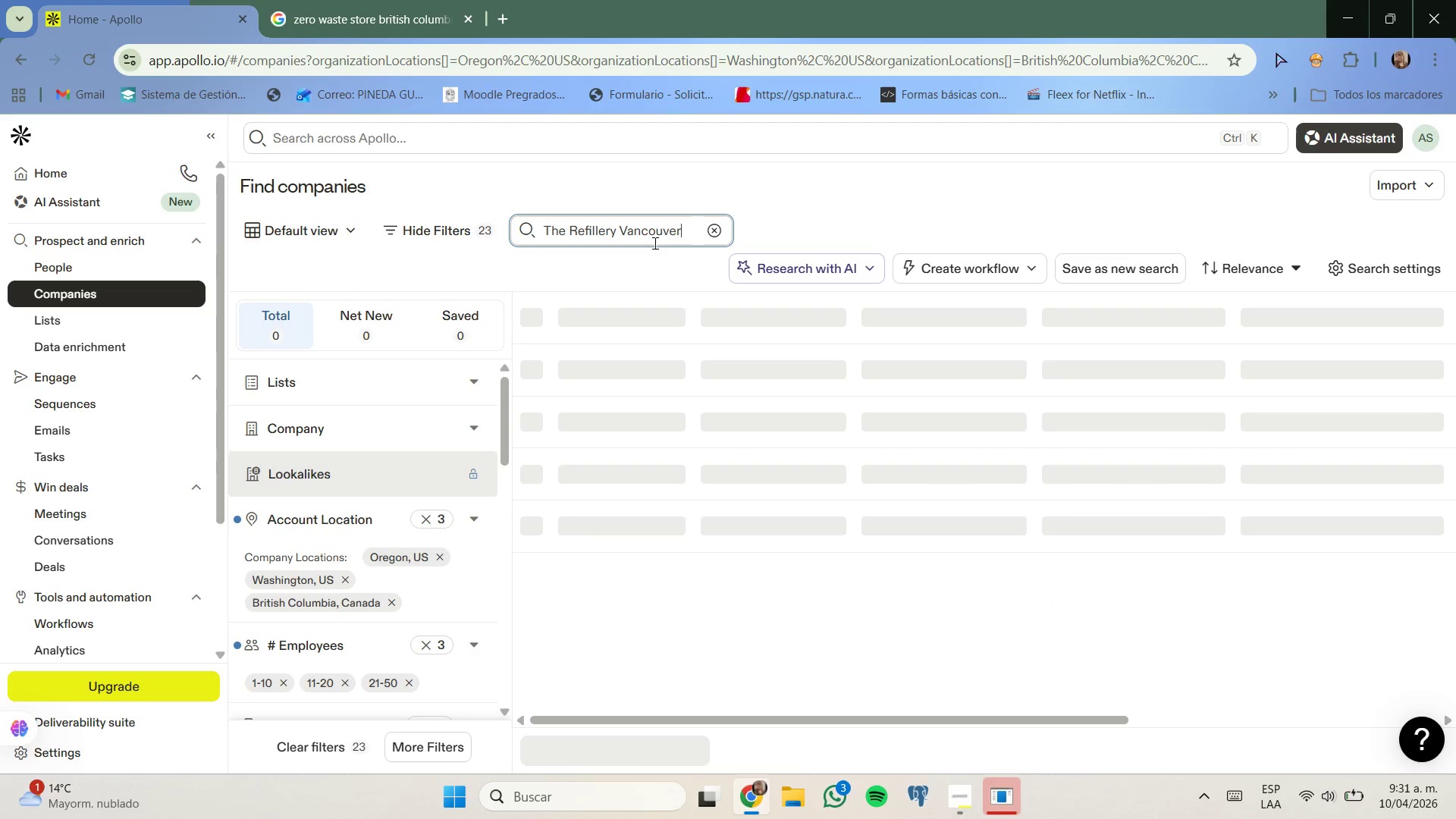 
key(Enter)
 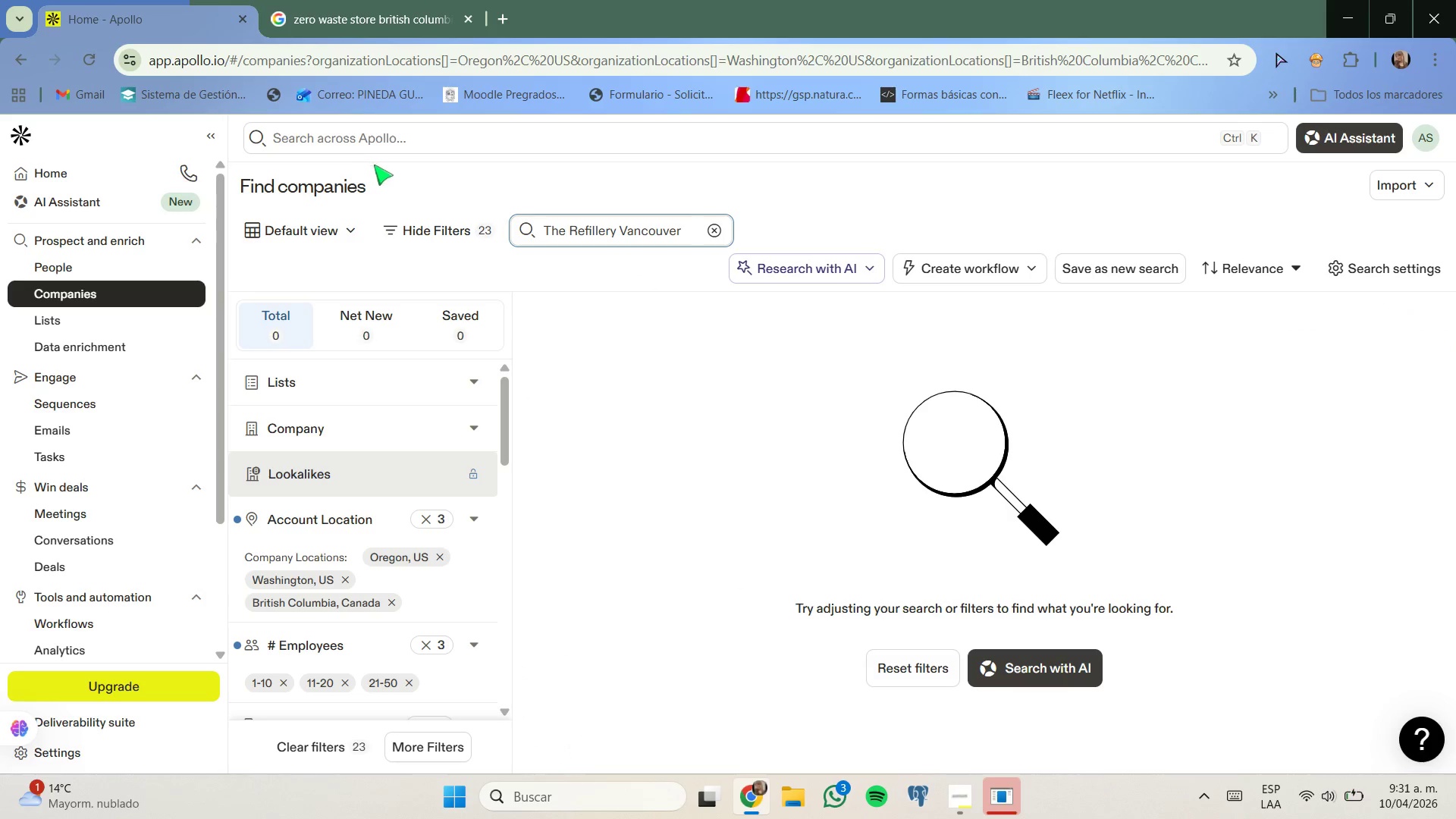 
left_click_drag(start_coordinate=[368, 5], to_coordinate=[364, 5])
 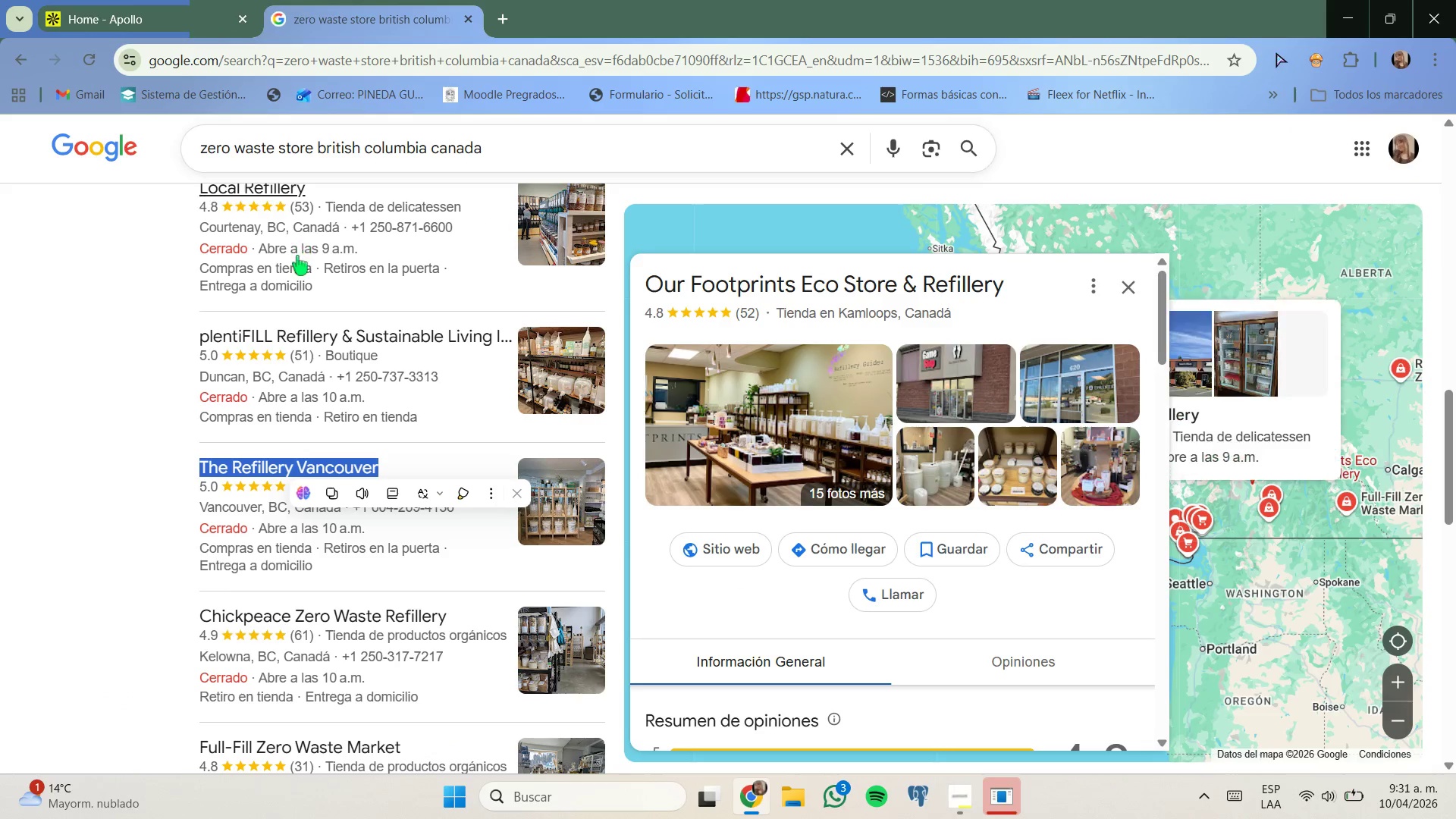 
scroll: coordinate [290, 277], scroll_direction: down, amount: 5.0
 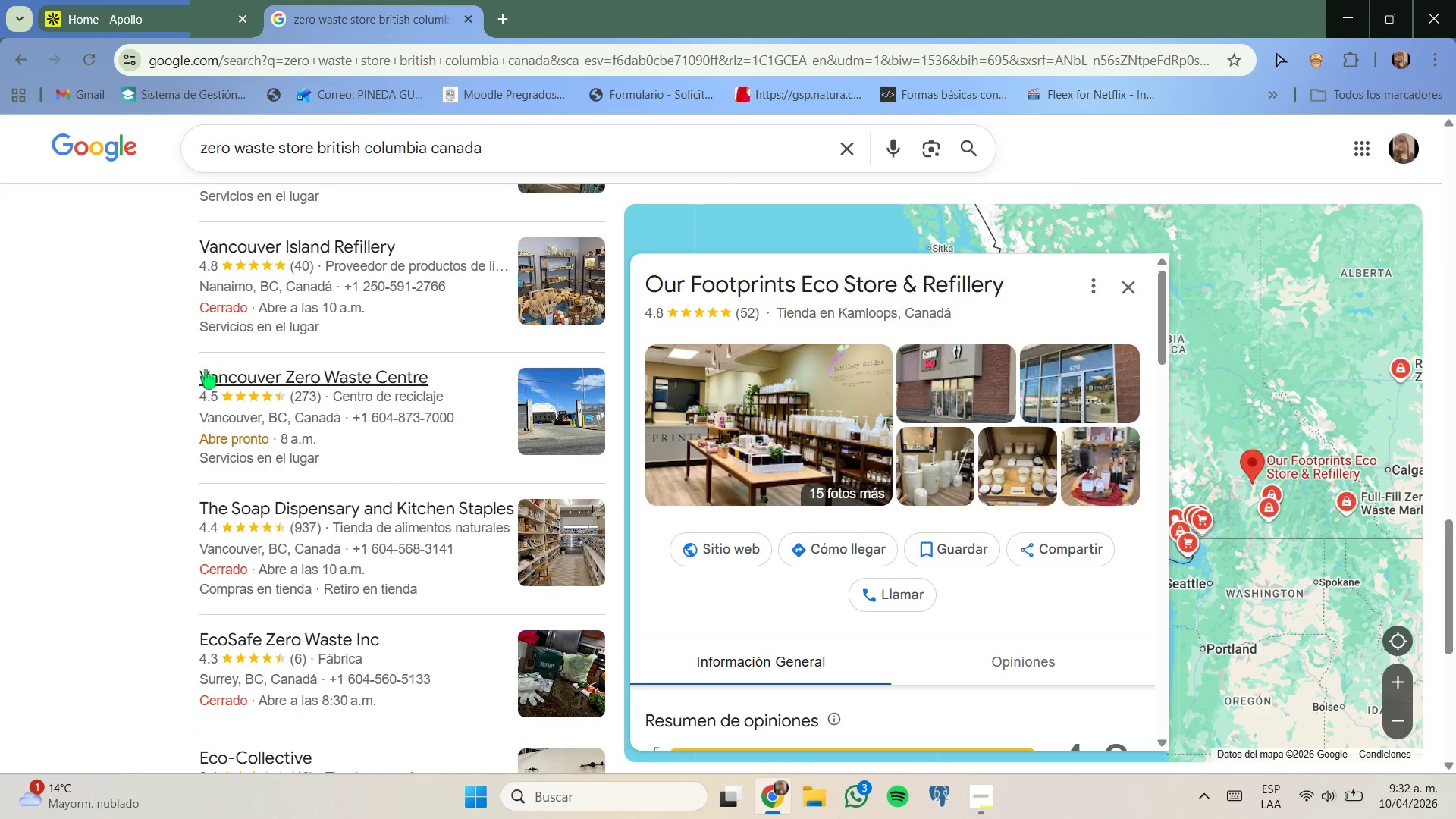 
left_click_drag(start_coordinate=[195, 375], to_coordinate=[444, 376])
 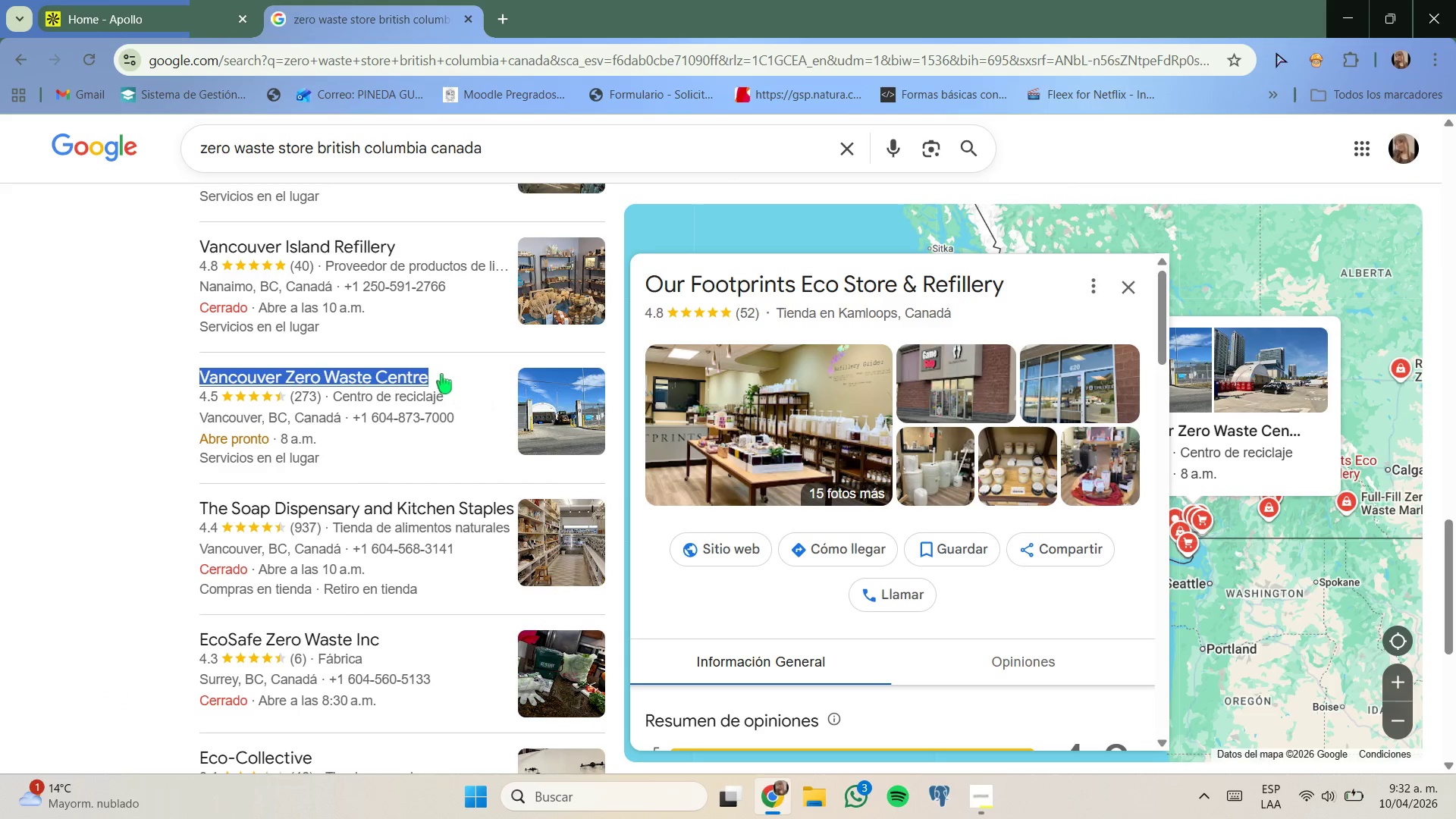 
key(Control+C)
 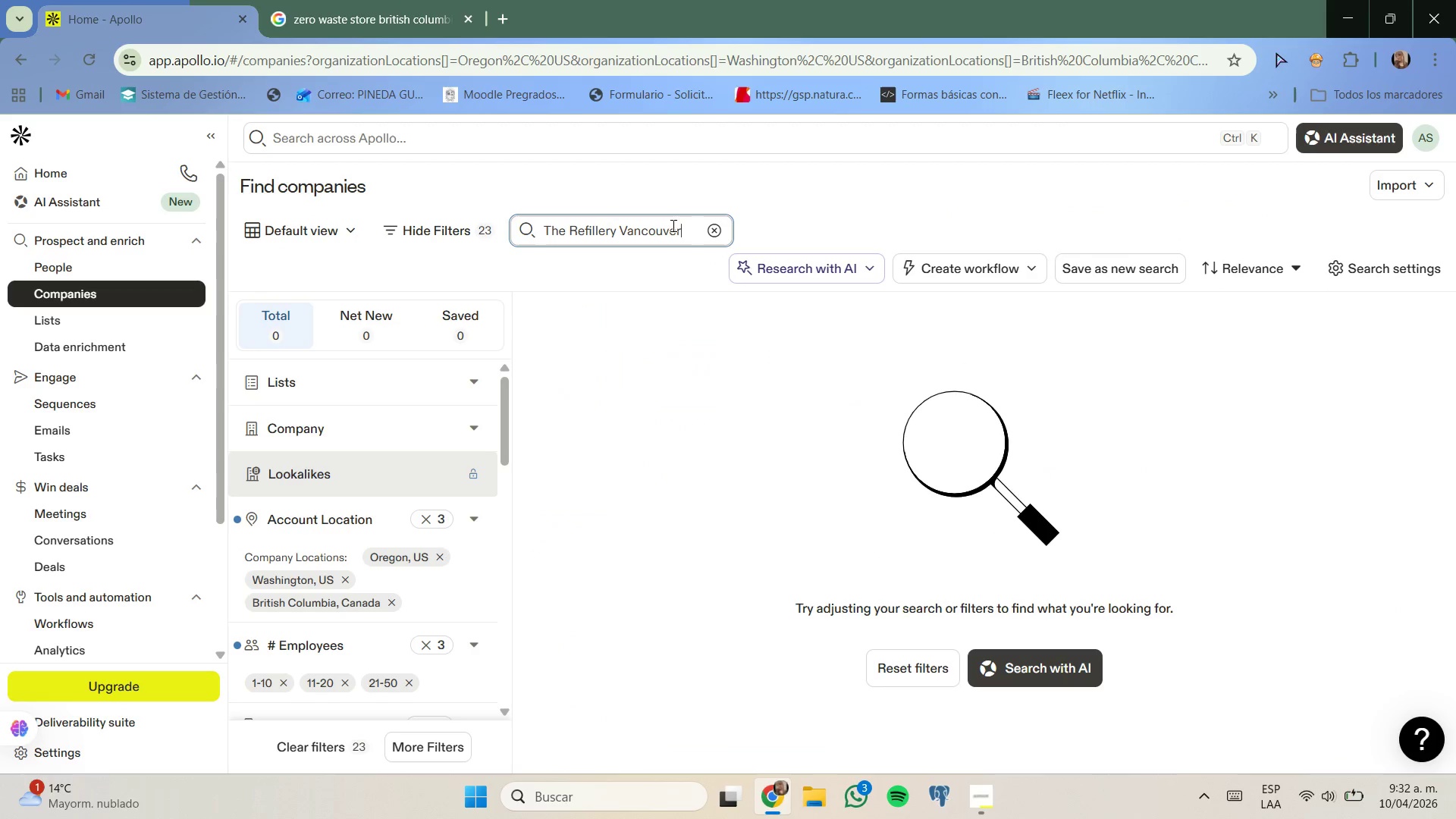 
left_click_drag(start_coordinate=[682, 228], to_coordinate=[485, 221])
 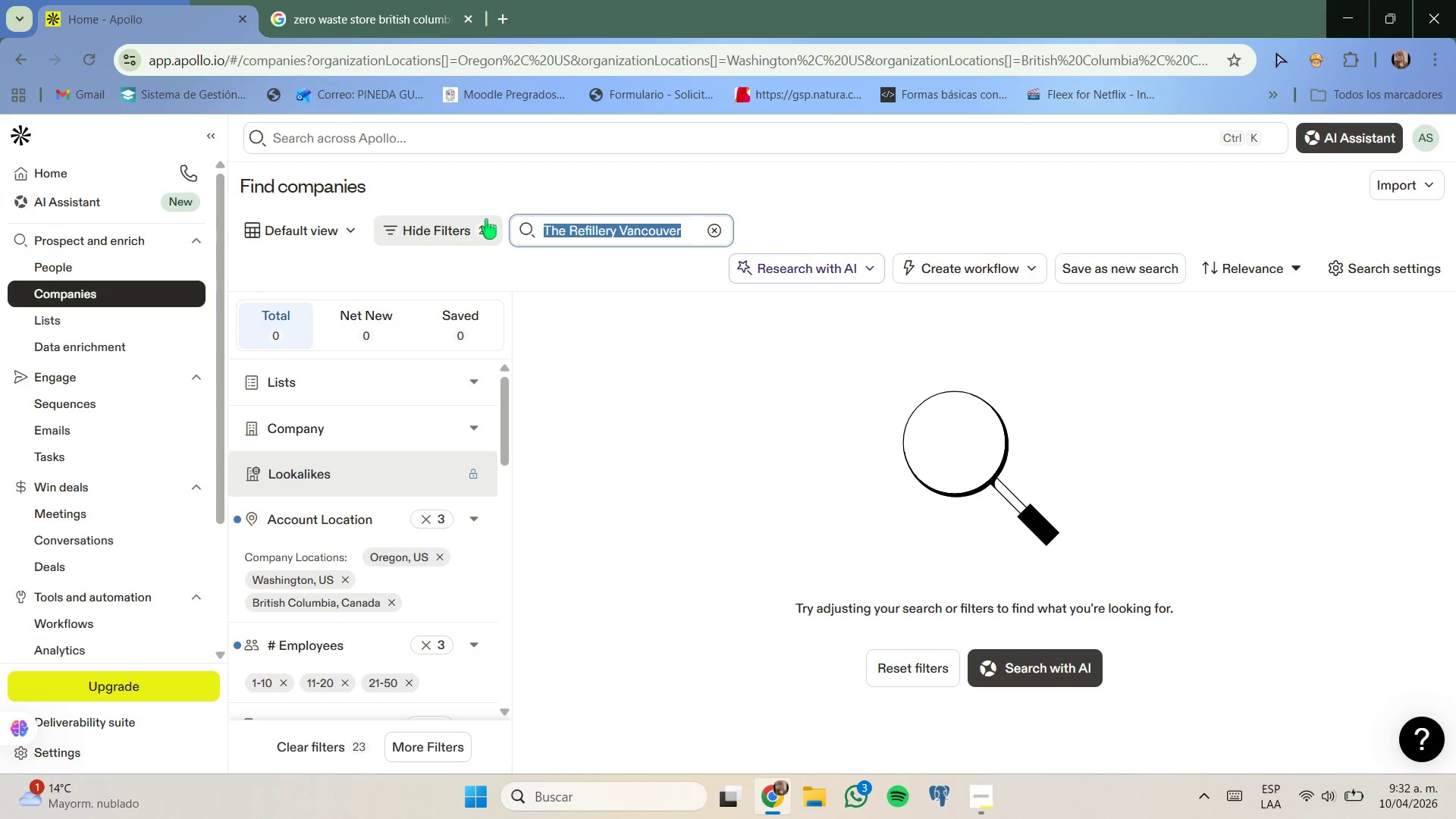 
key(Control+ControlLeft)
 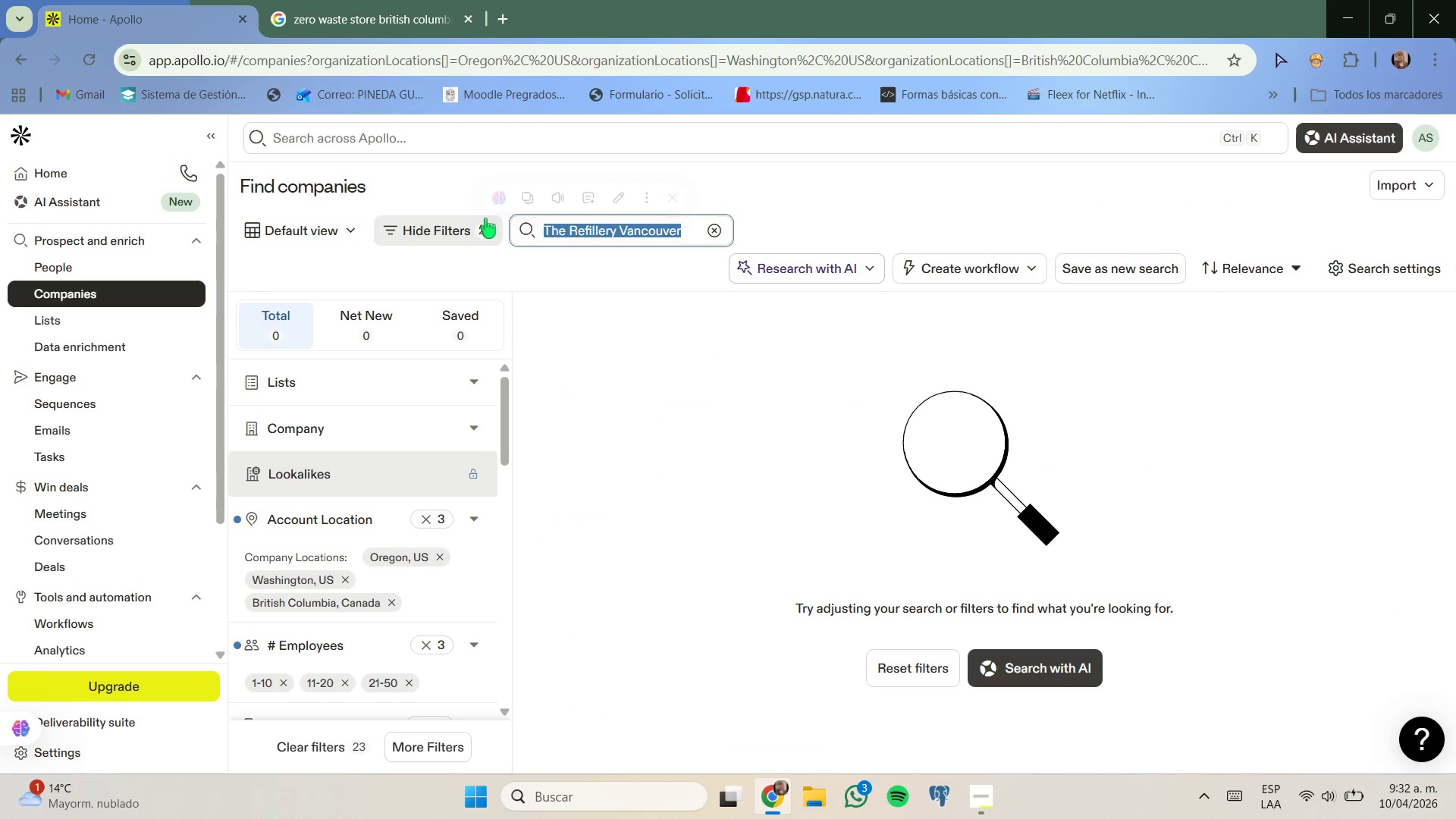 
key(Control+V)
 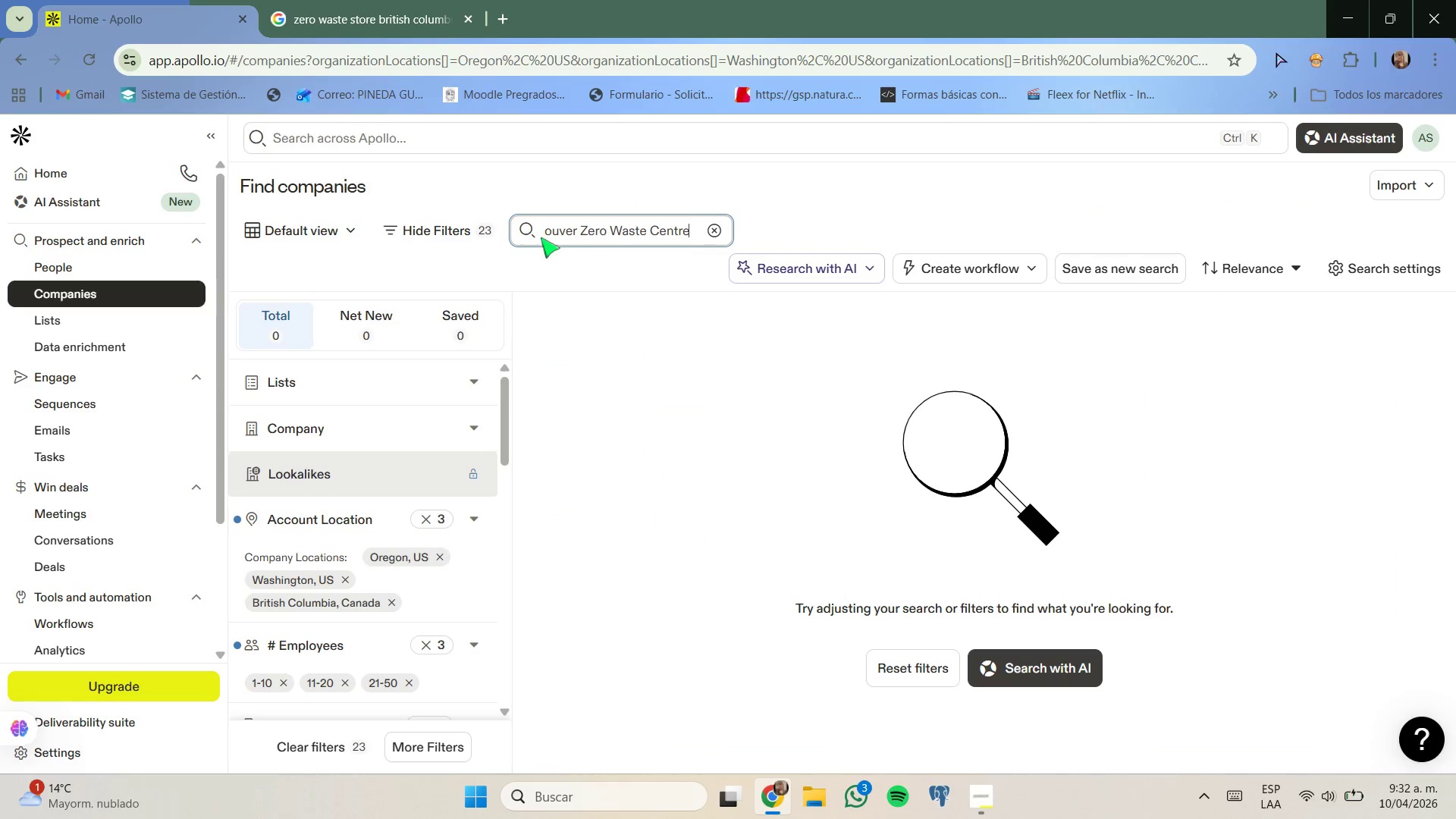 
key(Enter)
 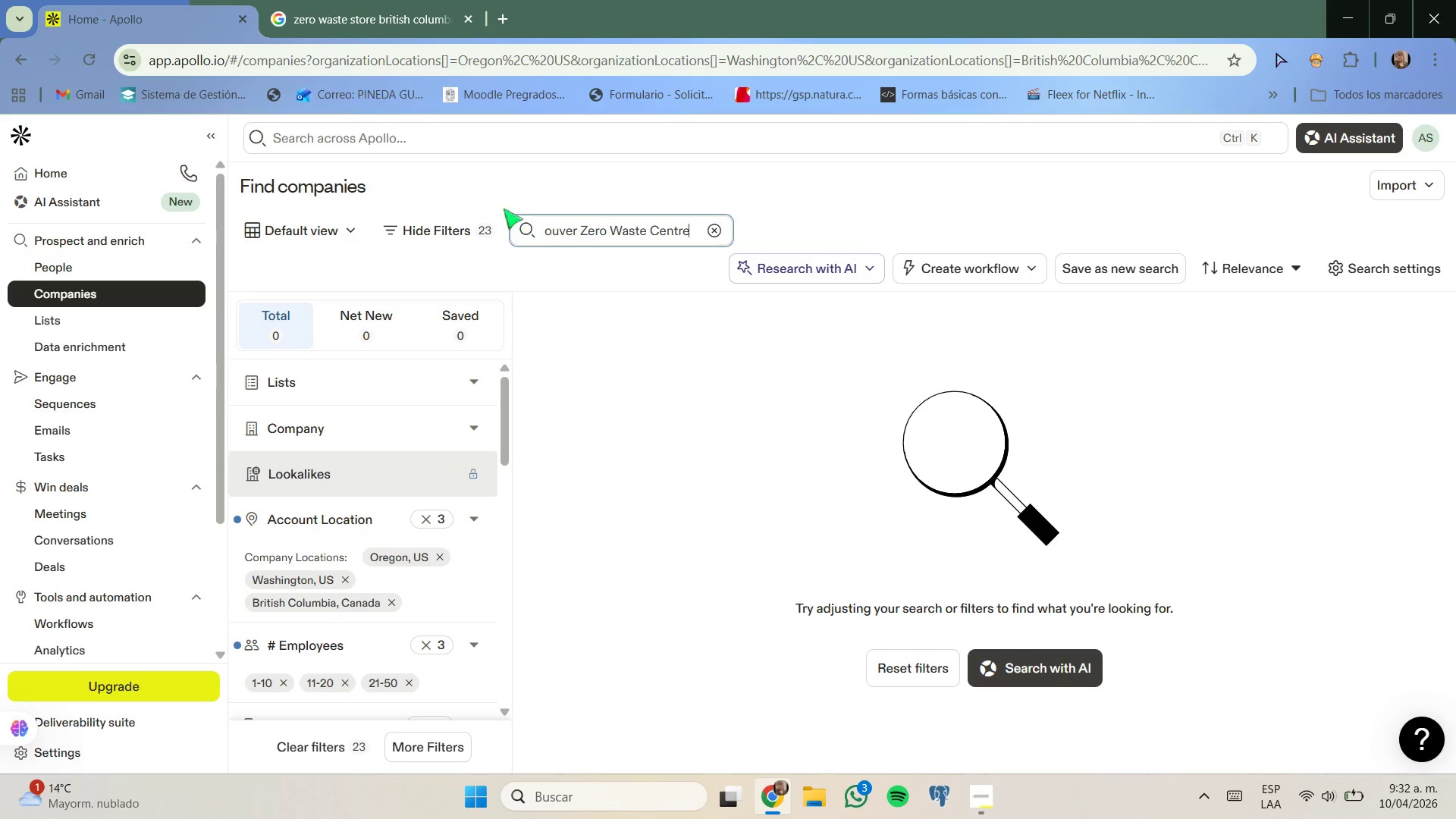 
left_click([403, 1])
 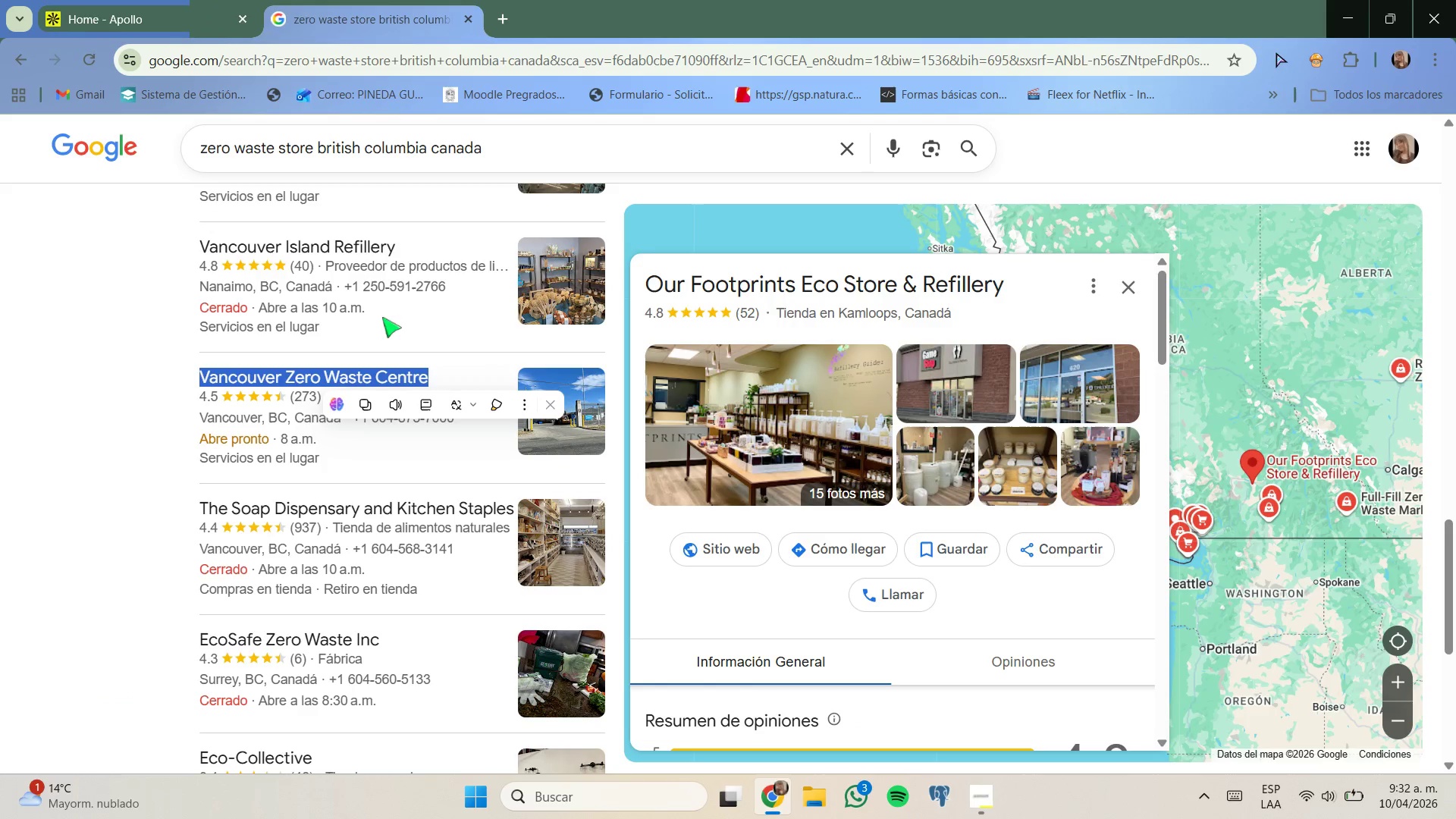 
scroll: coordinate [379, 424], scroll_direction: down, amount: 4.0
 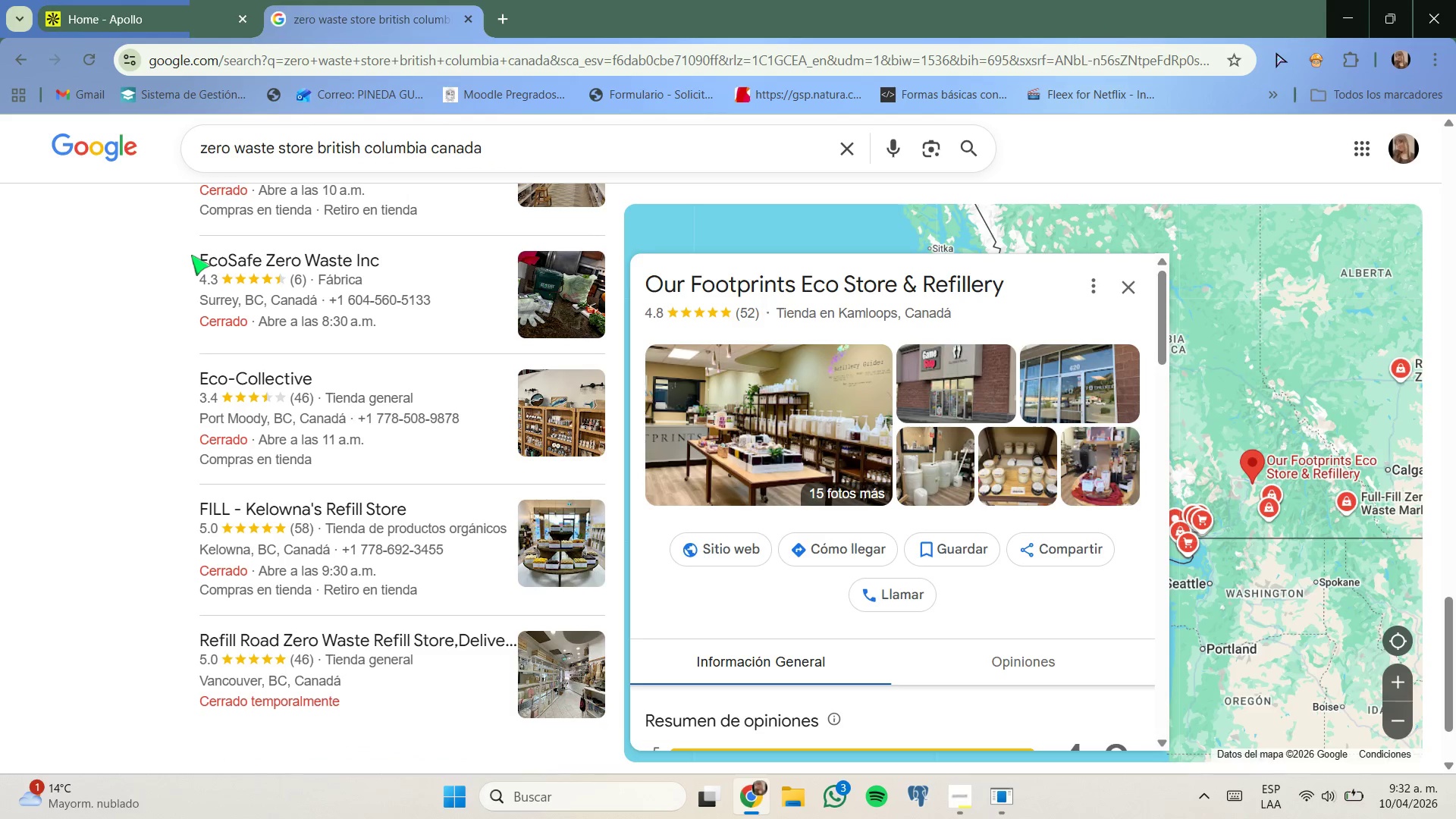 
left_click_drag(start_coordinate=[192, 258], to_coordinate=[400, 256])
 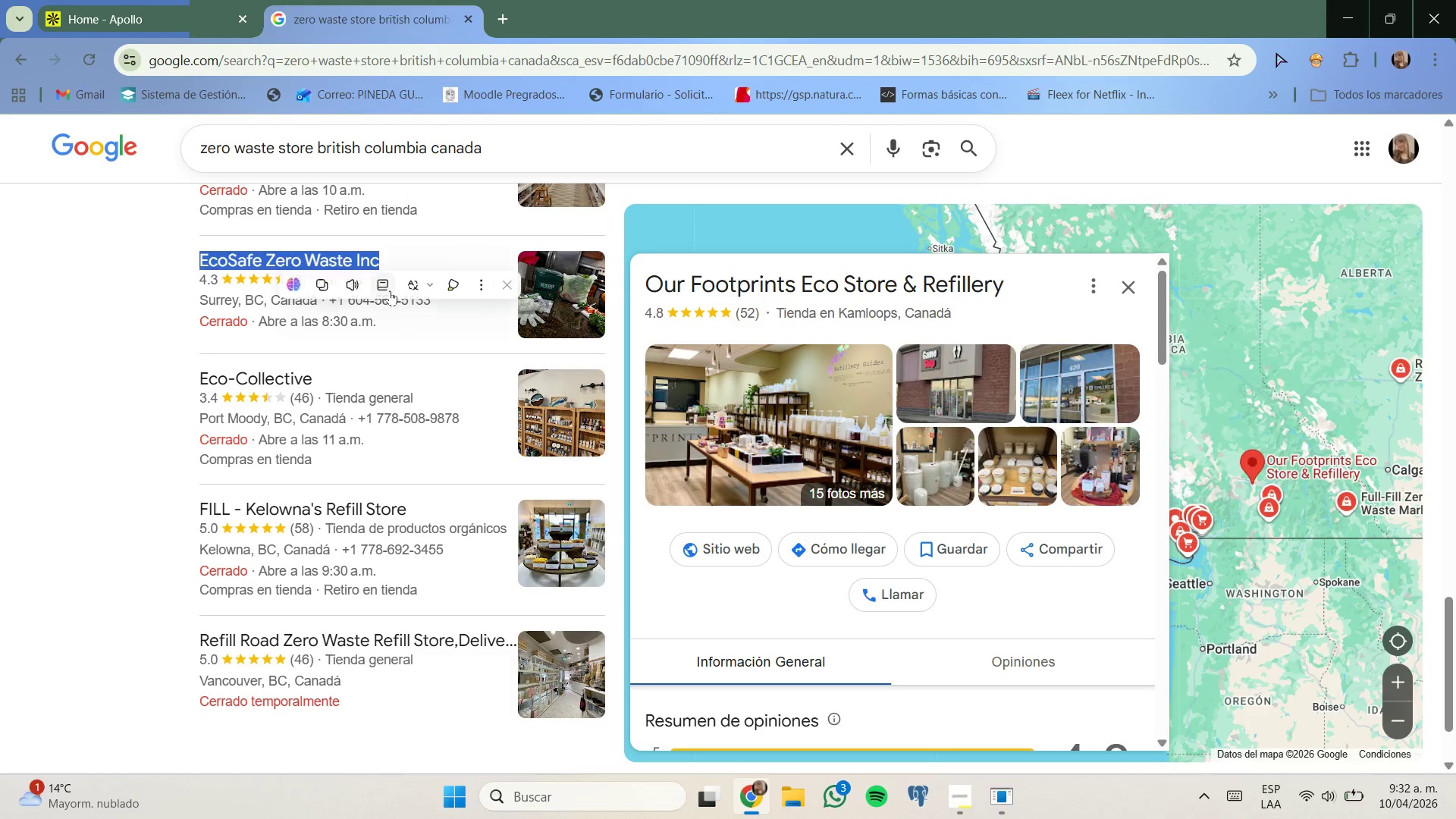 
key(Control+C)
 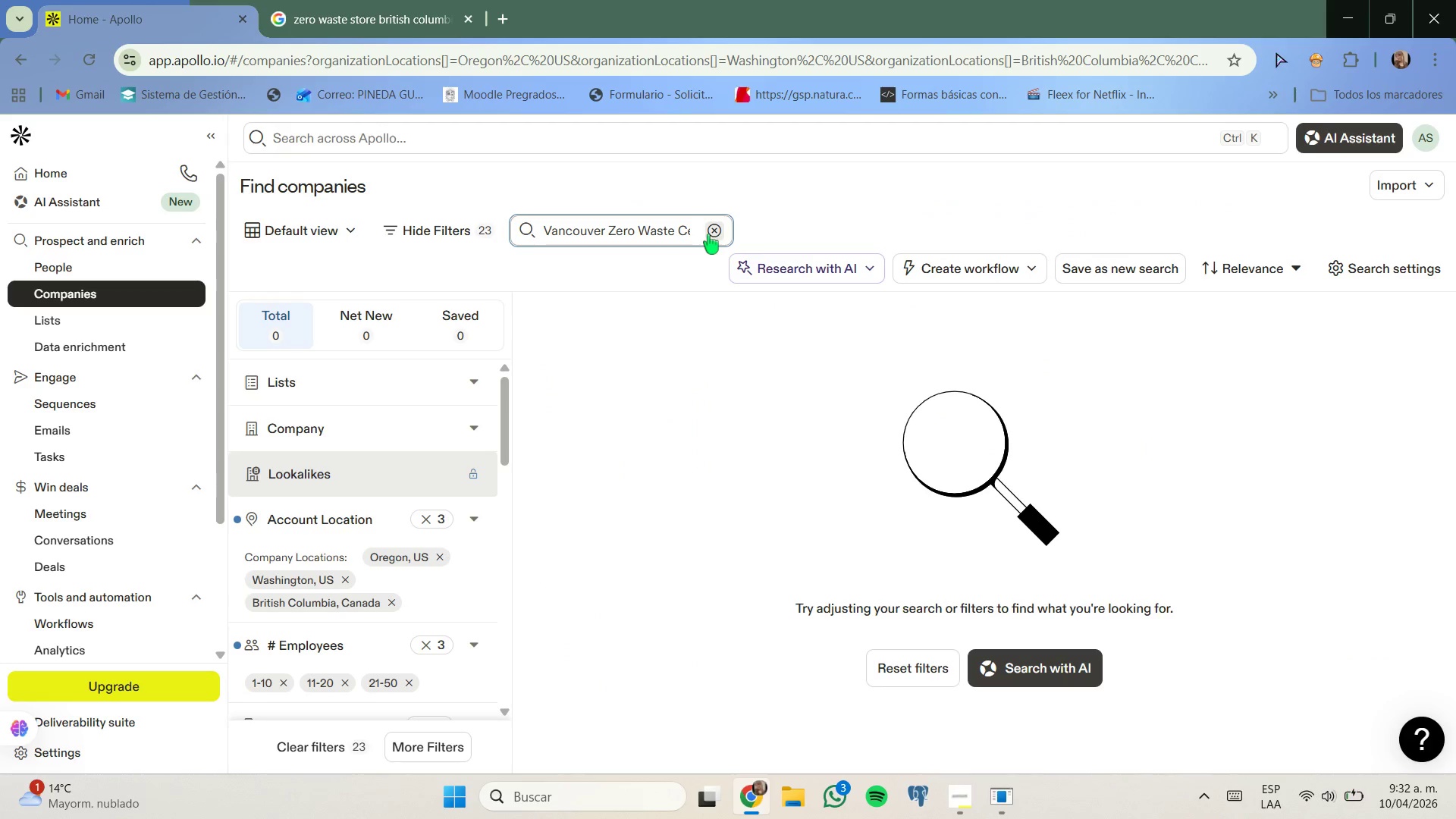 
key(Control+ControlLeft)
 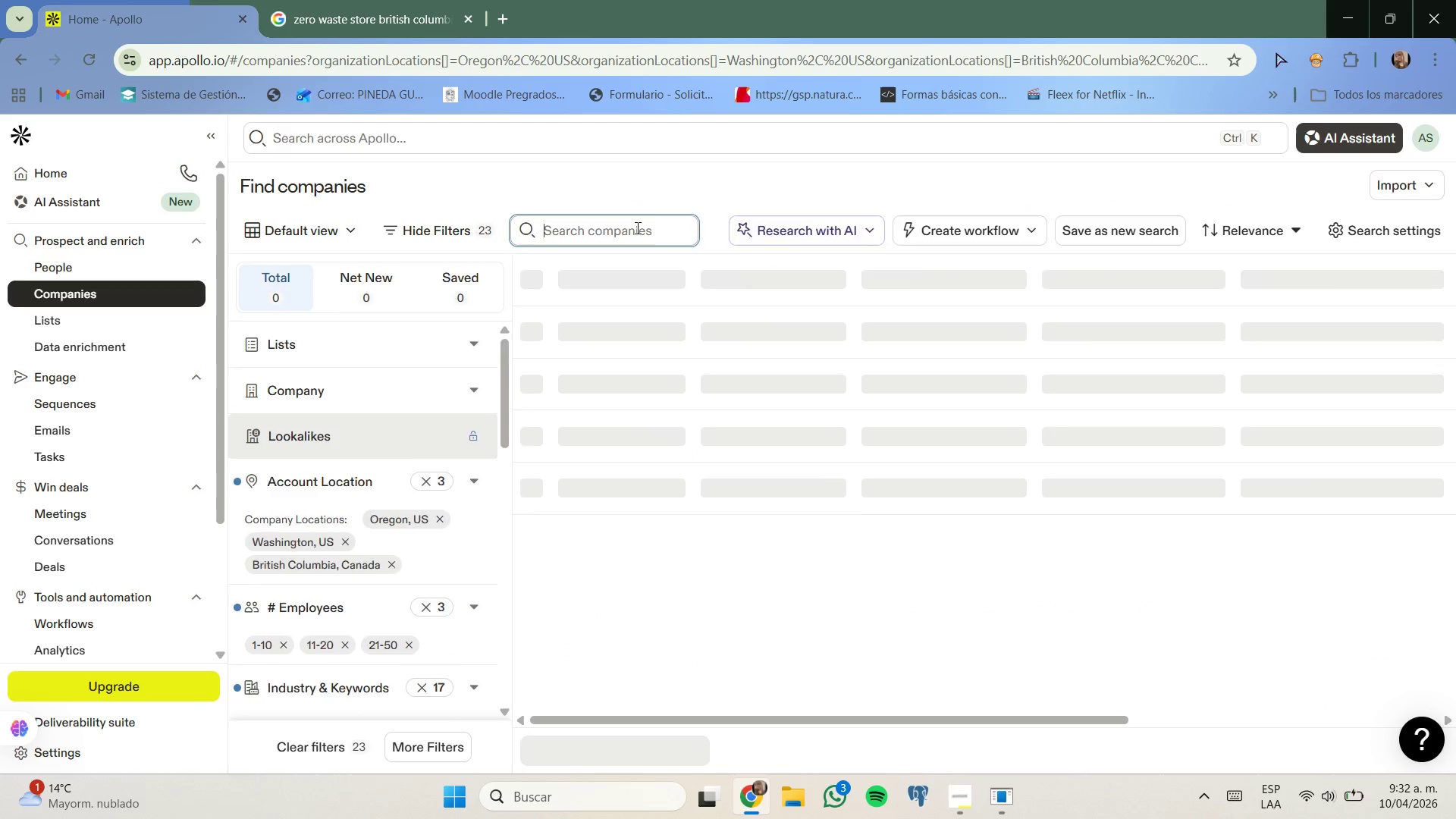 
key(Control+V)
 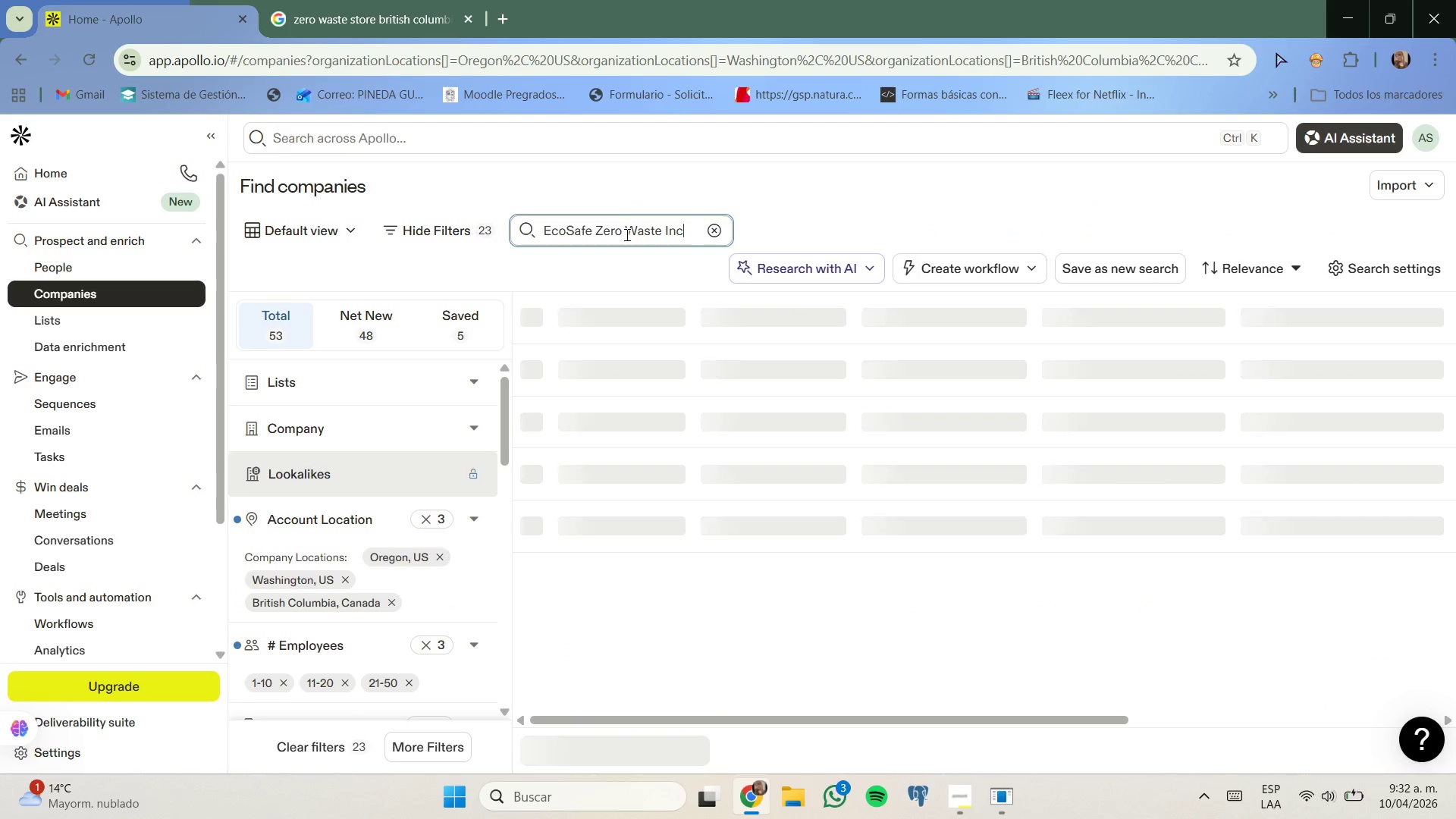 
key(Control+Enter)
 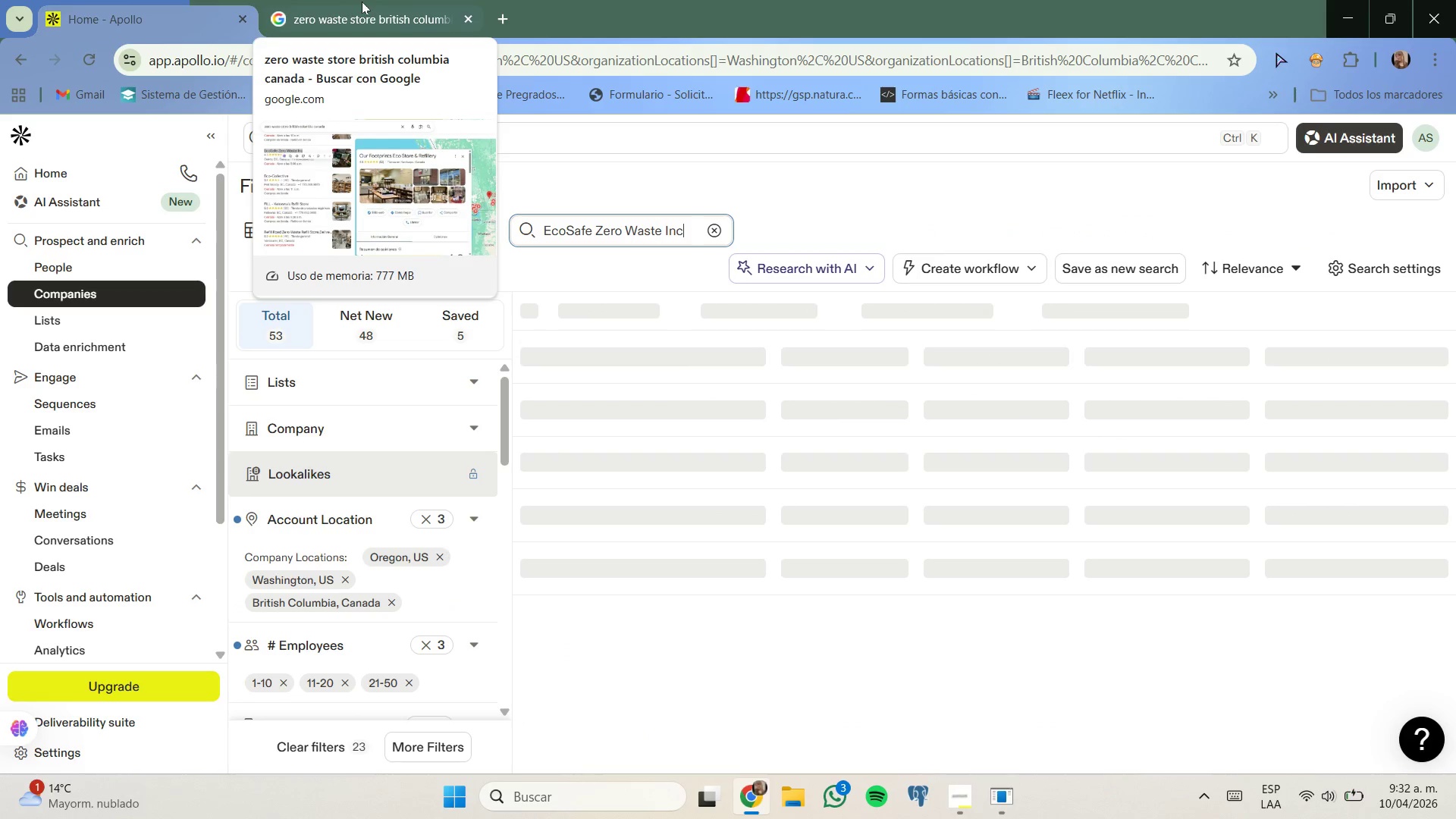 
left_click([362, 2])
 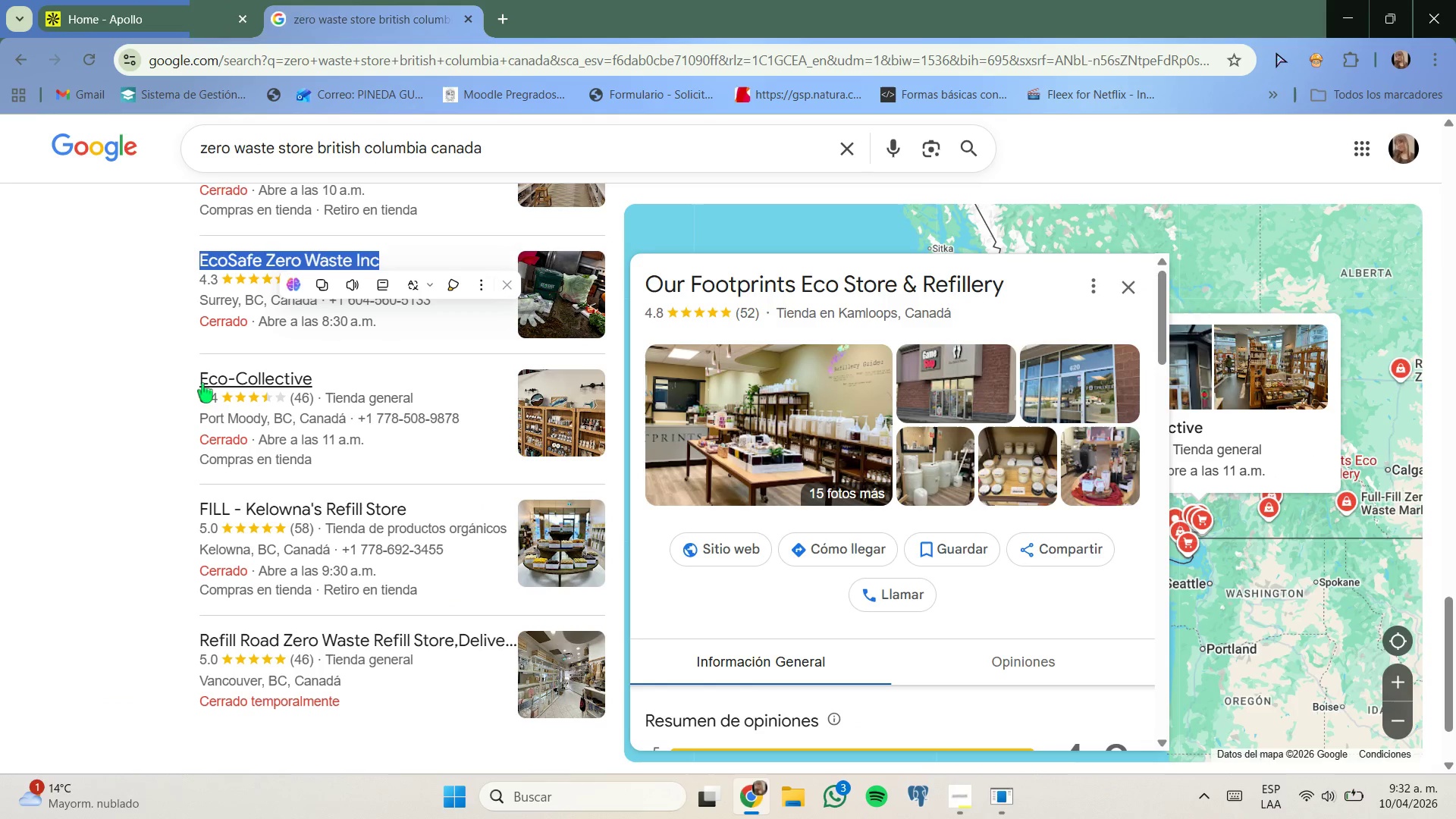 
left_click_drag(start_coordinate=[192, 378], to_coordinate=[352, 378])
 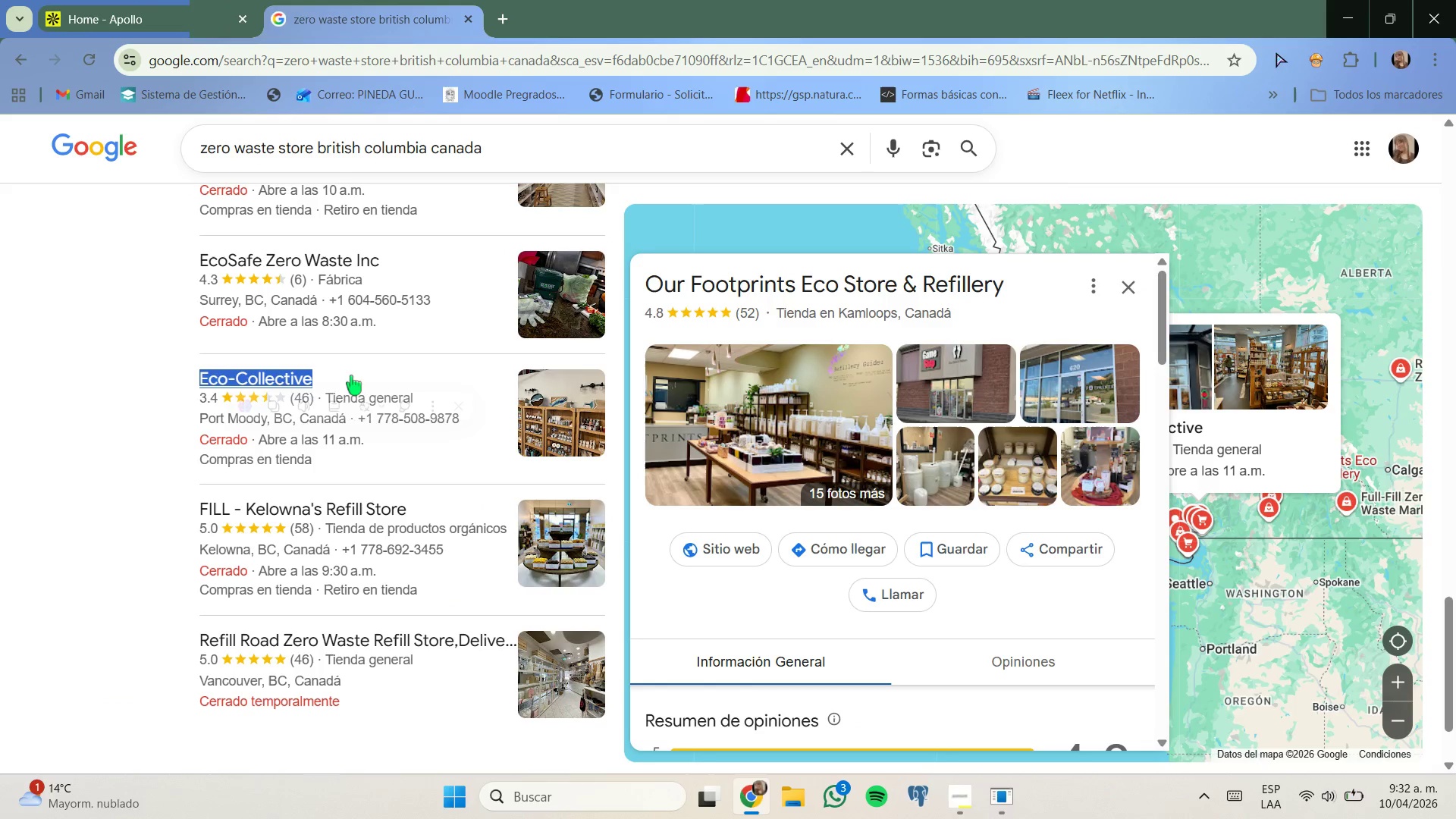 
key(Control+ControlLeft)
 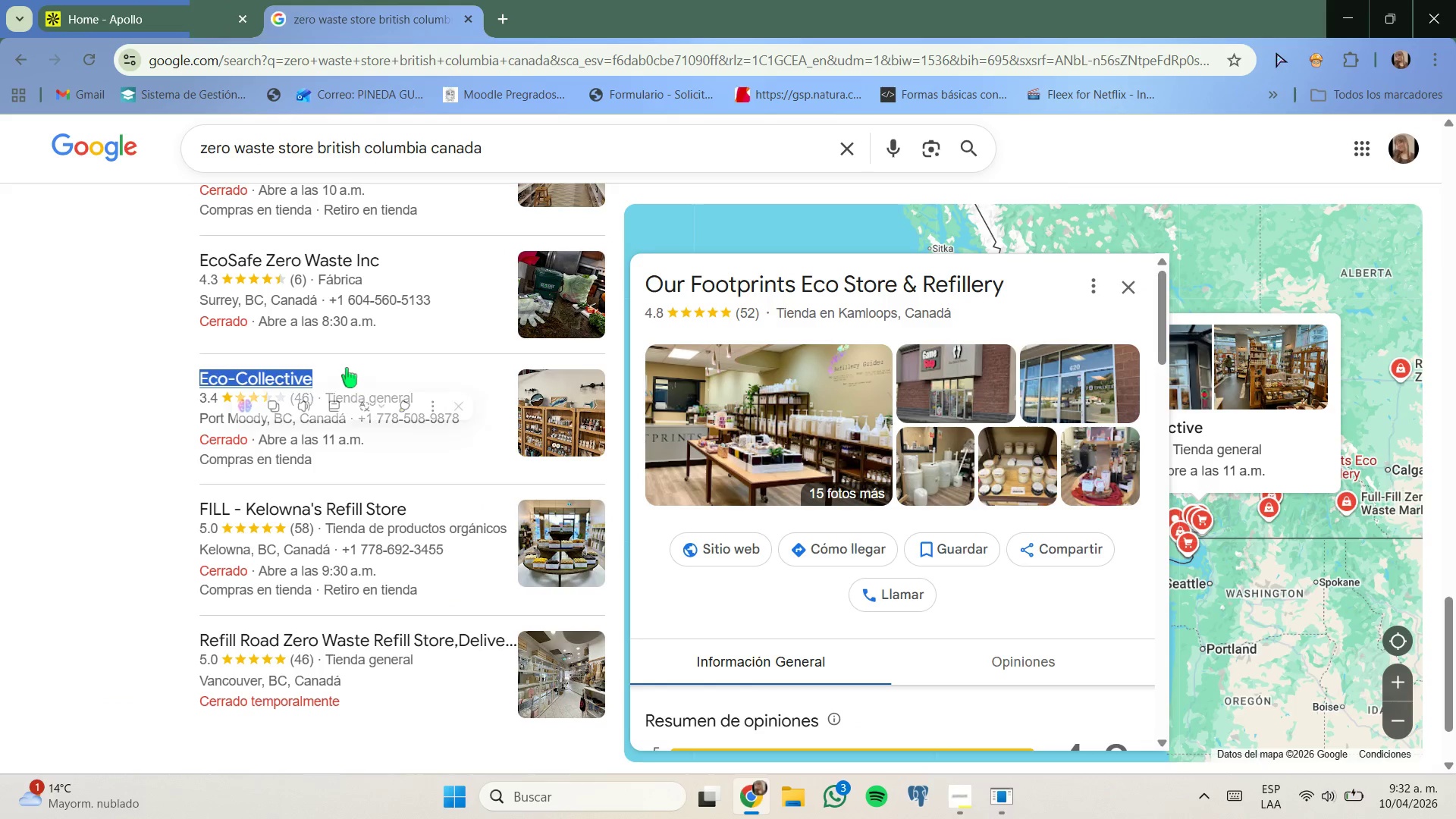 
key(Control+C)
 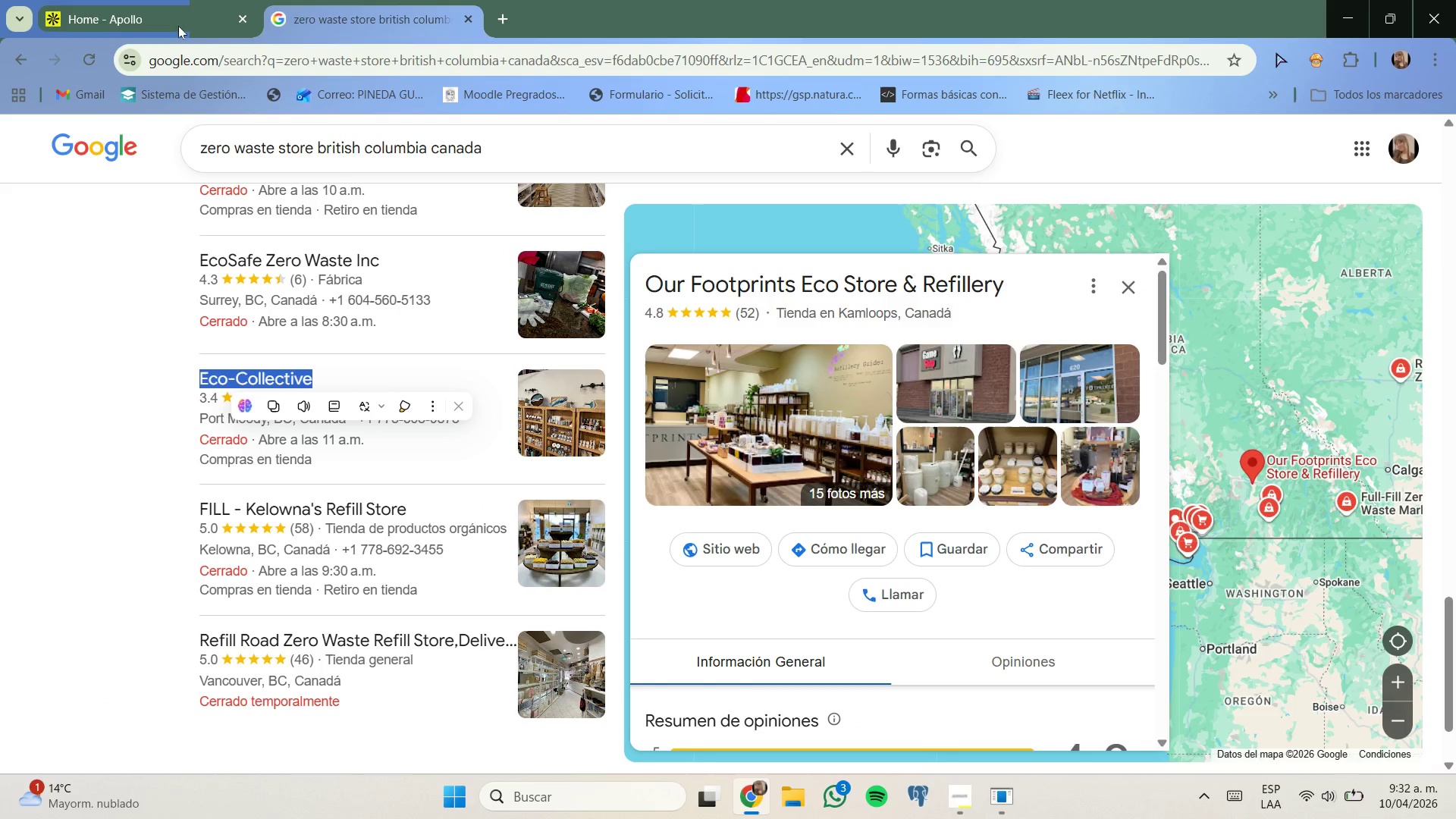 
left_click([177, 18])
 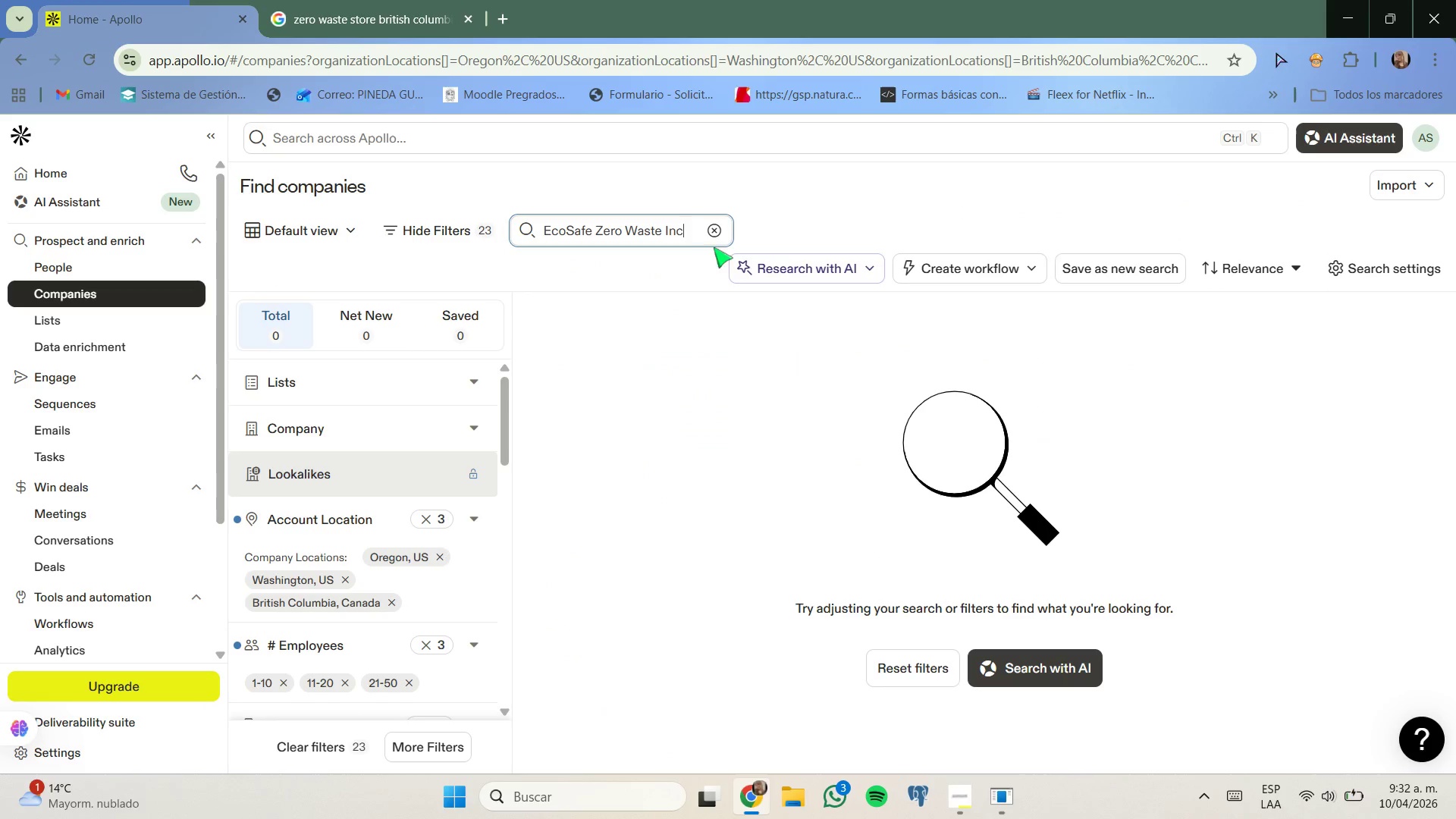 
left_click_drag(start_coordinate=[715, 237], to_coordinate=[707, 236])
 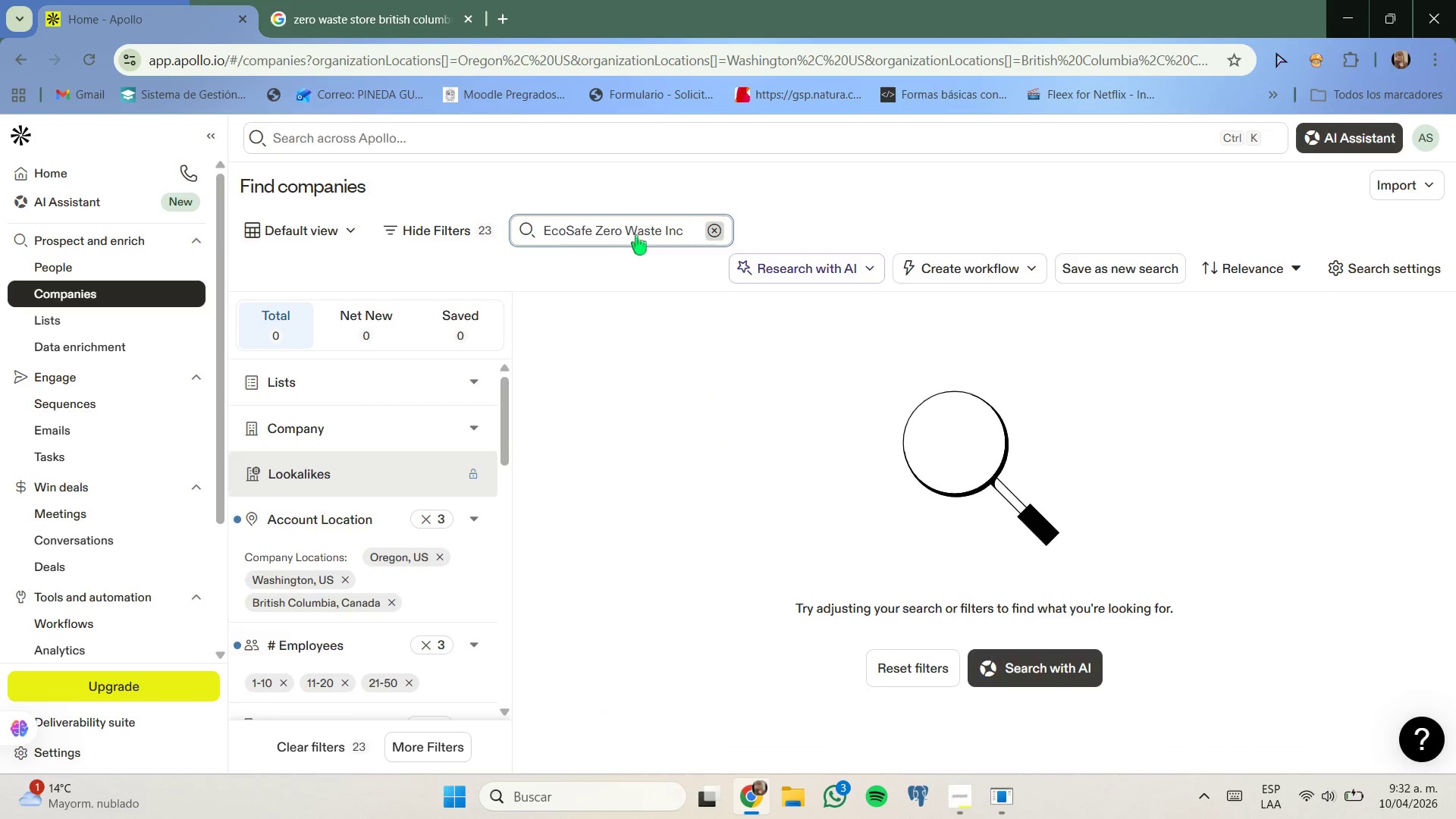 
double_click([636, 235])
 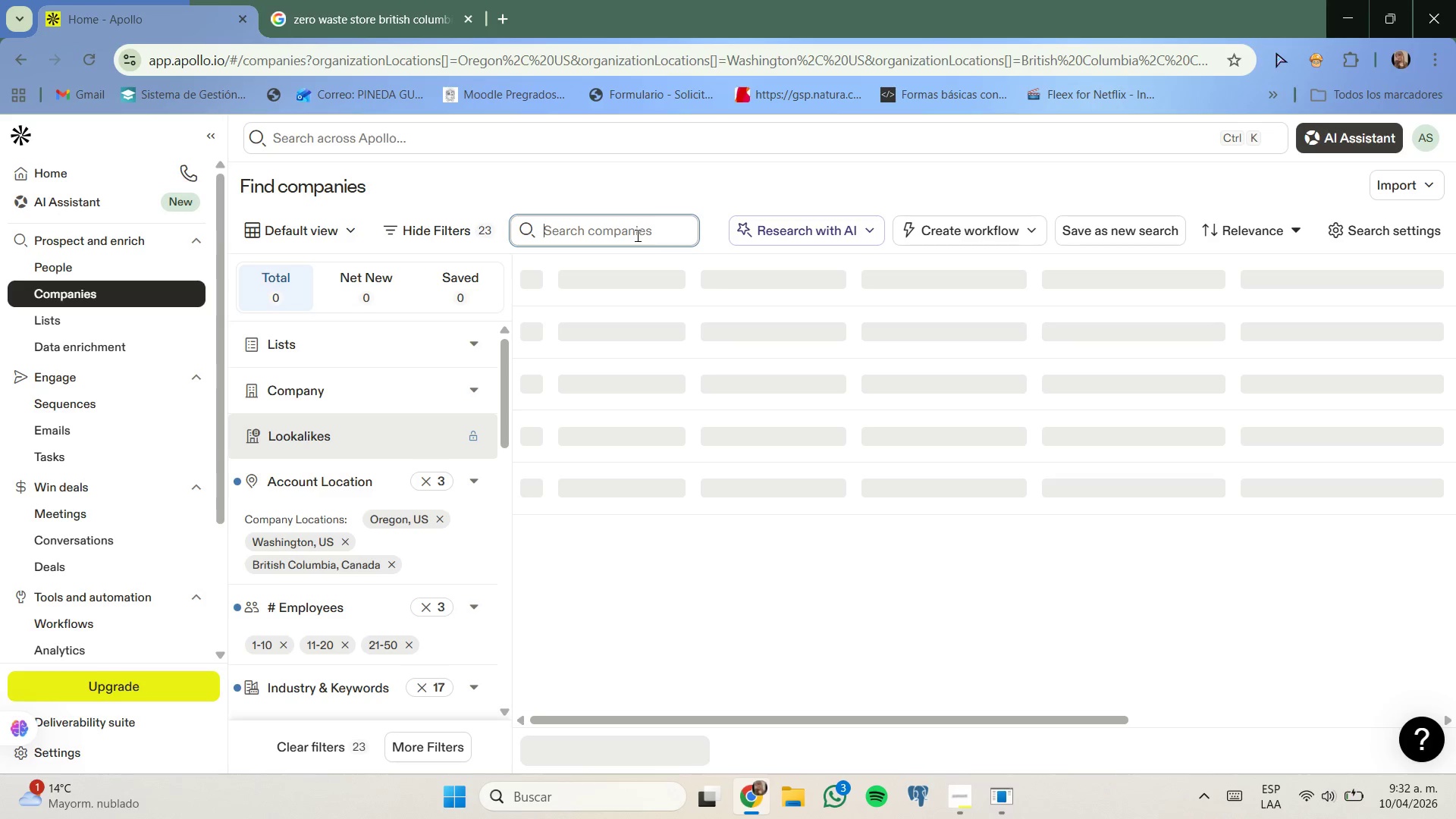 
key(Control+ControlLeft)
 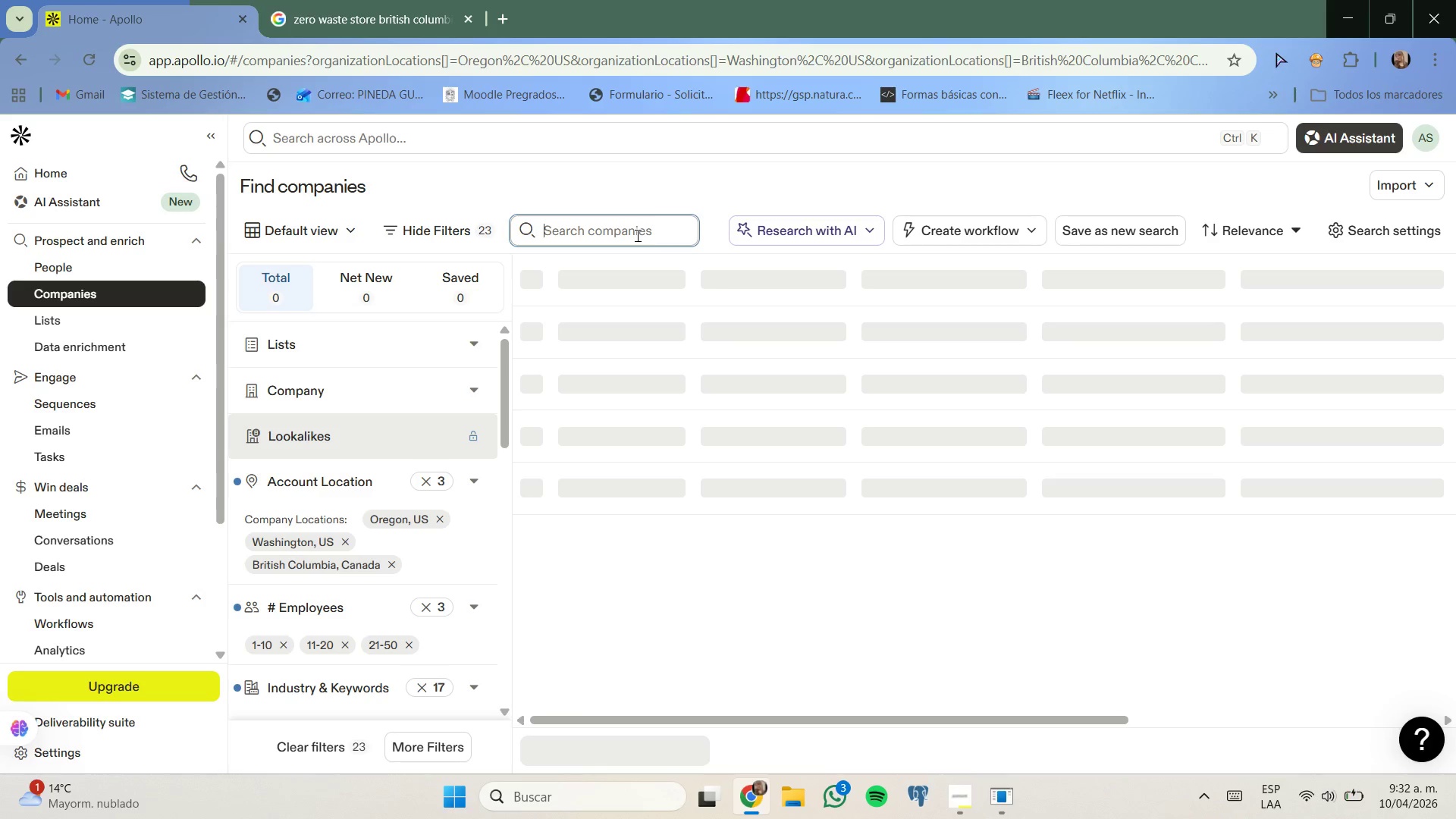 
key(Control+V)
 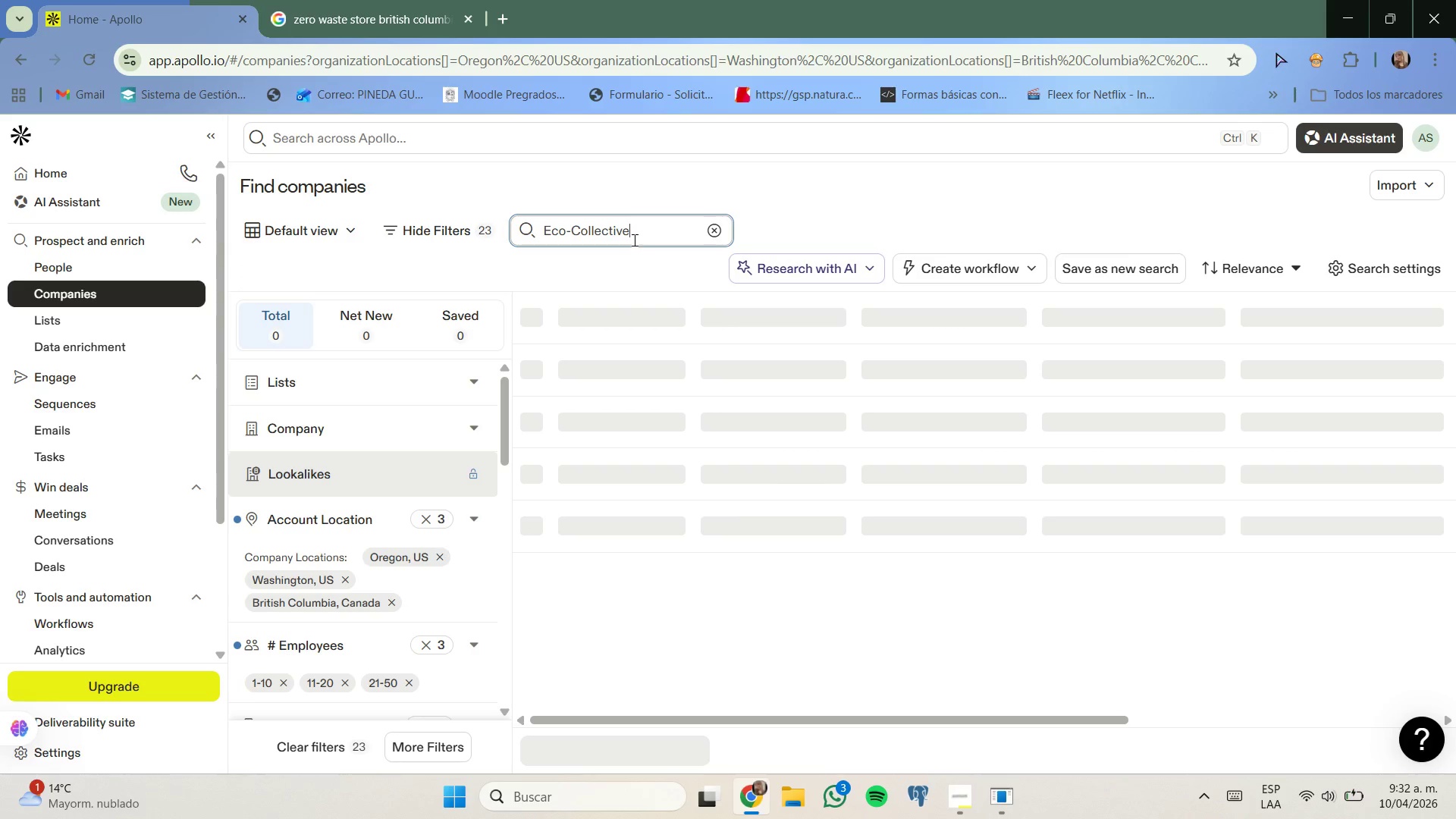 
key(Enter)
 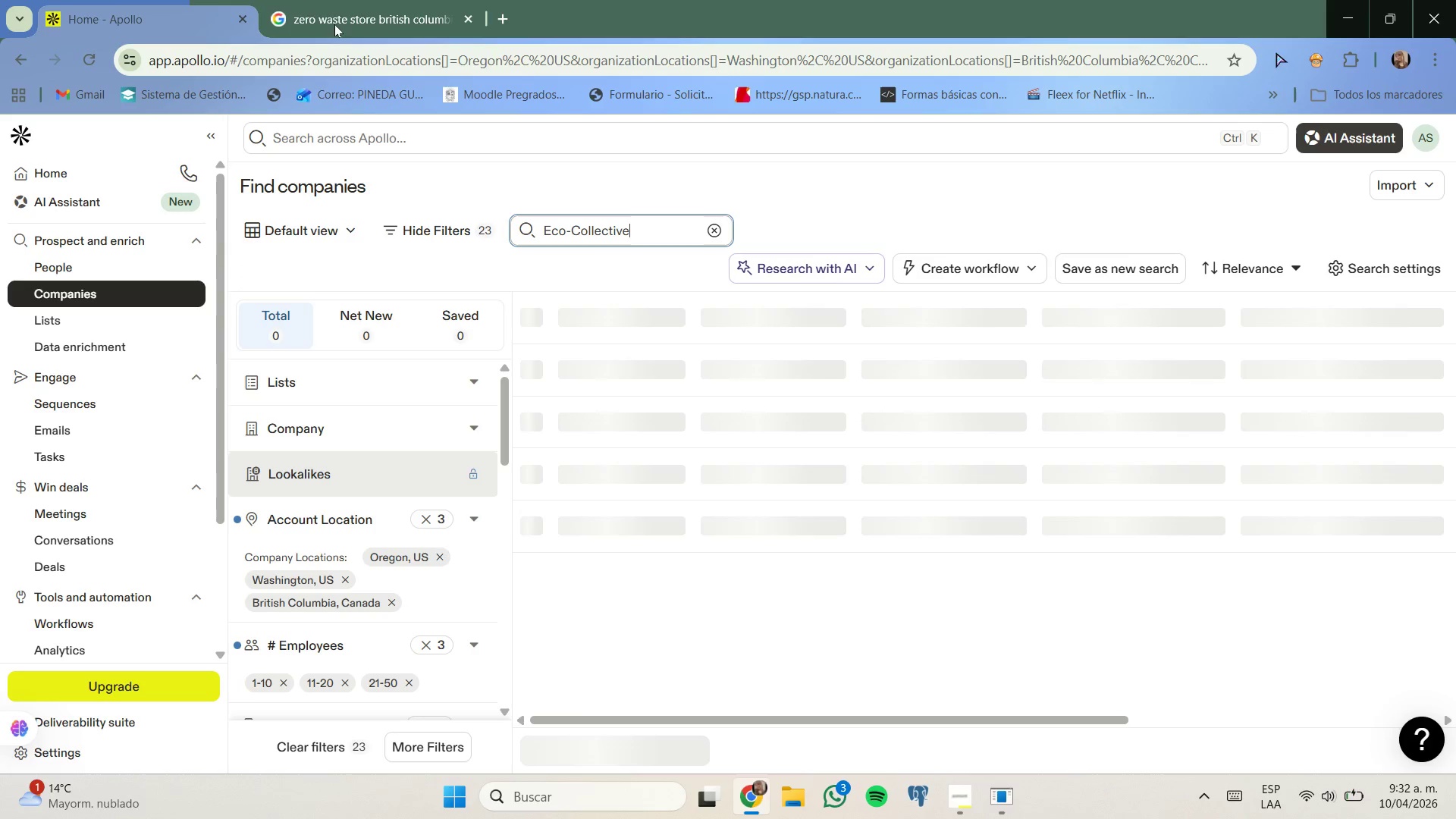 
left_click([339, 5])
 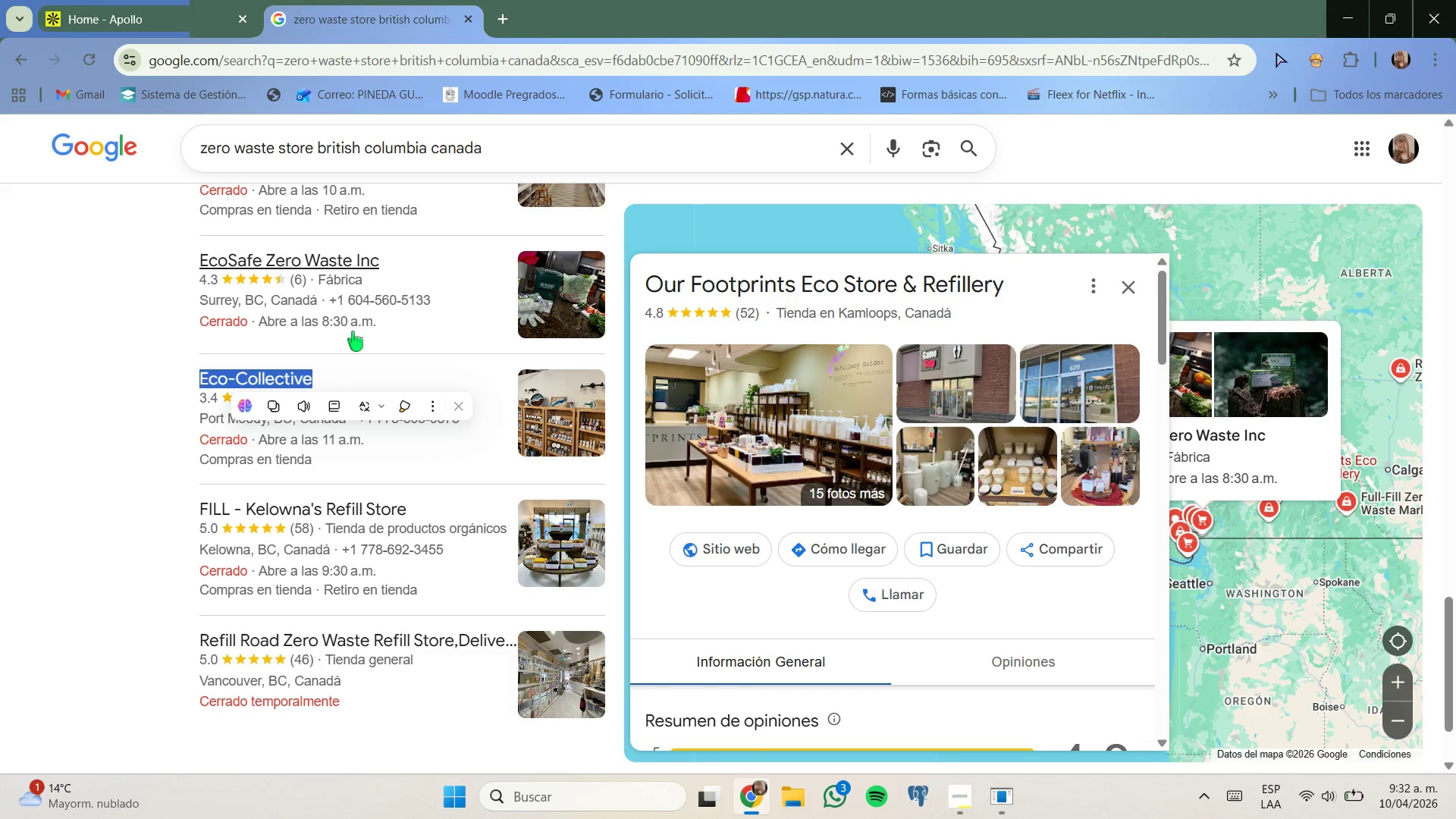 
scroll: coordinate [352, 335], scroll_direction: down, amount: 1.0
 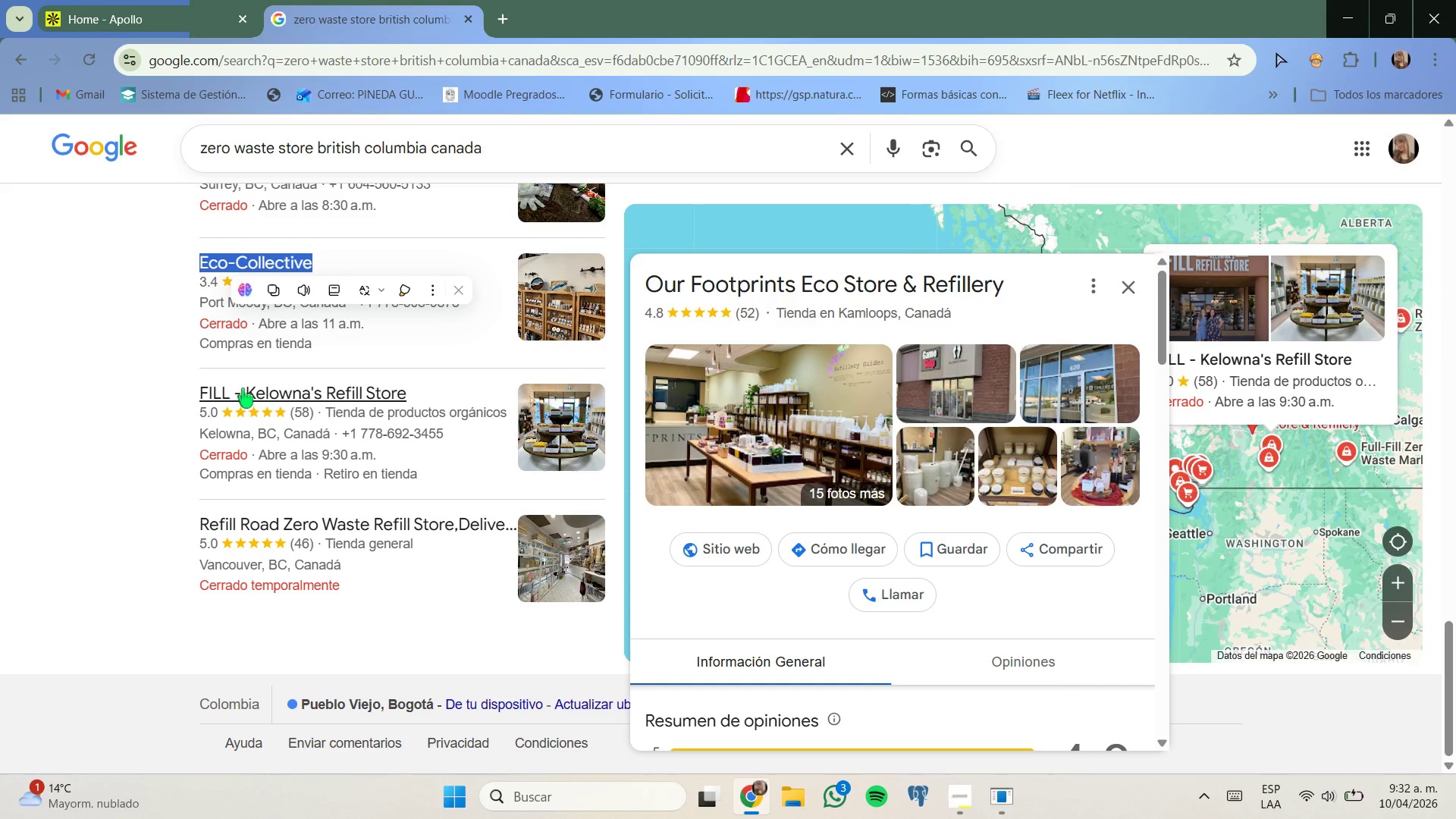 
wait(5.17)
 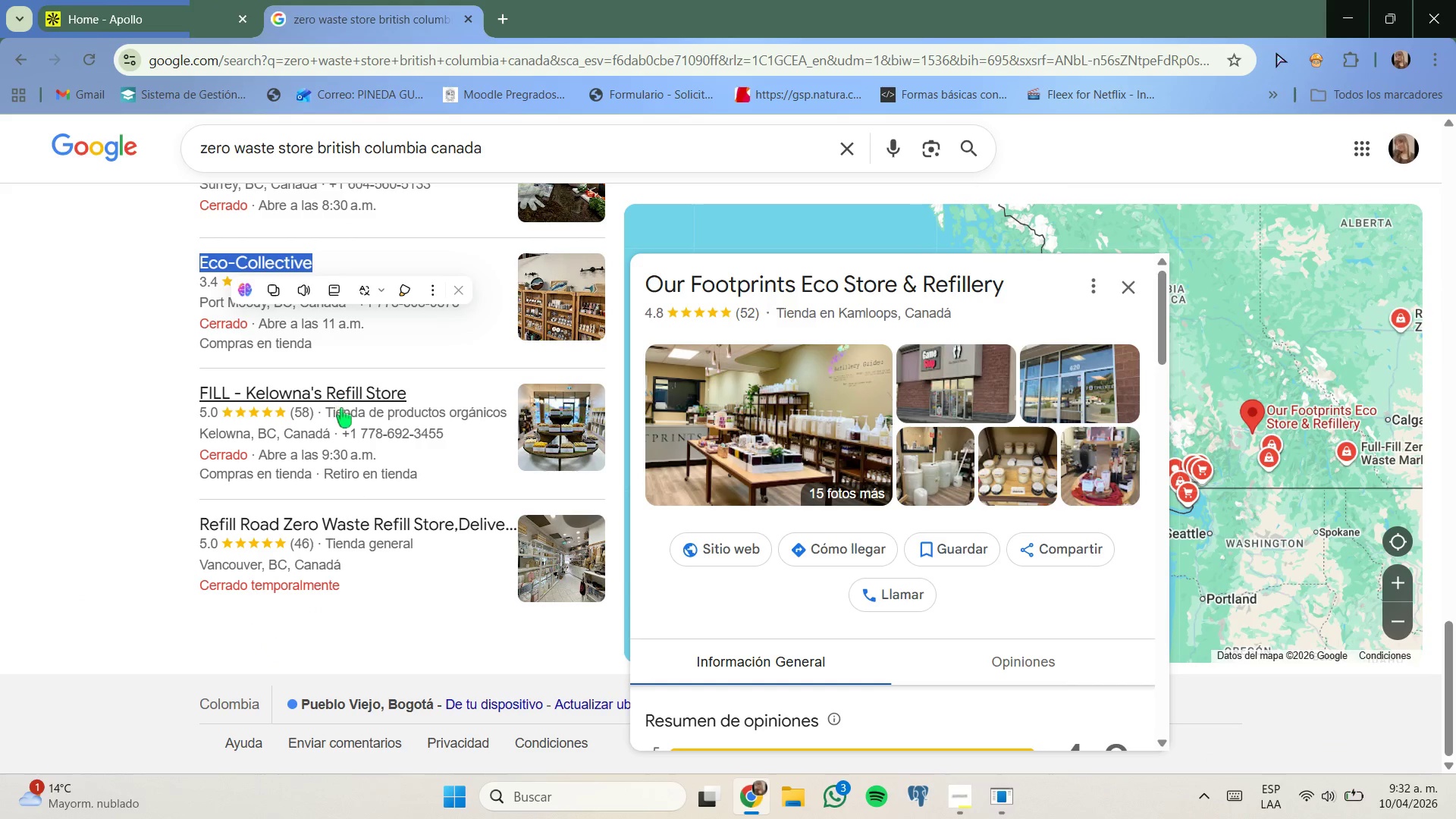 
left_click_drag(start_coordinate=[170, 389], to_coordinate=[414, 391])
 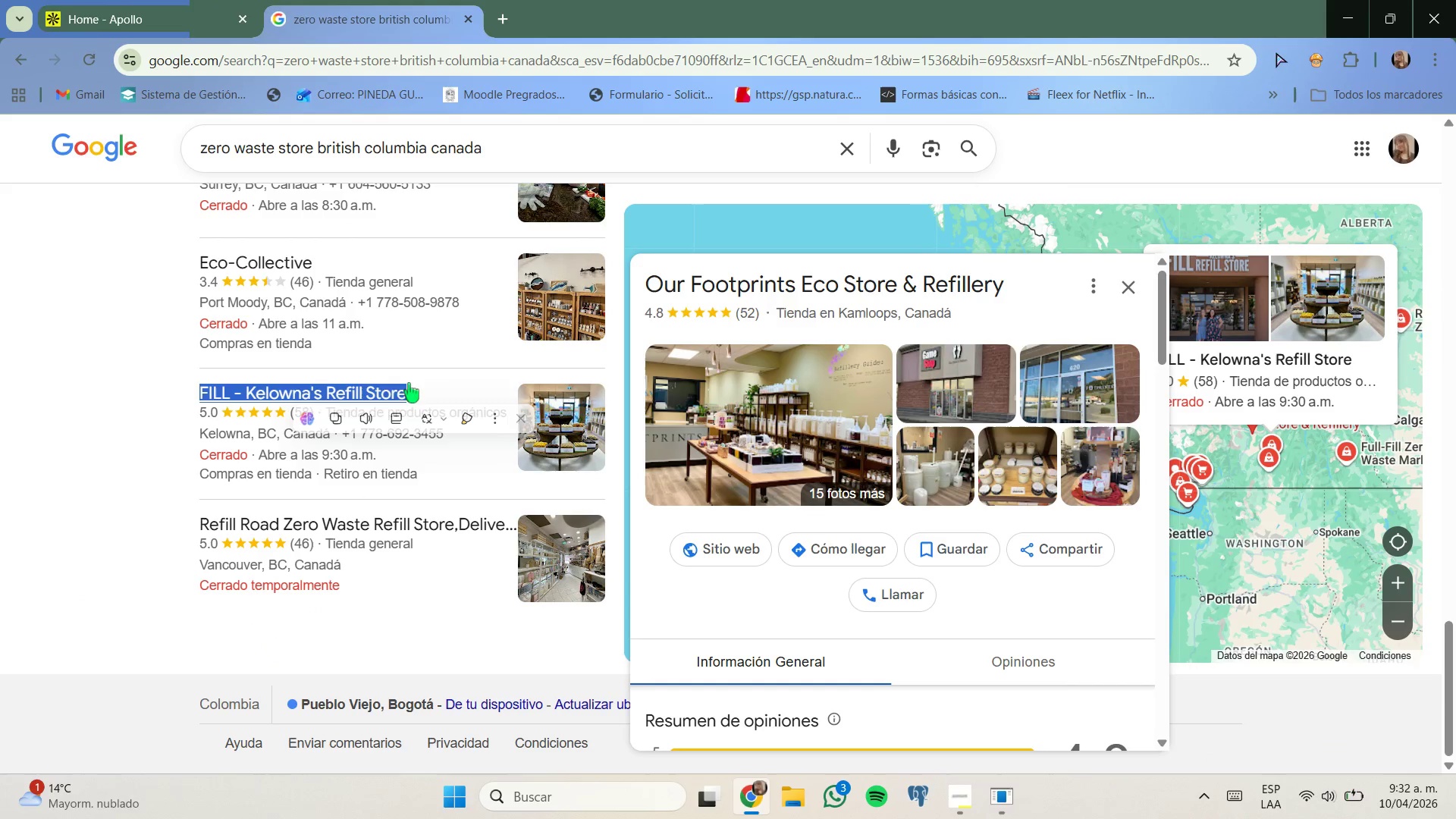 
key(Control+C)
 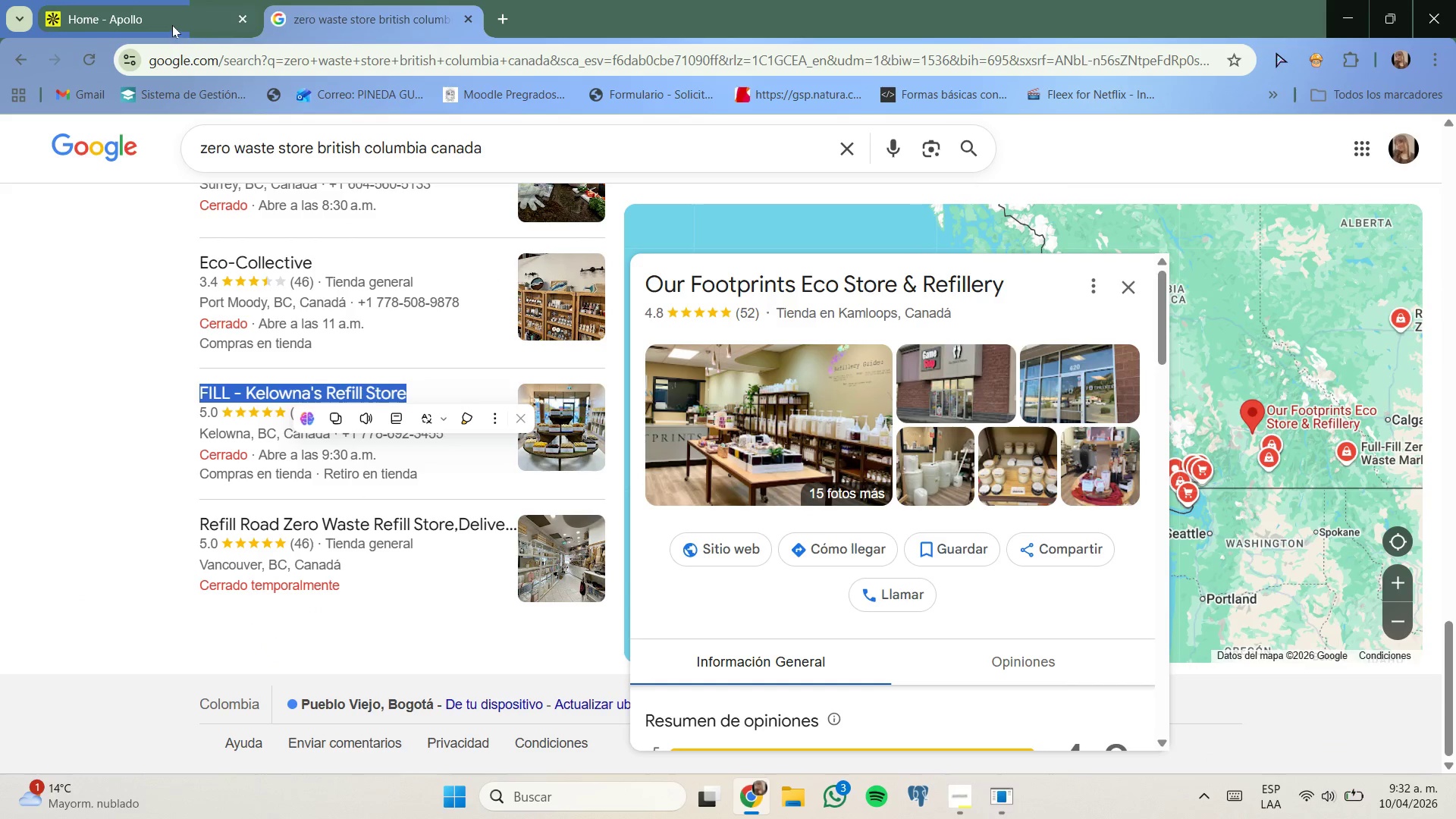 
left_click([172, 18])
 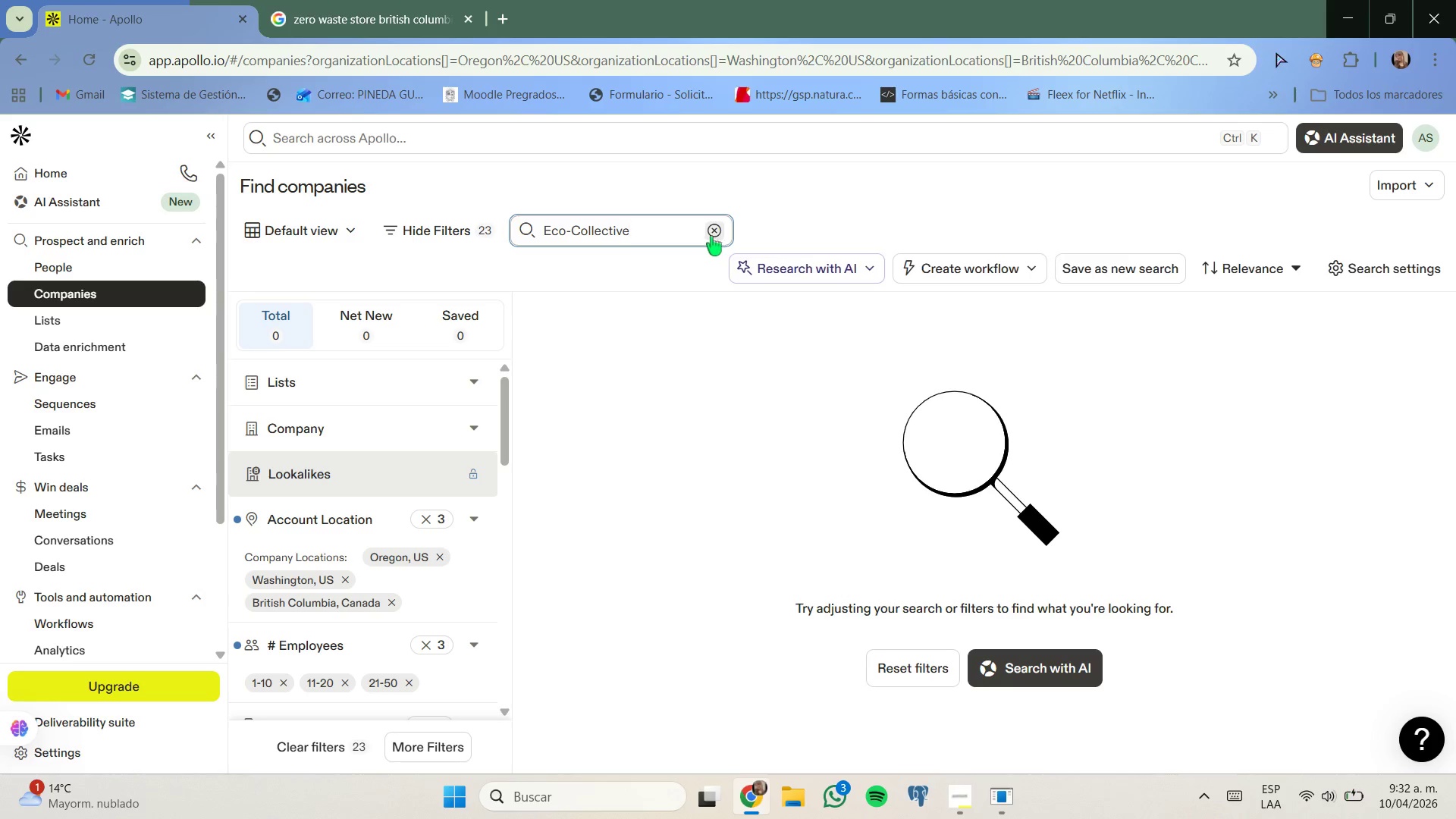 
key(Control+ControlLeft)
 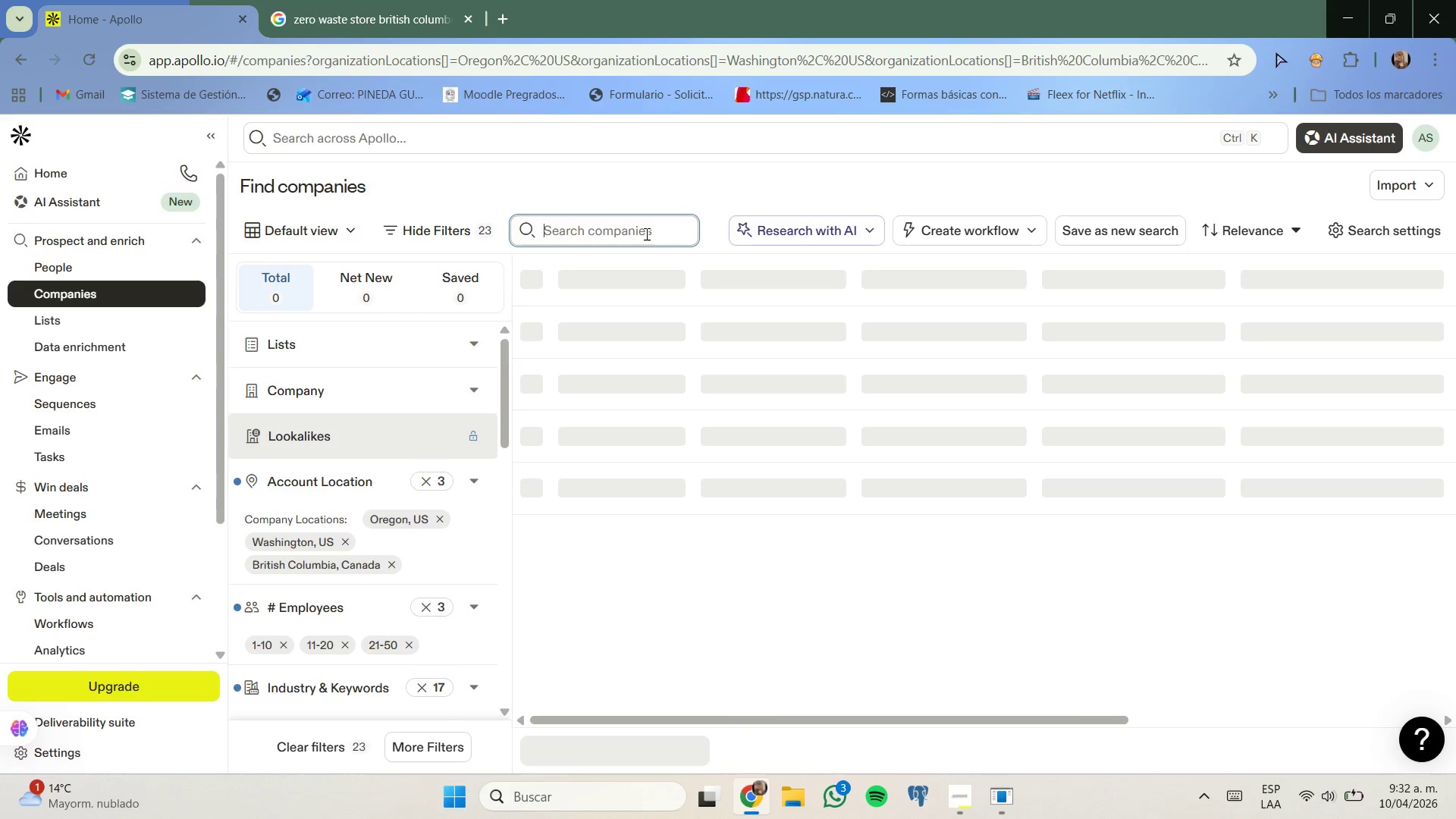 
key(Control+V)
 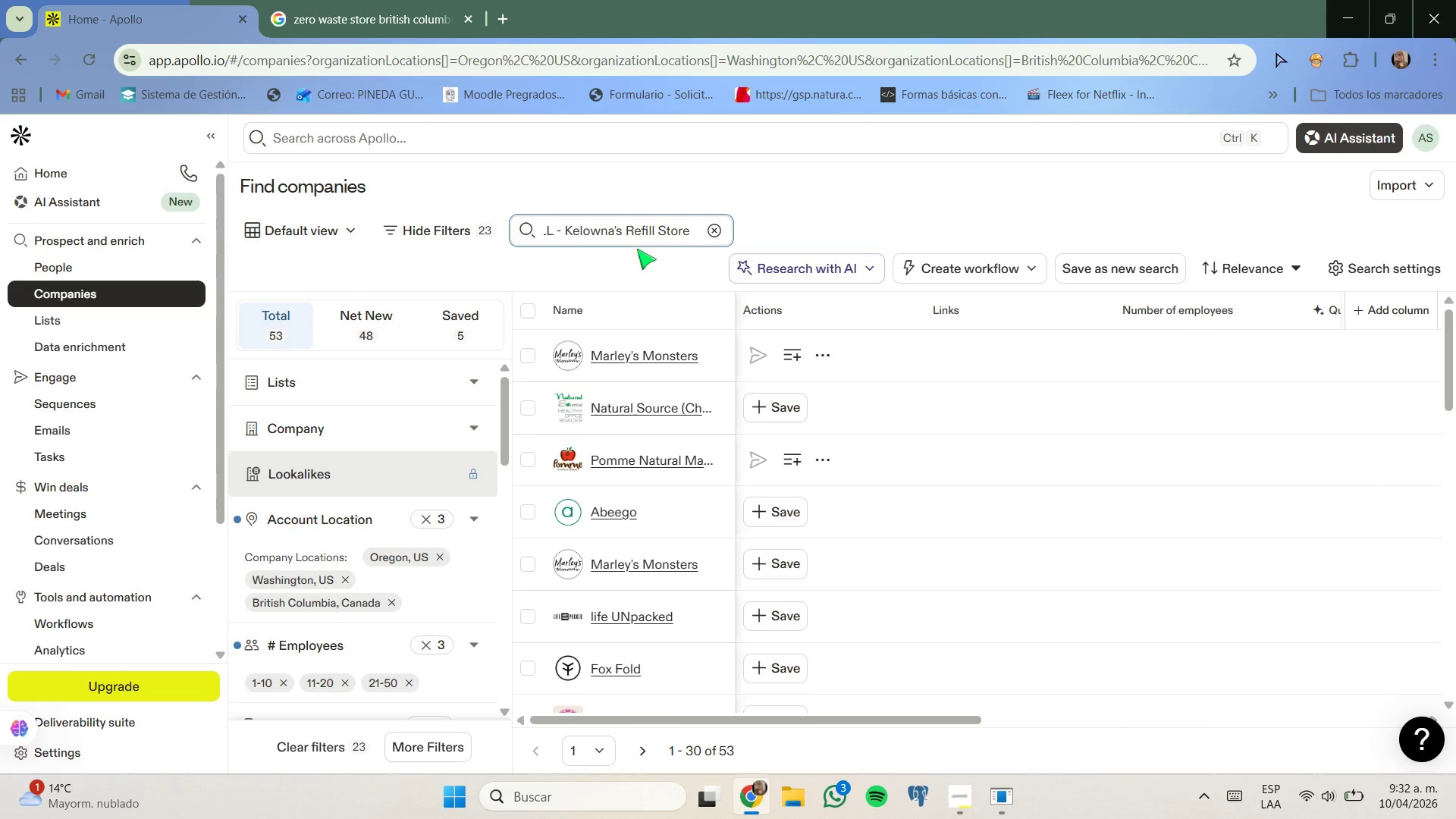 
key(Control+Enter)
 